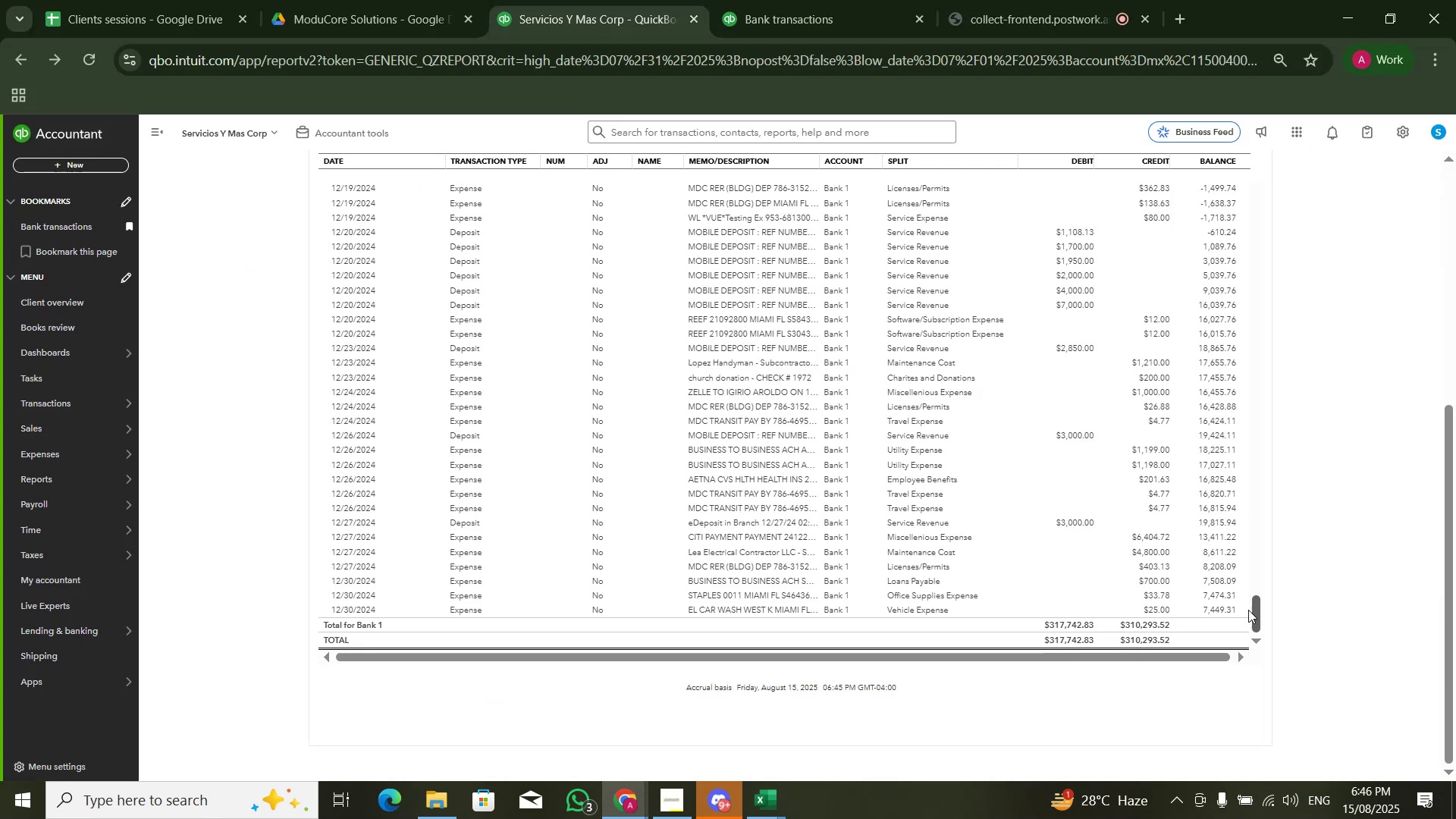 
key(Alt+AltLeft)
 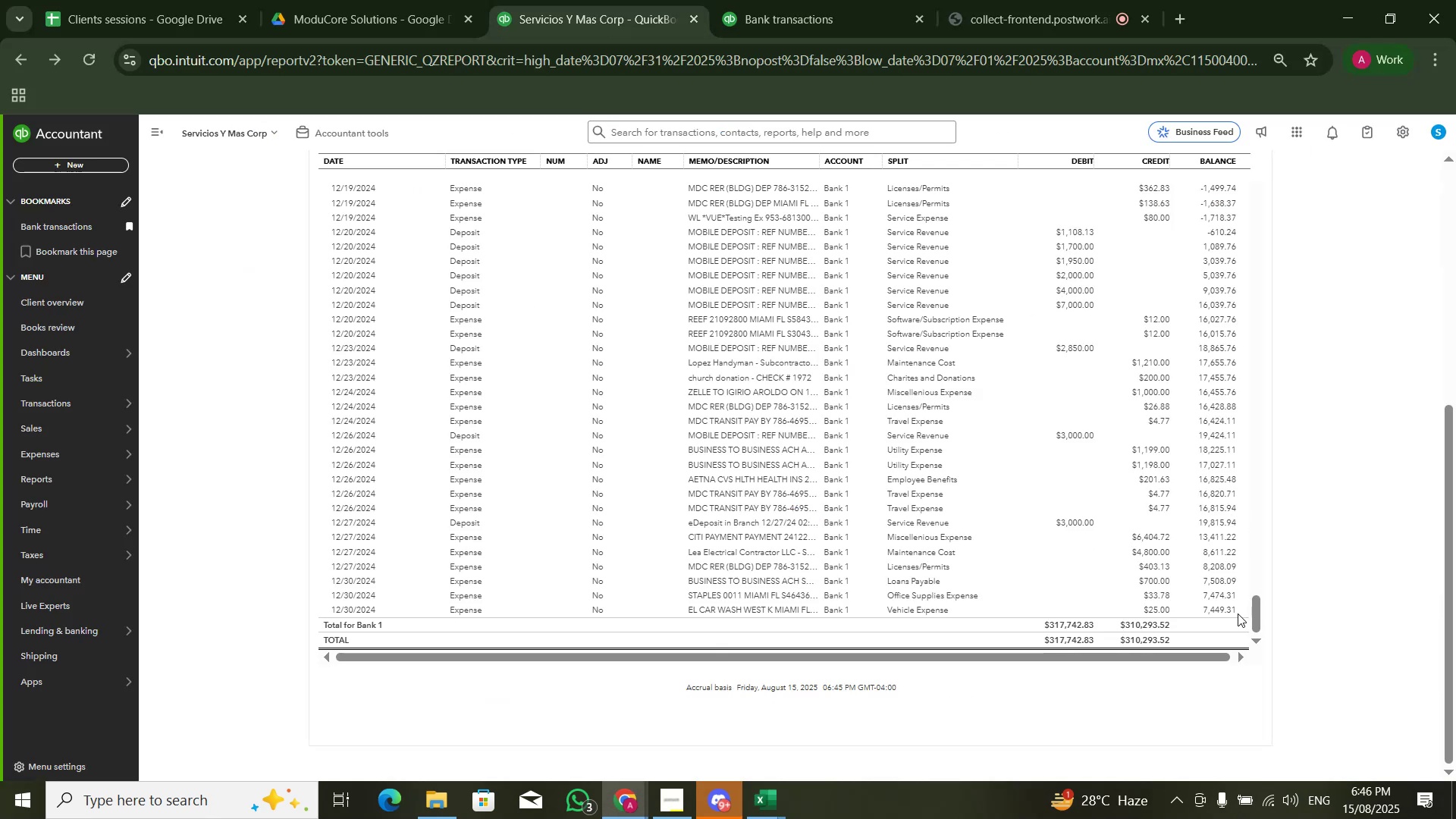 
key(Alt+Tab)
 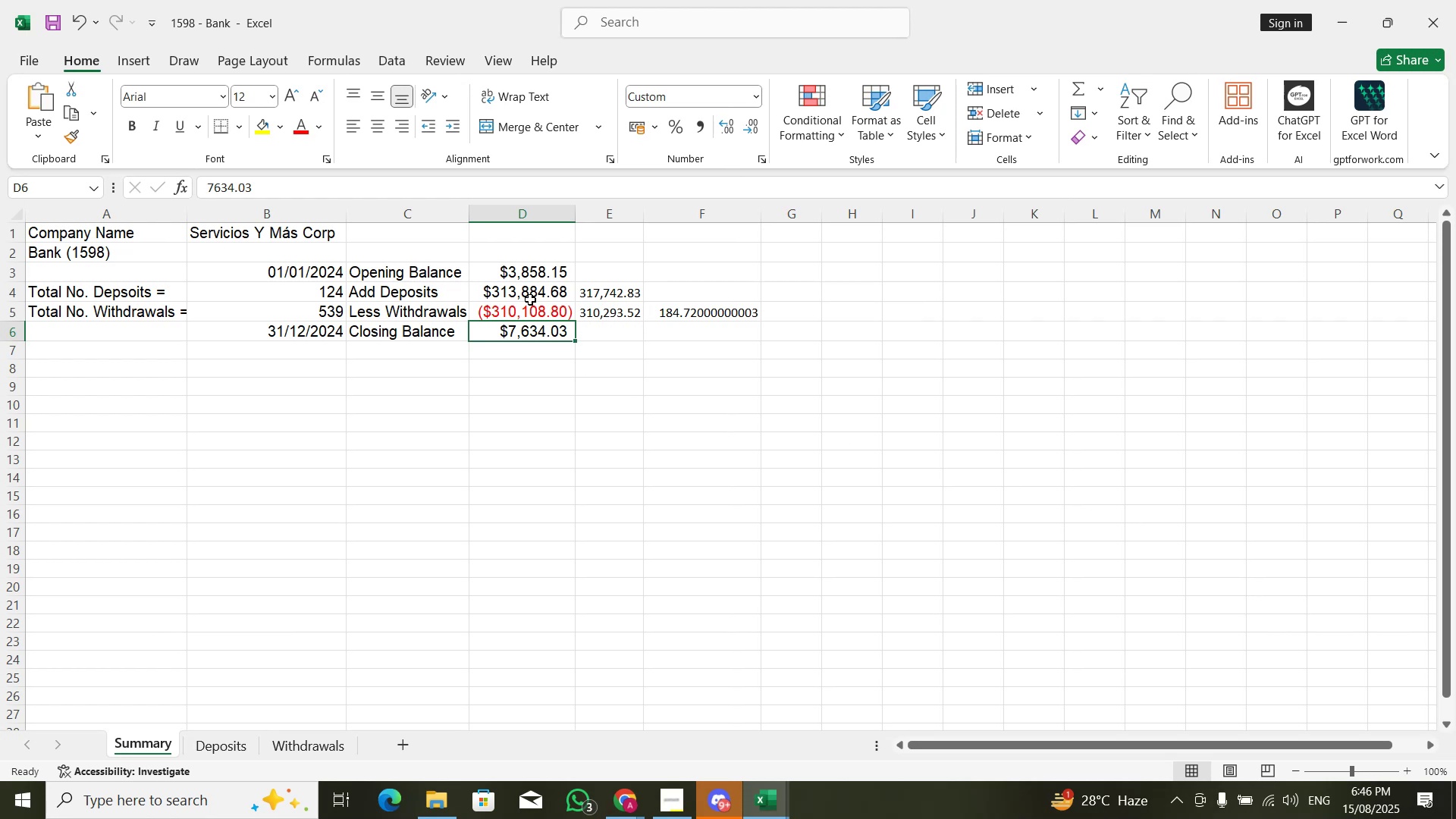 
left_click([536, 286])
 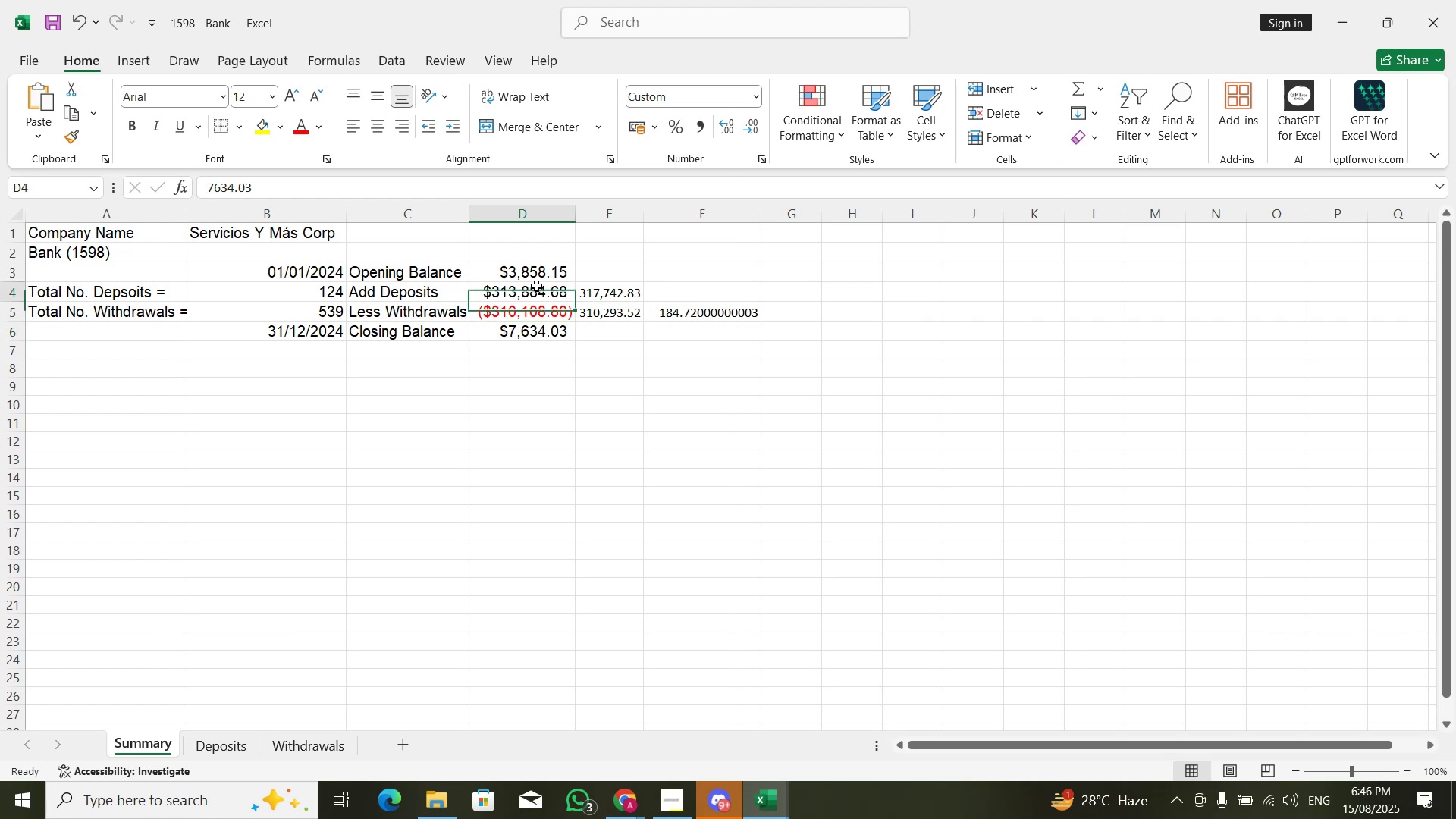 
left_click_drag(start_coordinate=[548, 291], to_coordinate=[557, 270])
 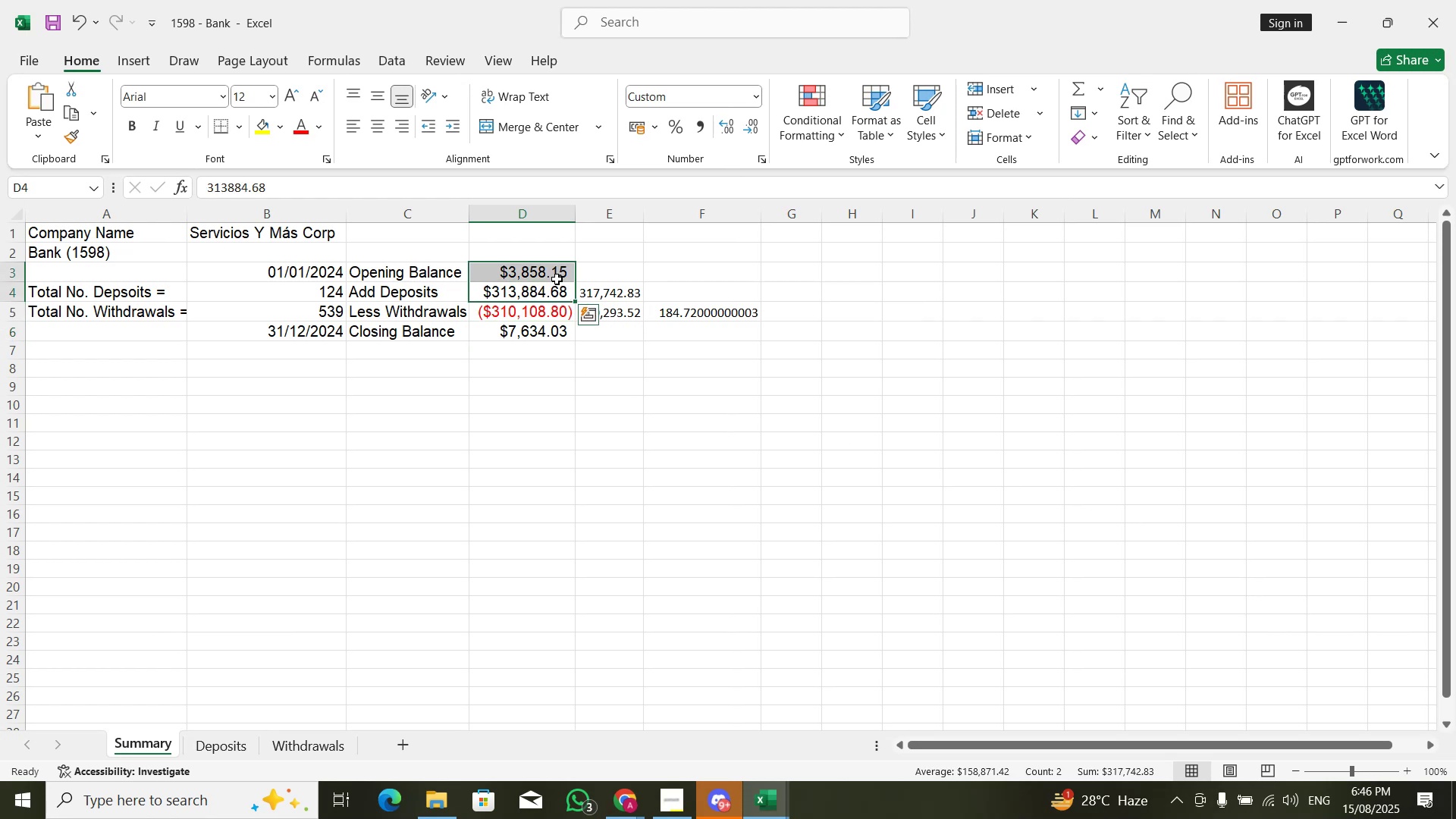 
key(Alt+AltLeft)
 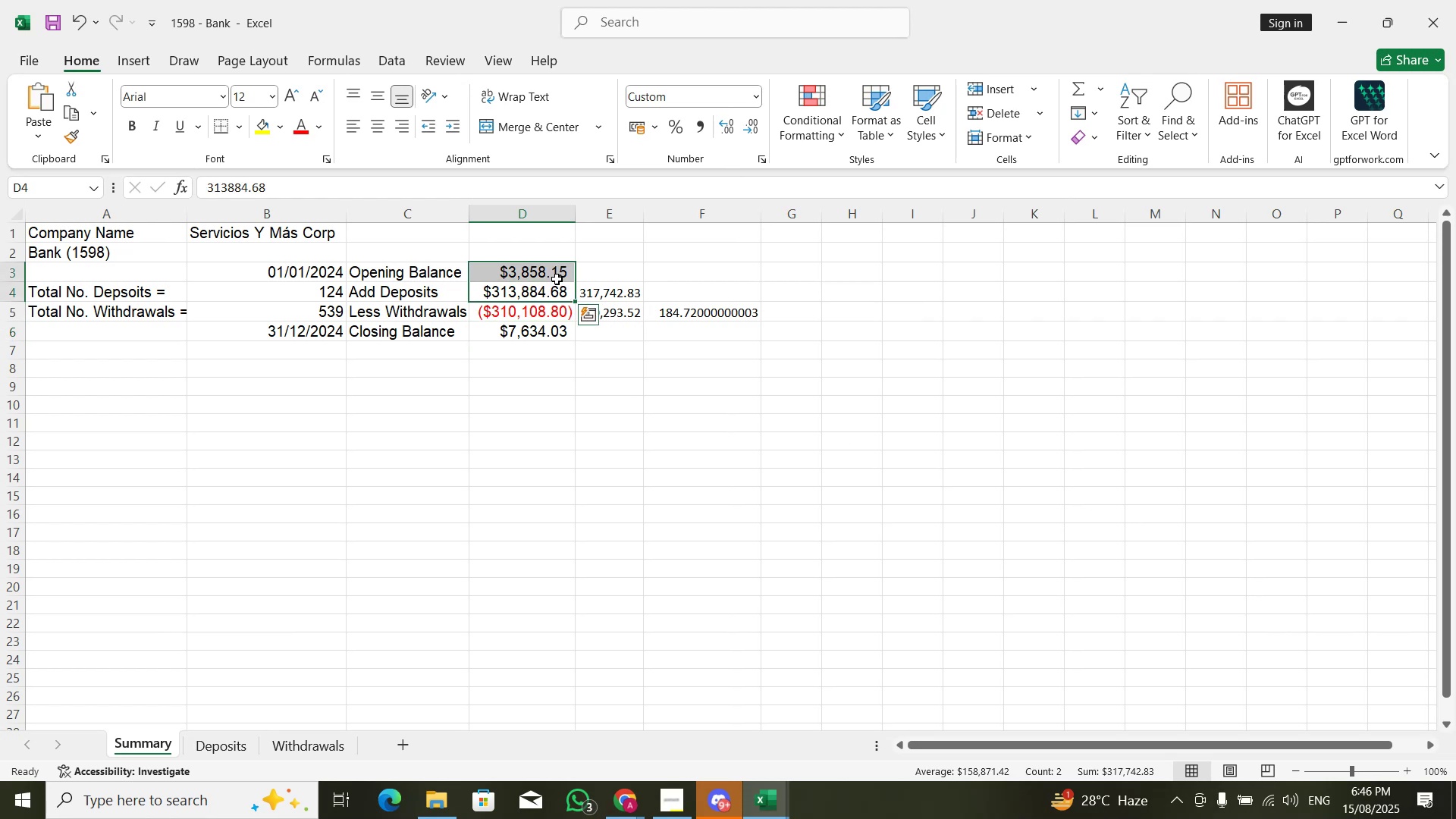 
key(Alt+Tab)
 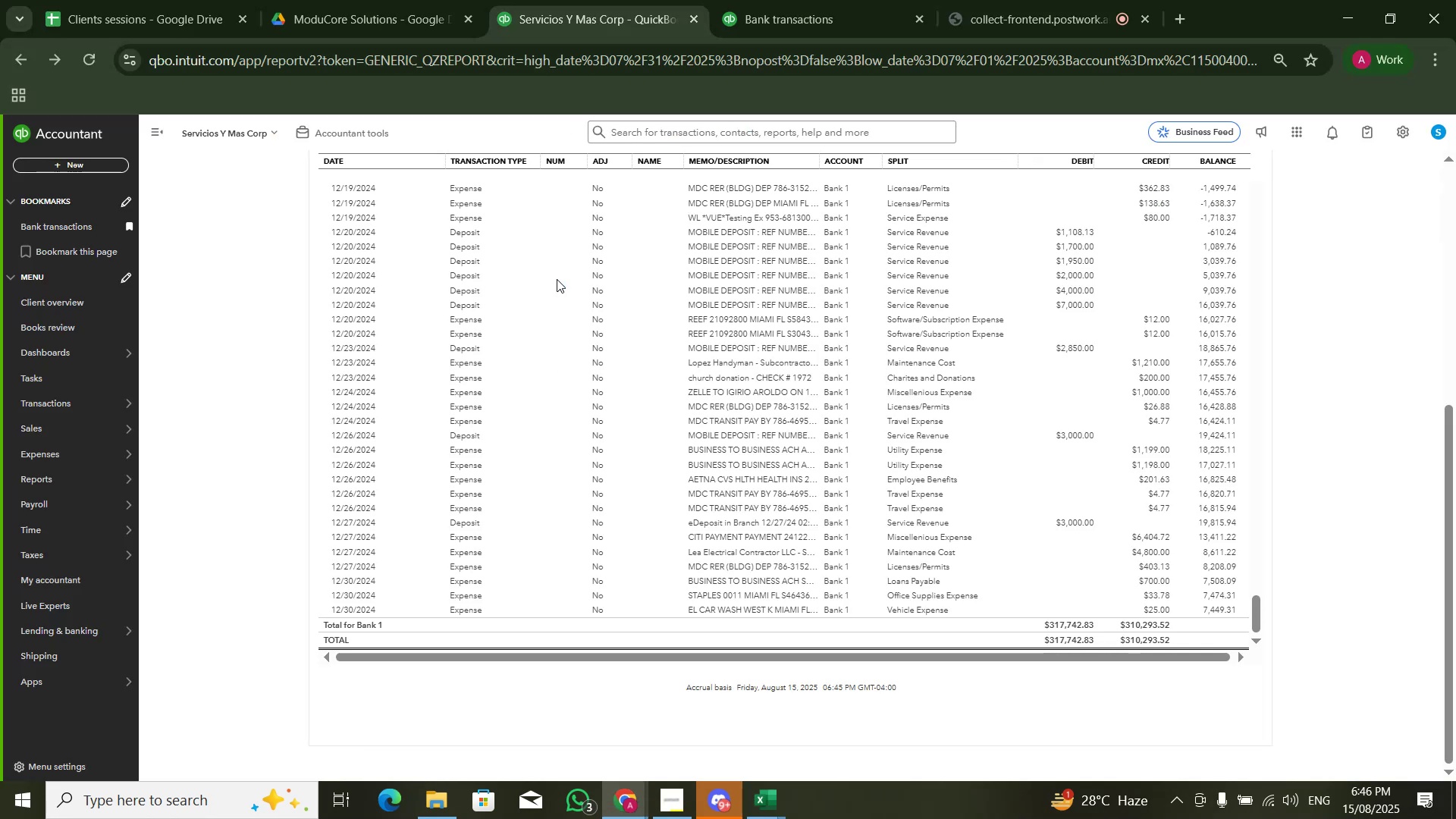 
key(Alt+AltLeft)
 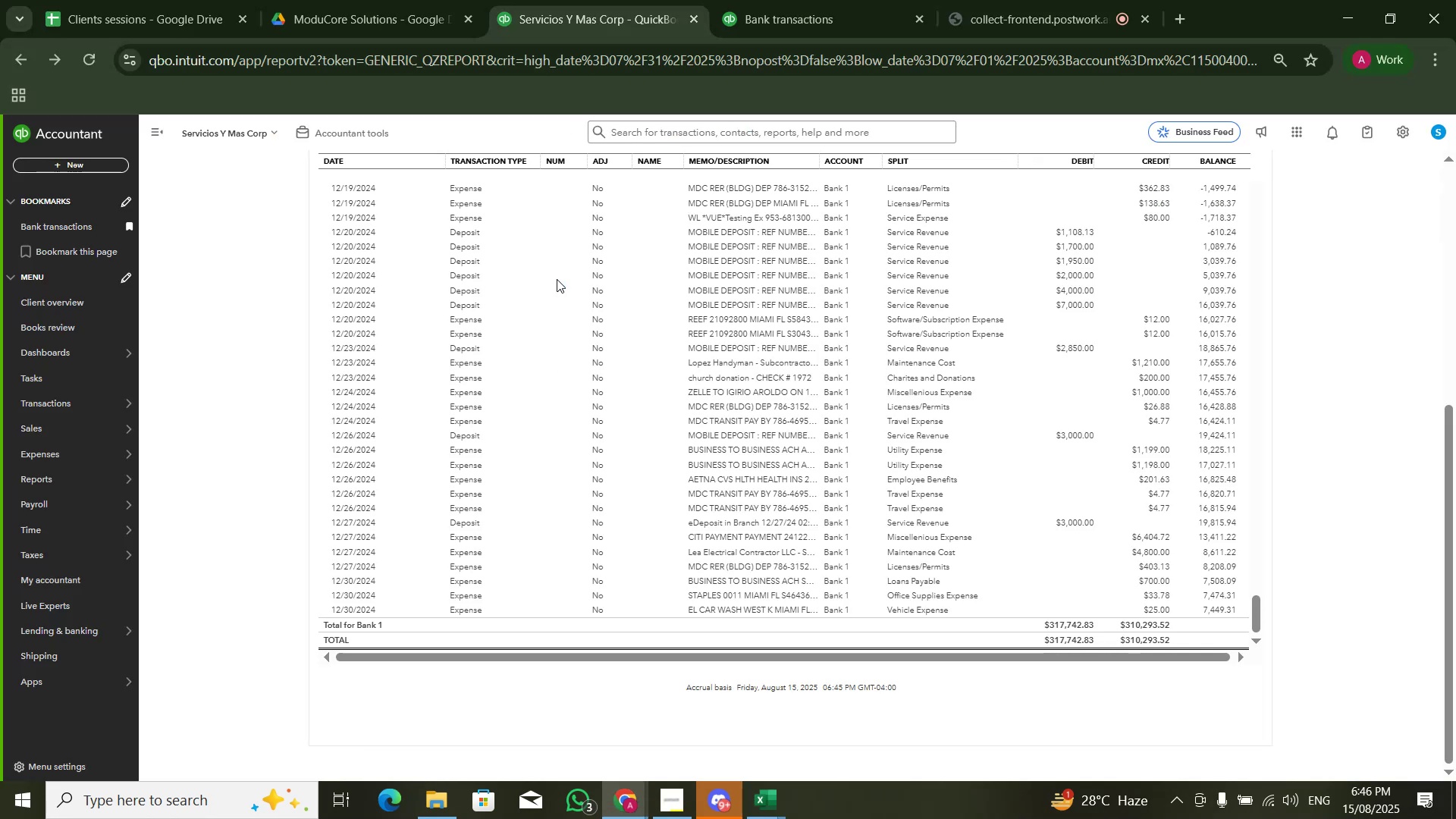 
key(Alt+Tab)
 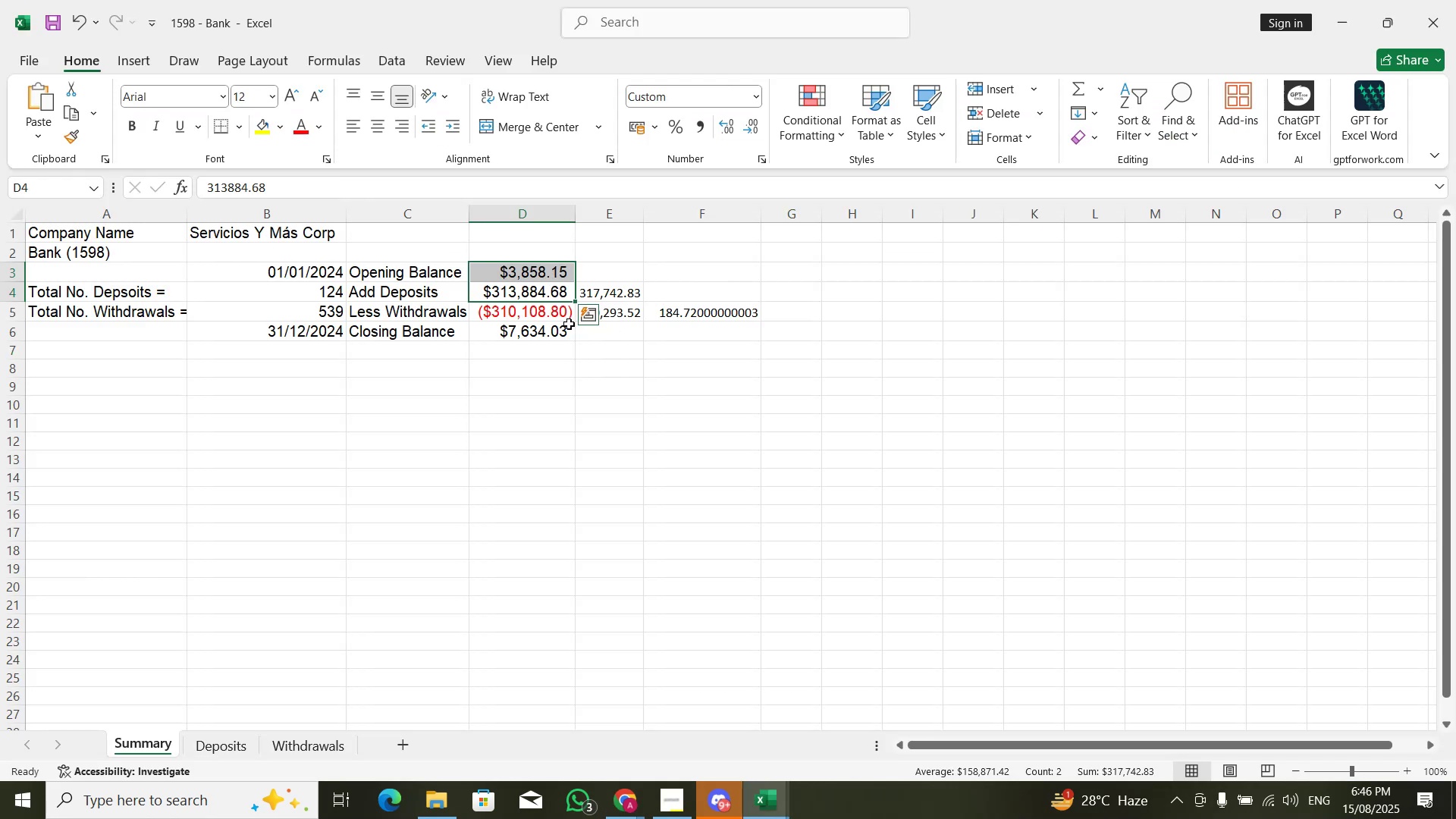 
left_click([549, 316])
 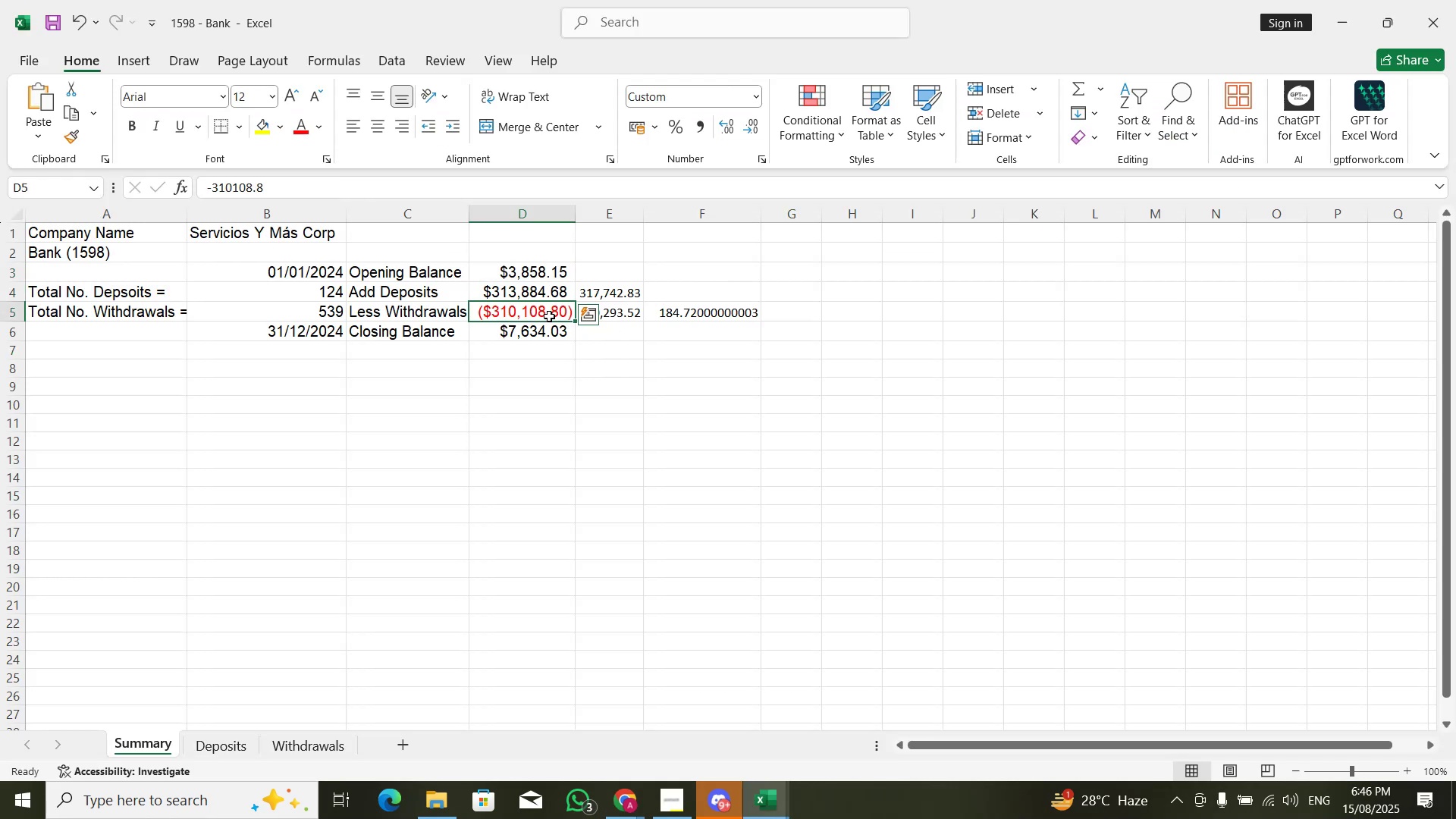 
key(Alt+AltLeft)
 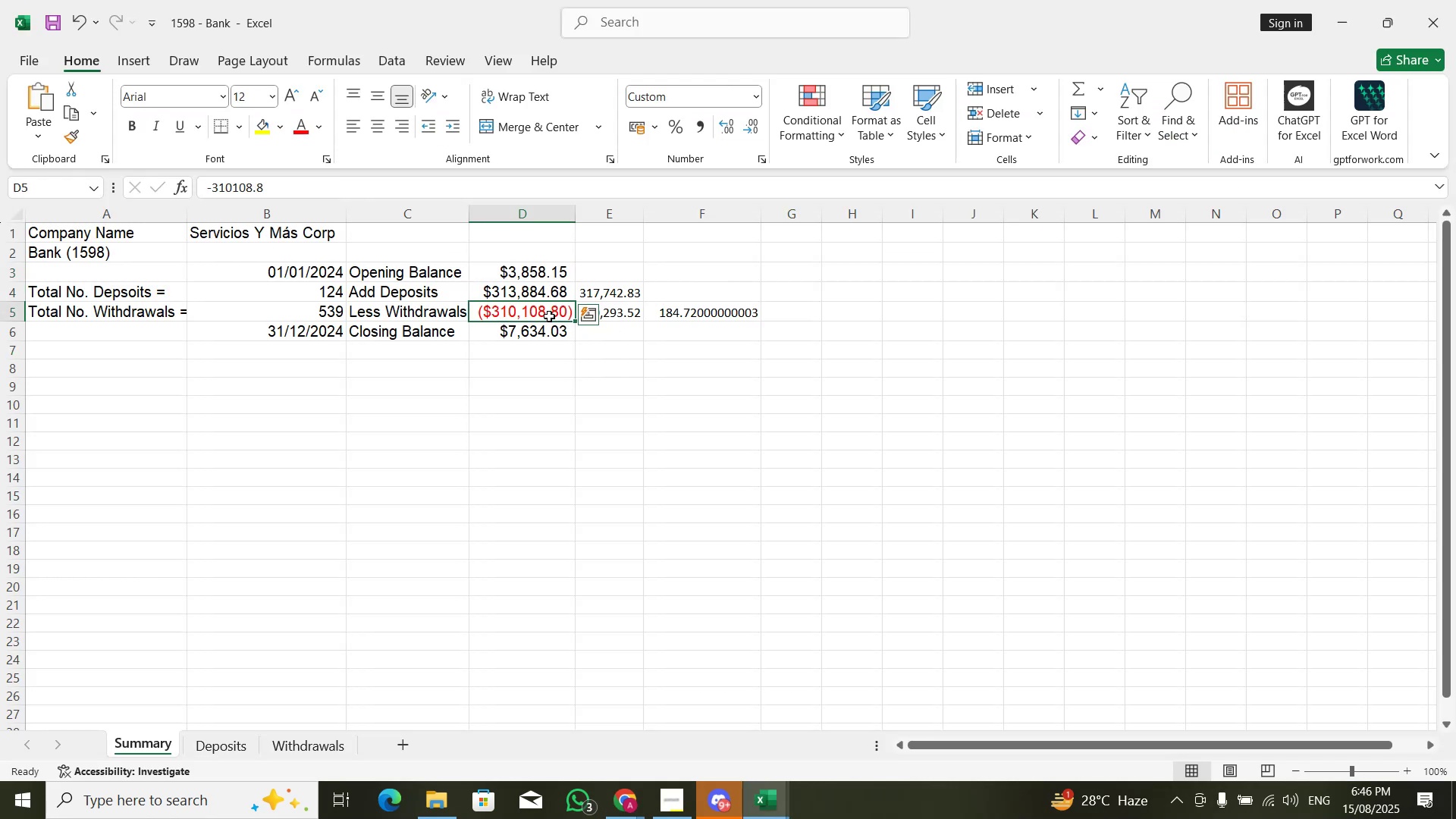 
key(Alt+Tab)
 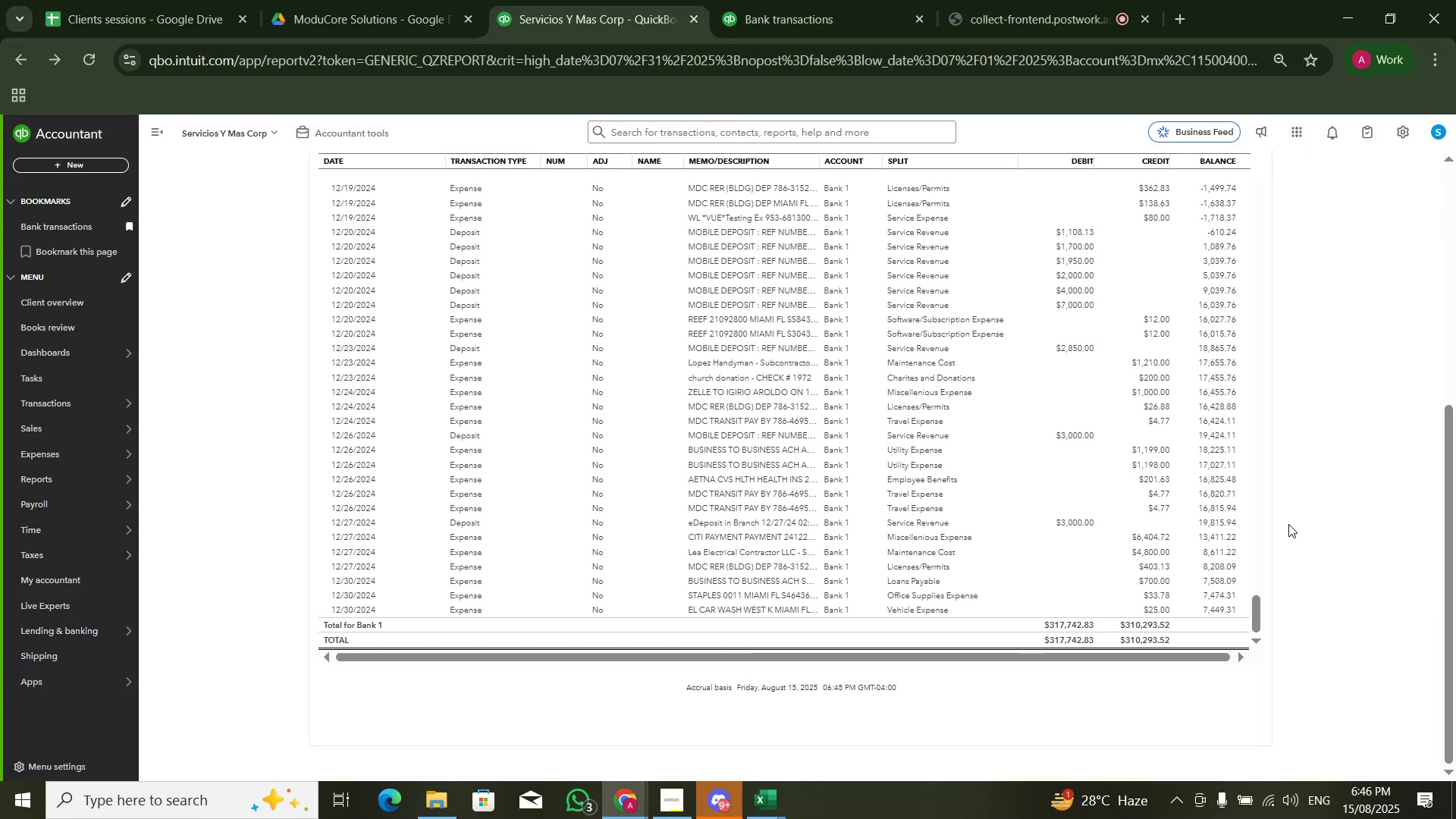 
key(Control+F)
 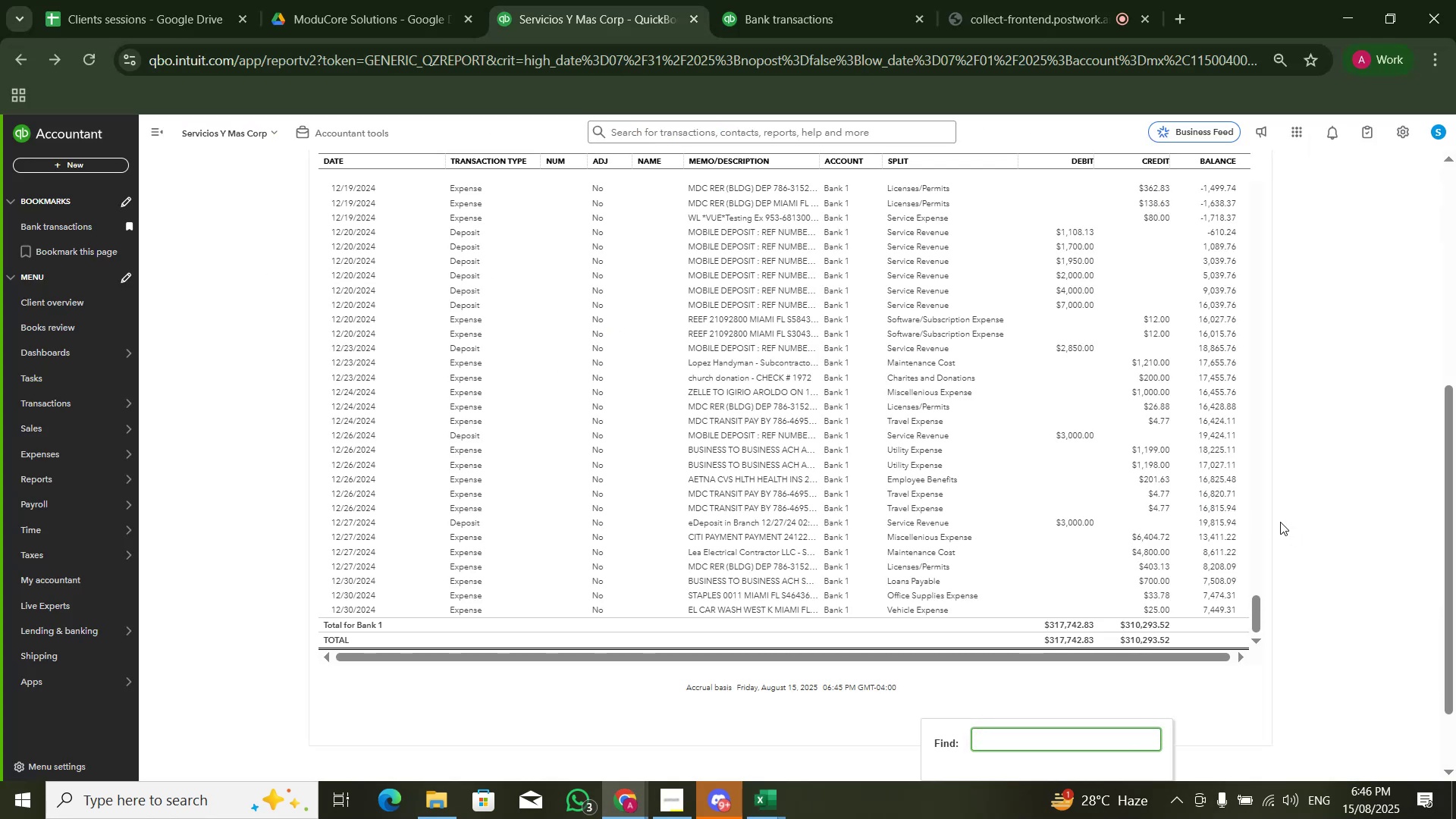 
key(ArrowLeft)
 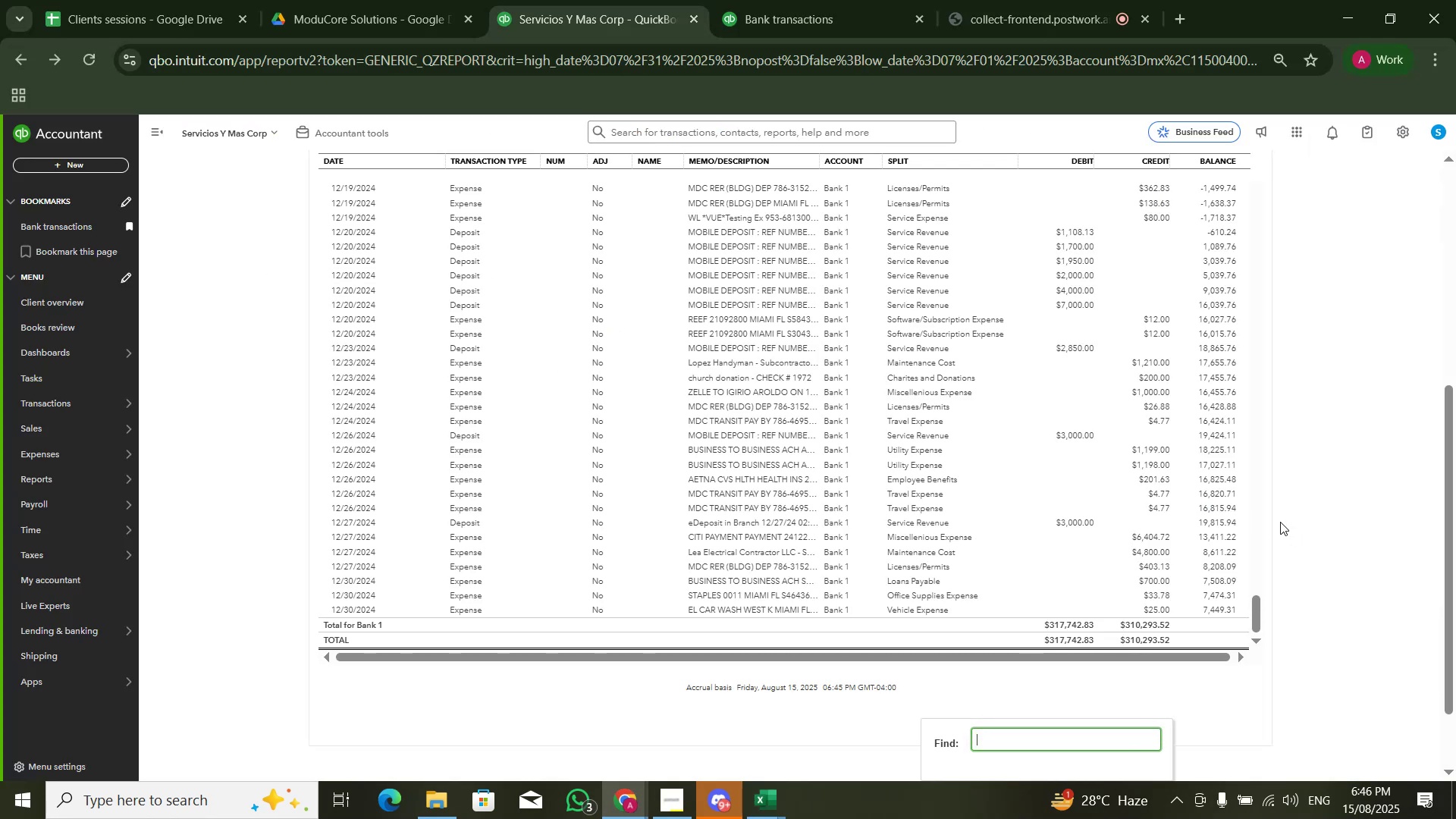 
key(ArrowDown)
 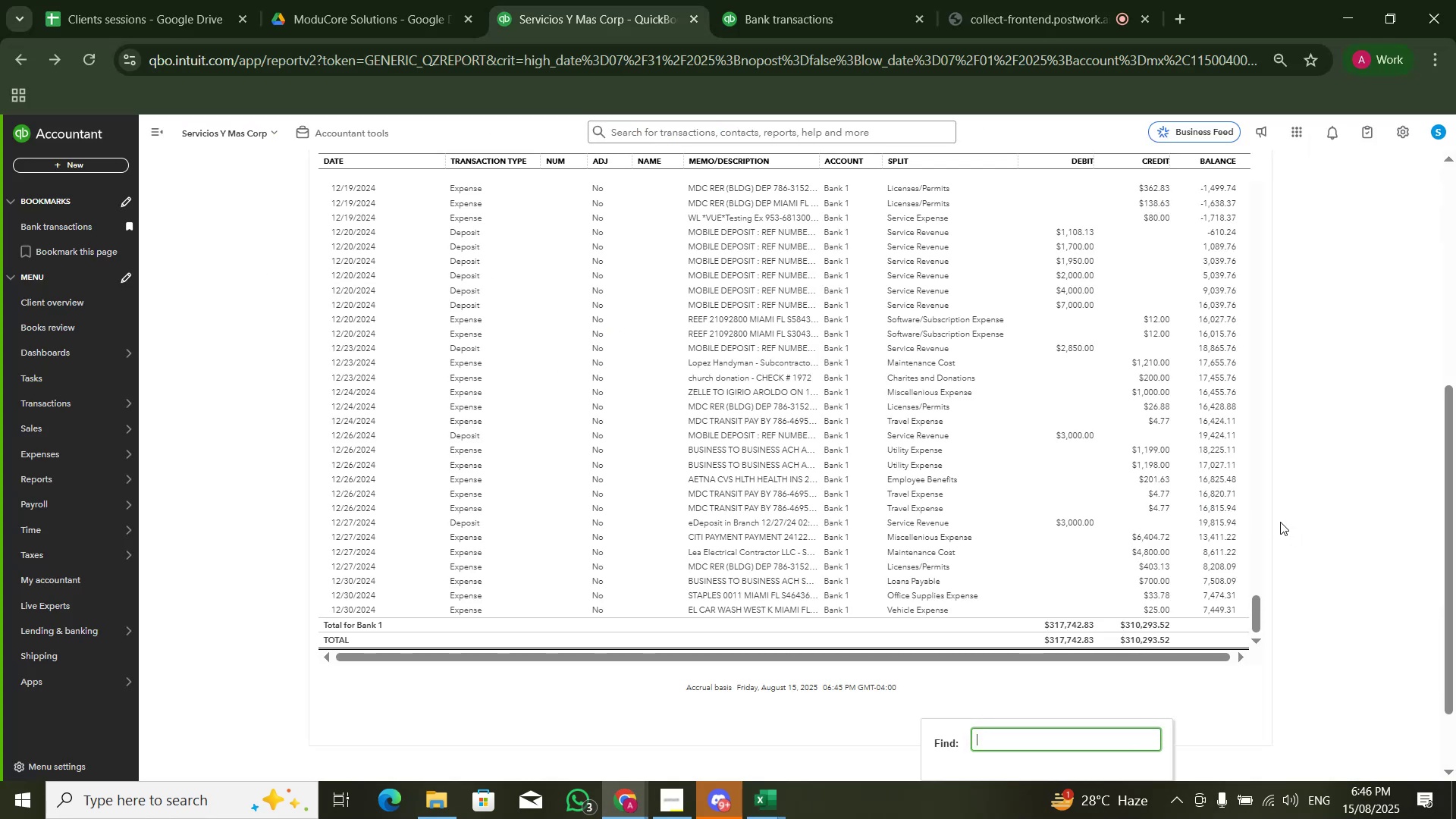 
key(ArrowDown)
 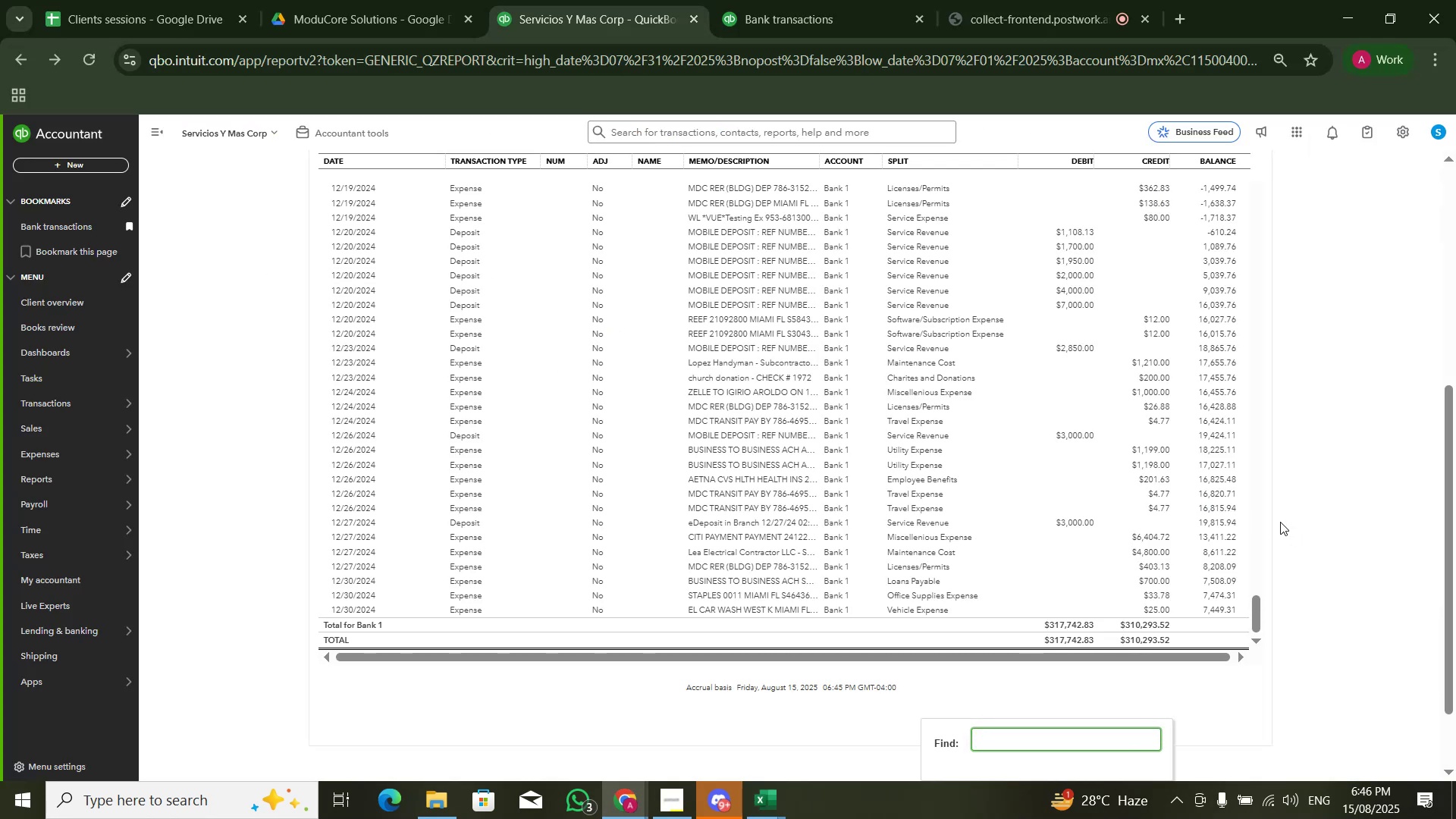 
key(ArrowUp)
 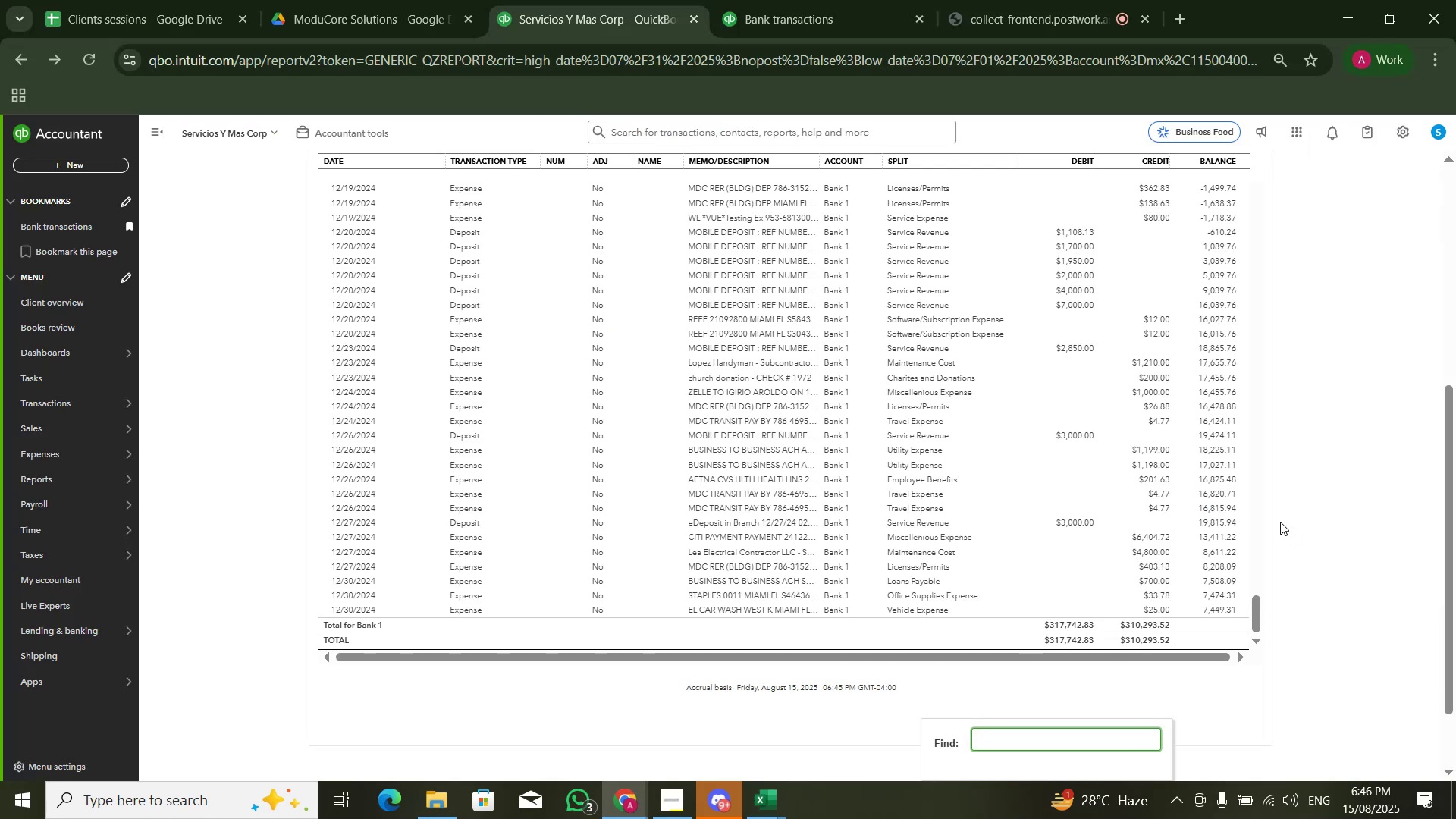 
key(ArrowUp)
 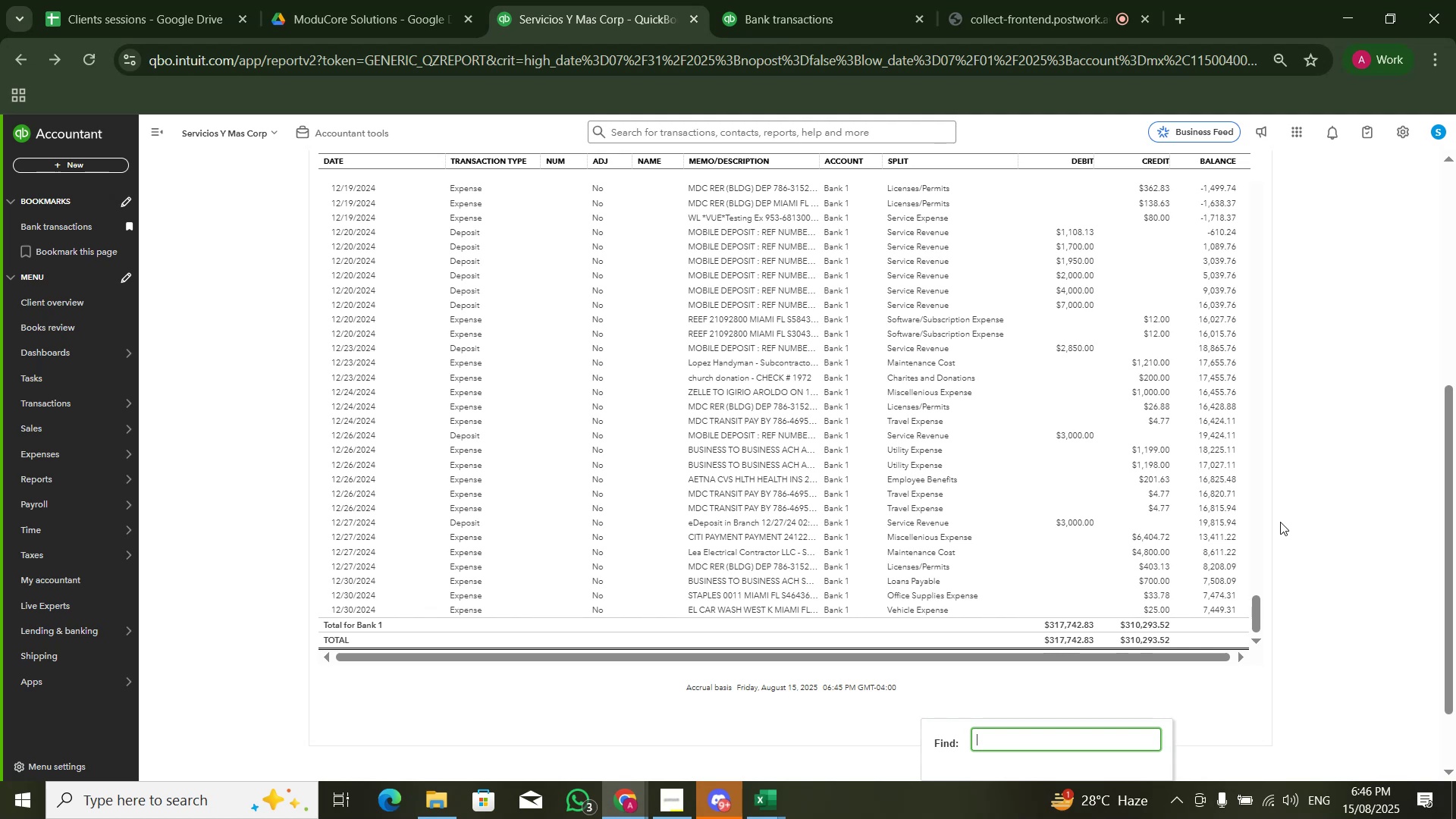 
key(Control+V)
 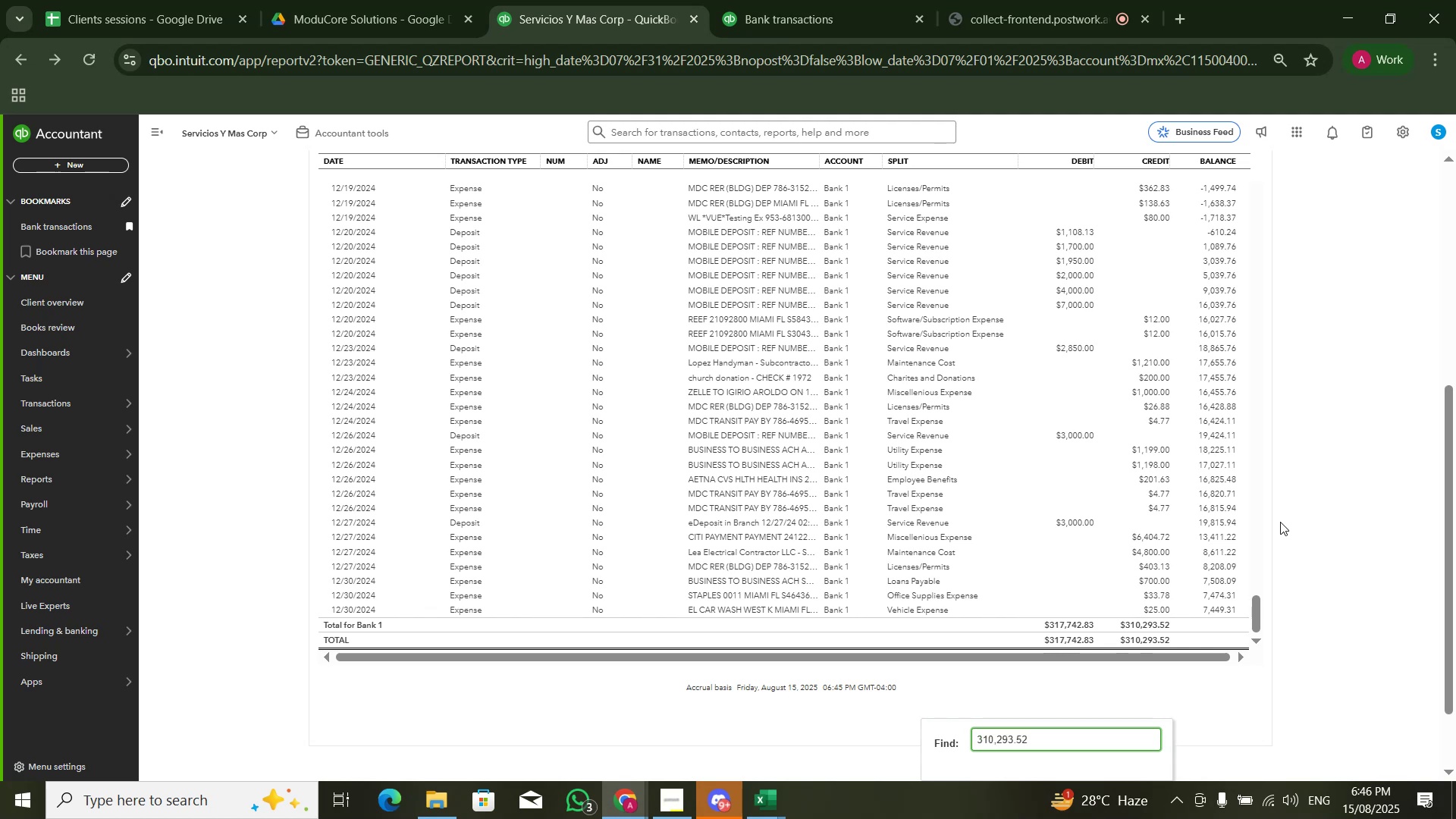 
key(Control+Z)
 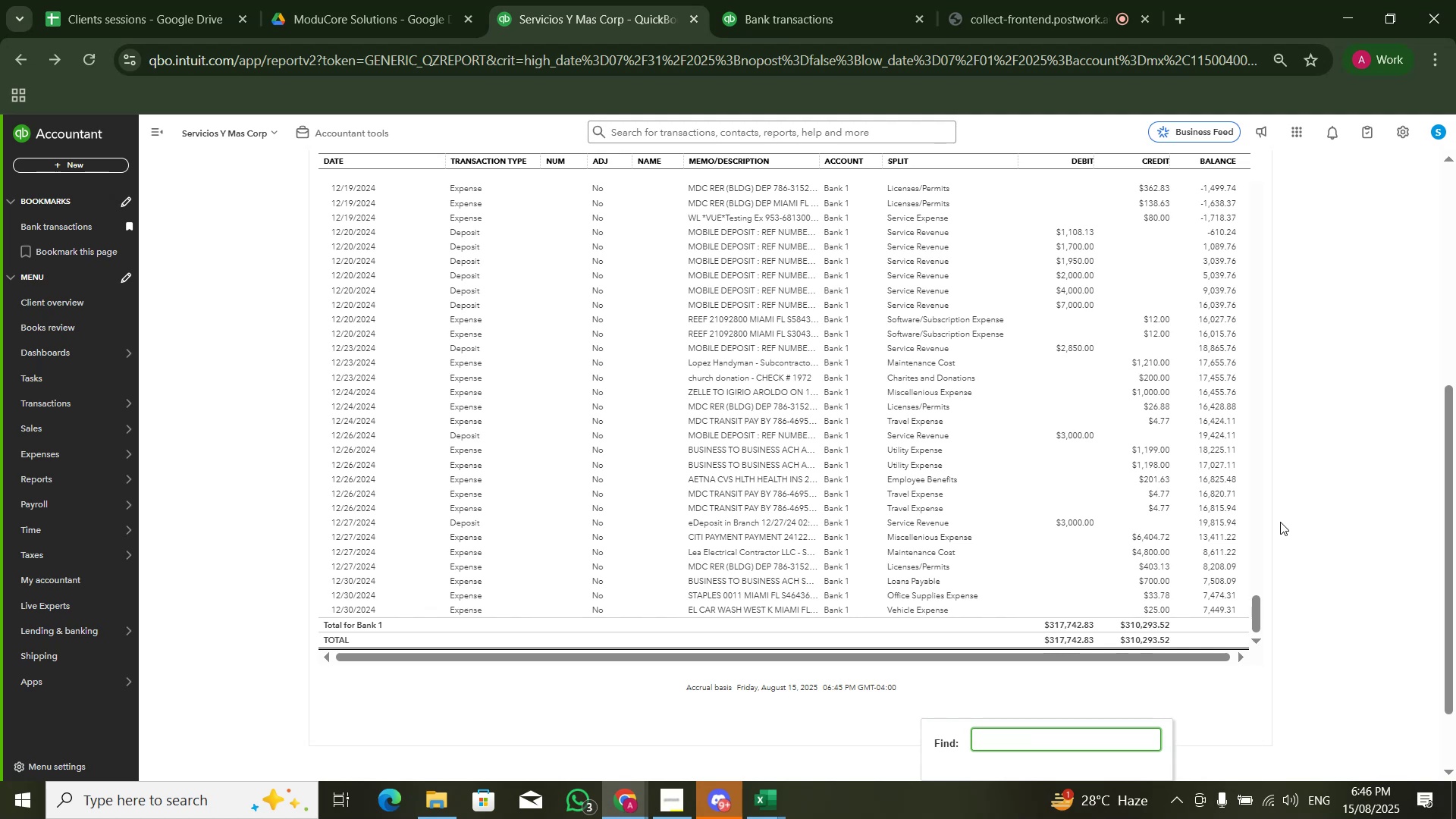 
key(Numpad1)
 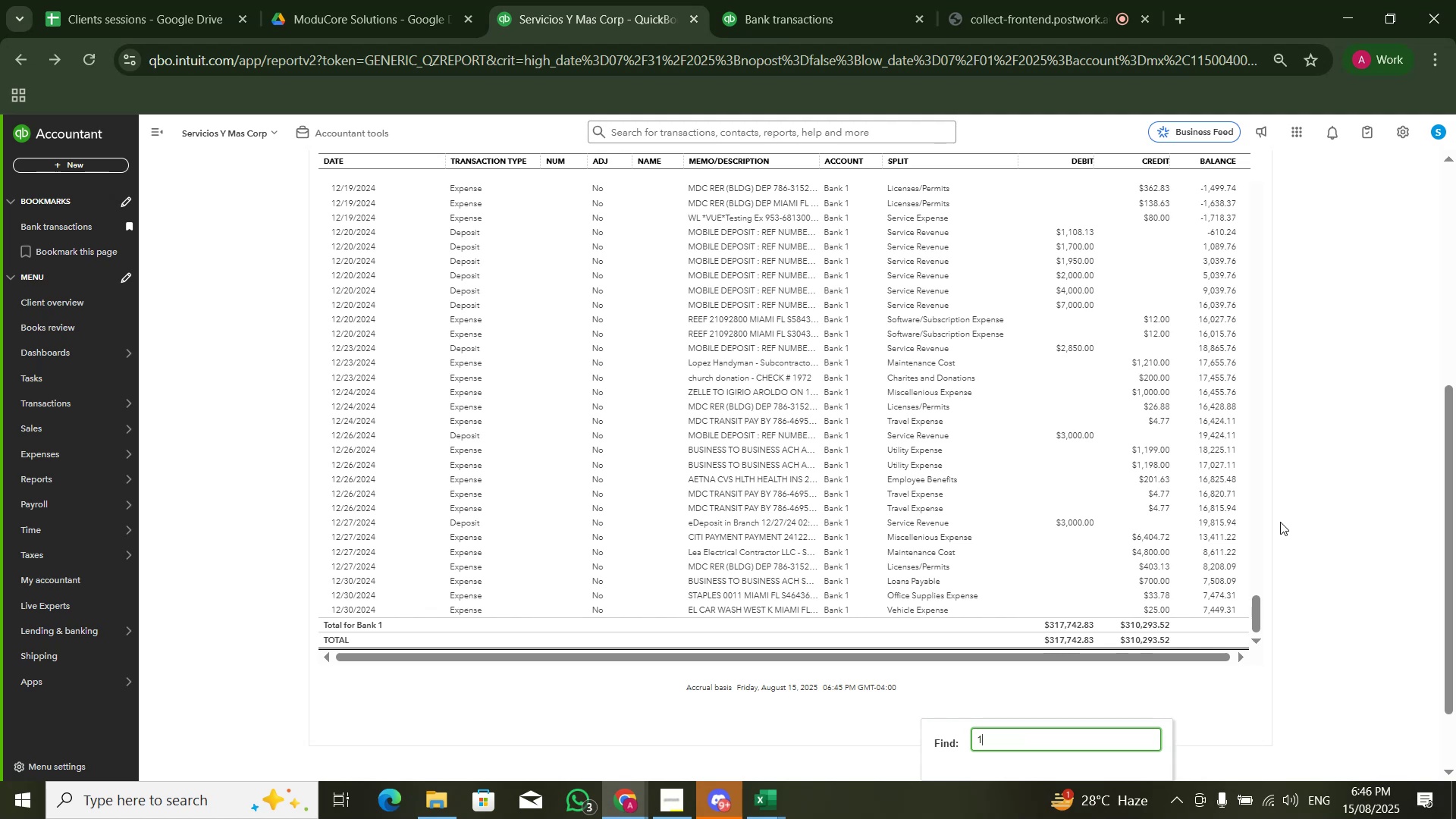 
key(Numpad8)
 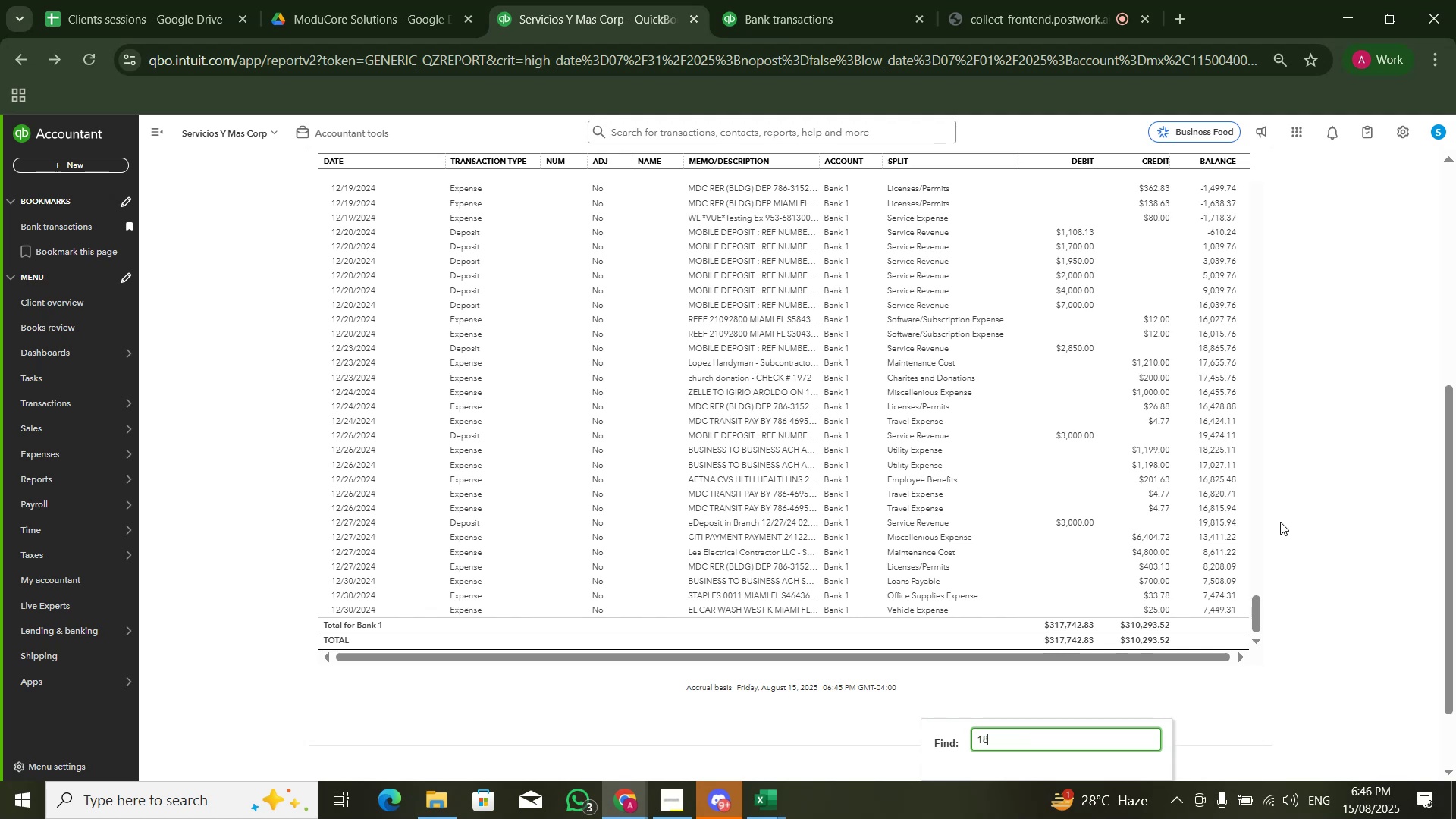 
key(Numpad4)
 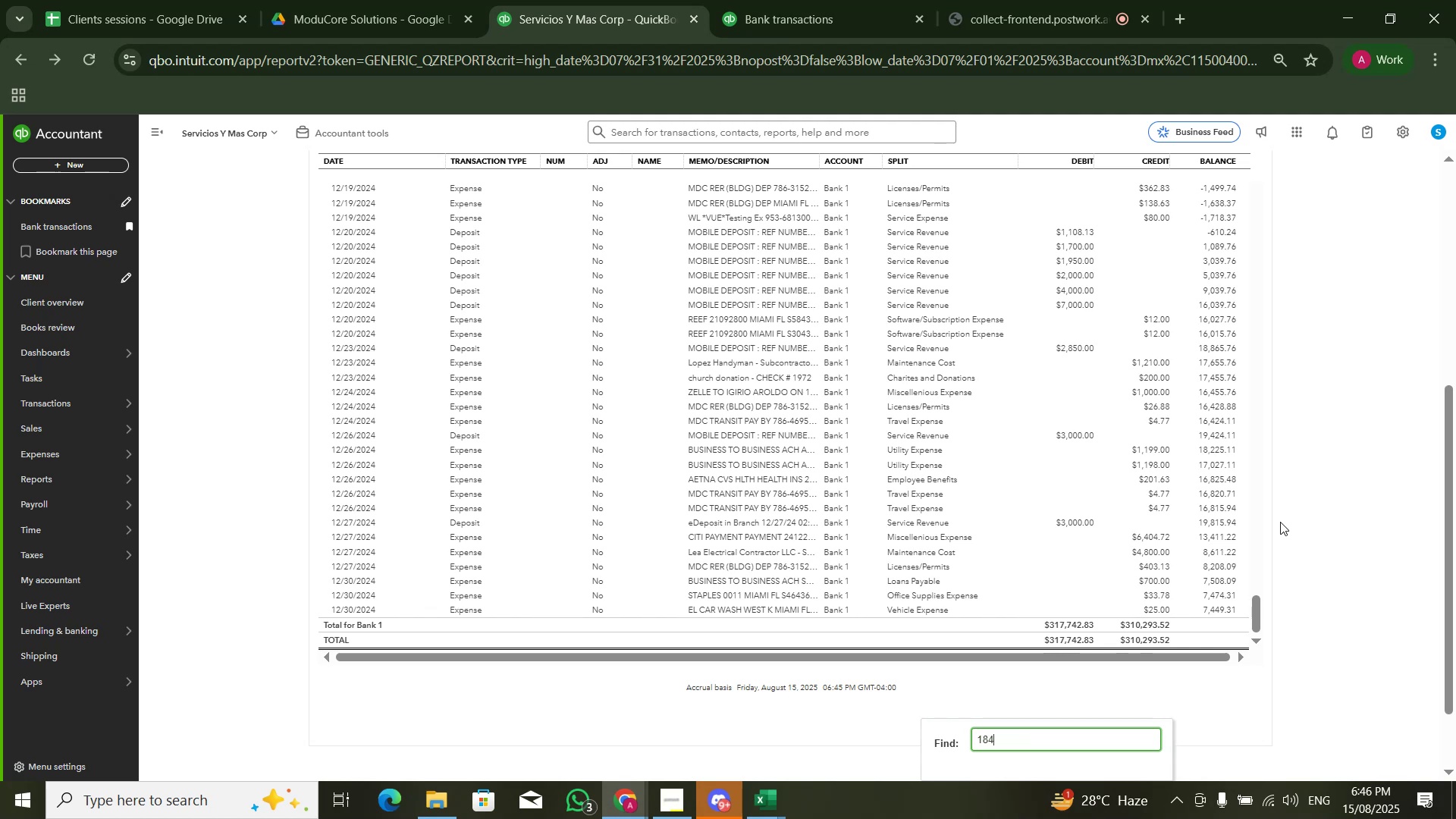 
key(NumpadEnter)
 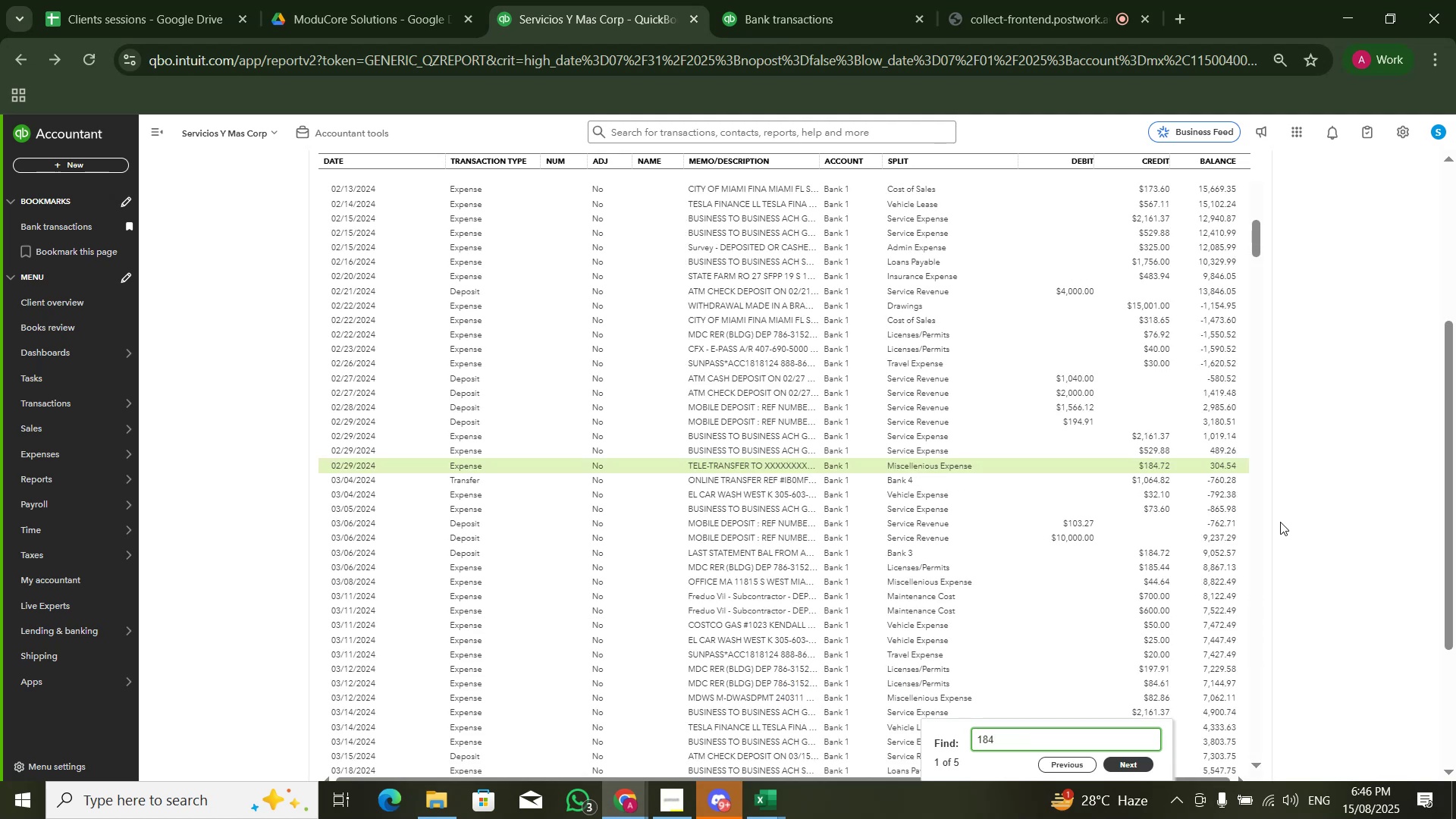 
key(NumpadEnter)
 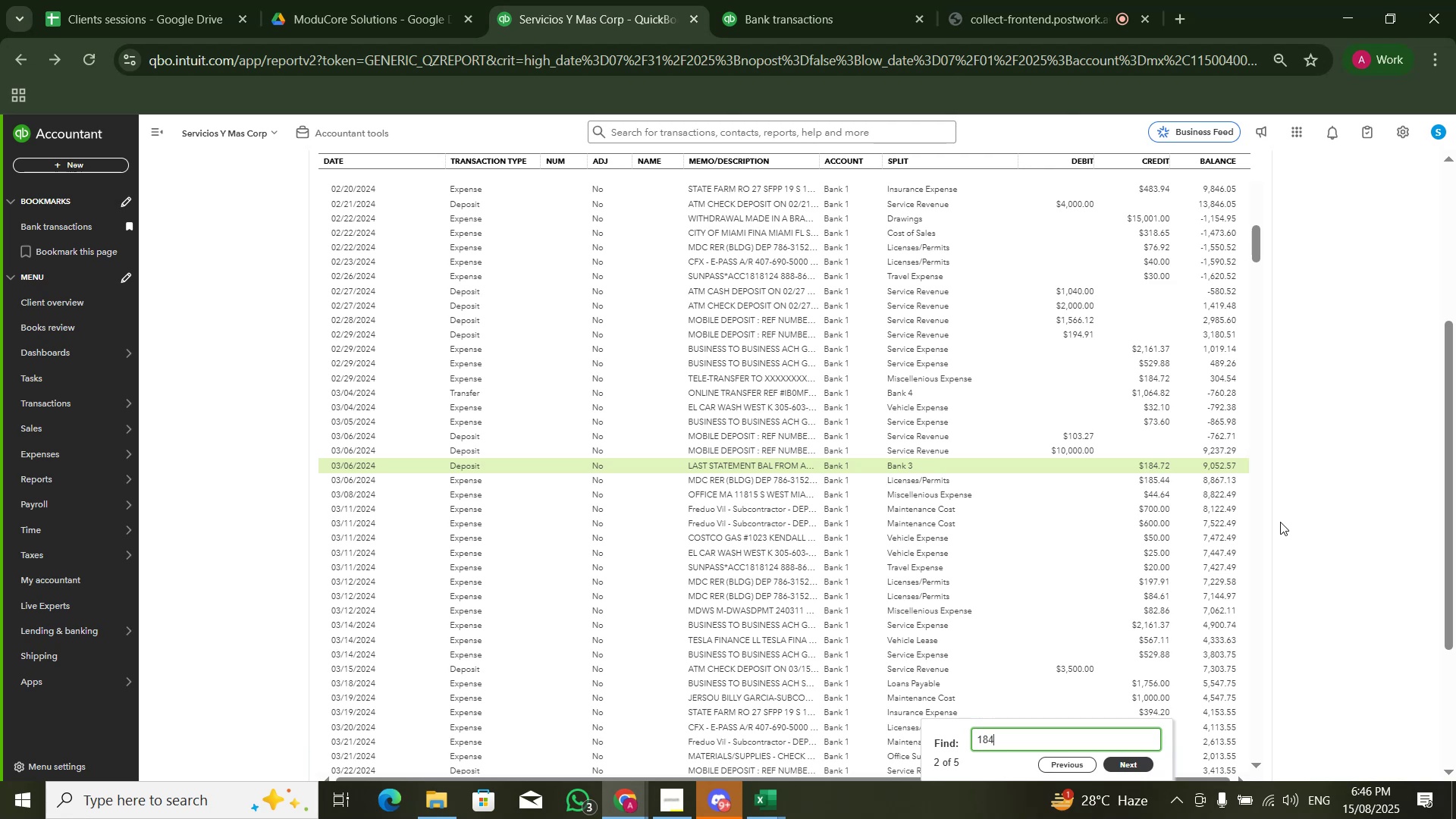 
key(NumpadEnter)
 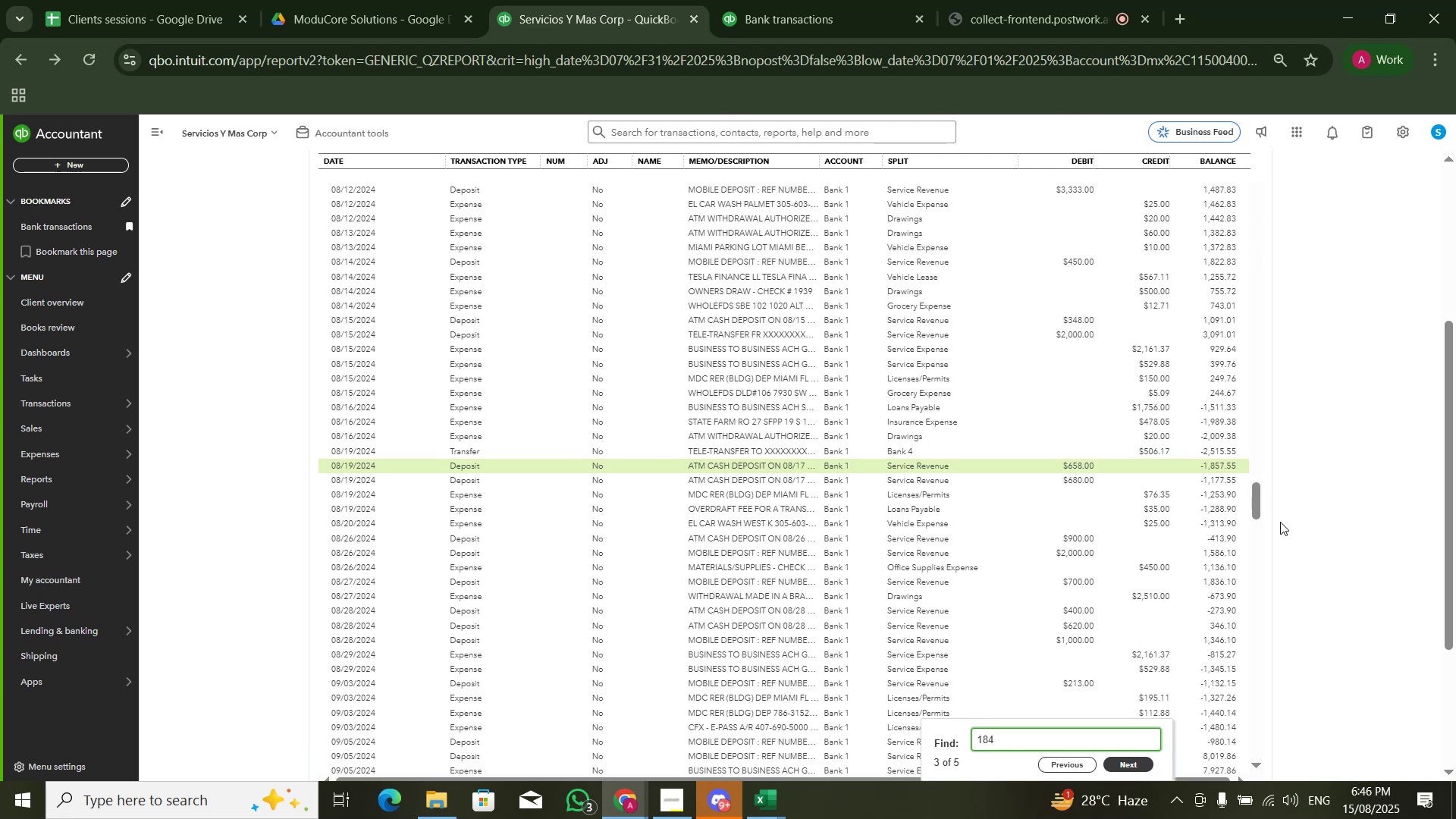 
key(NumpadEnter)
 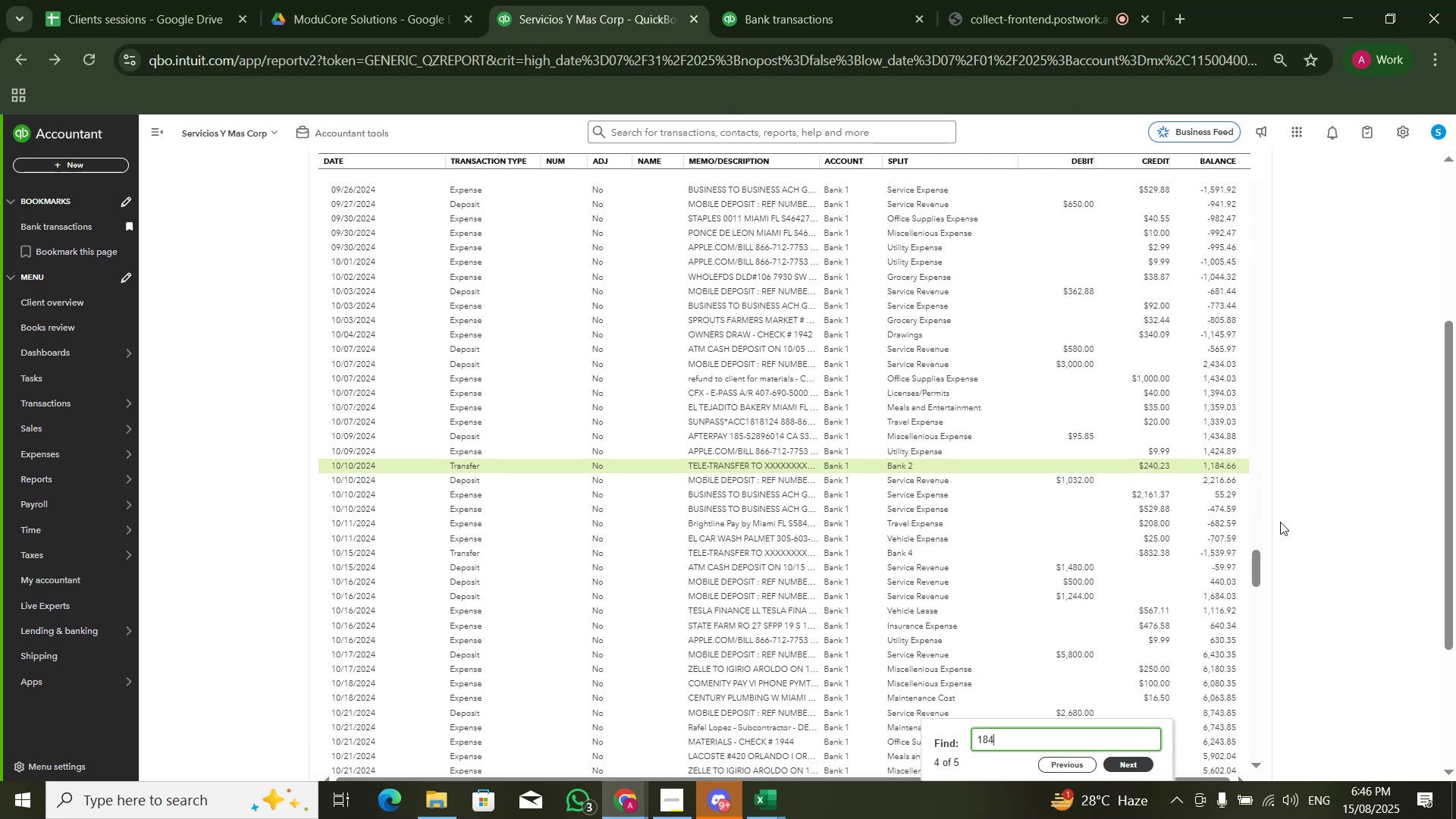 
key(NumpadEnter)
 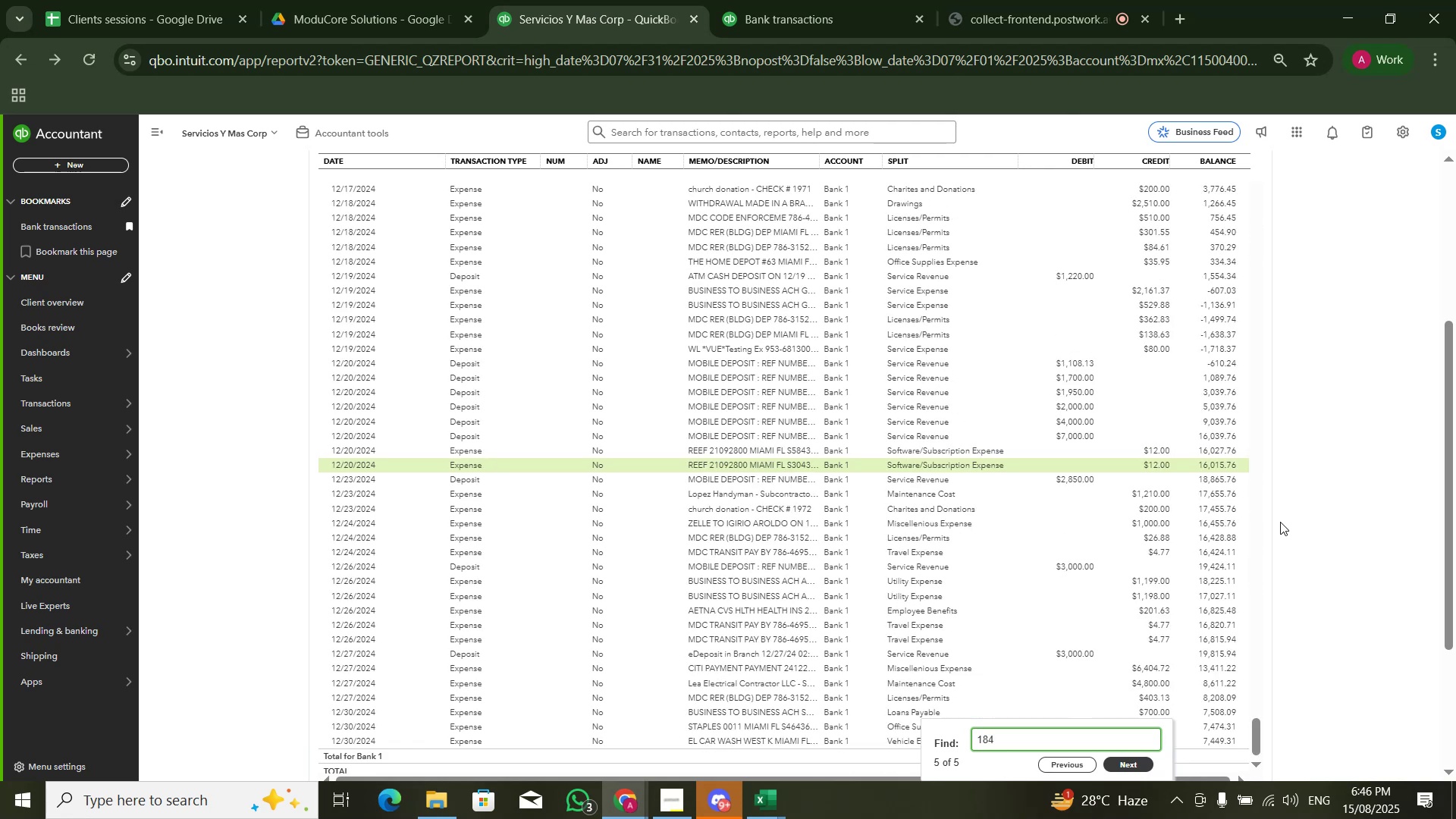 
key(NumpadEnter)
 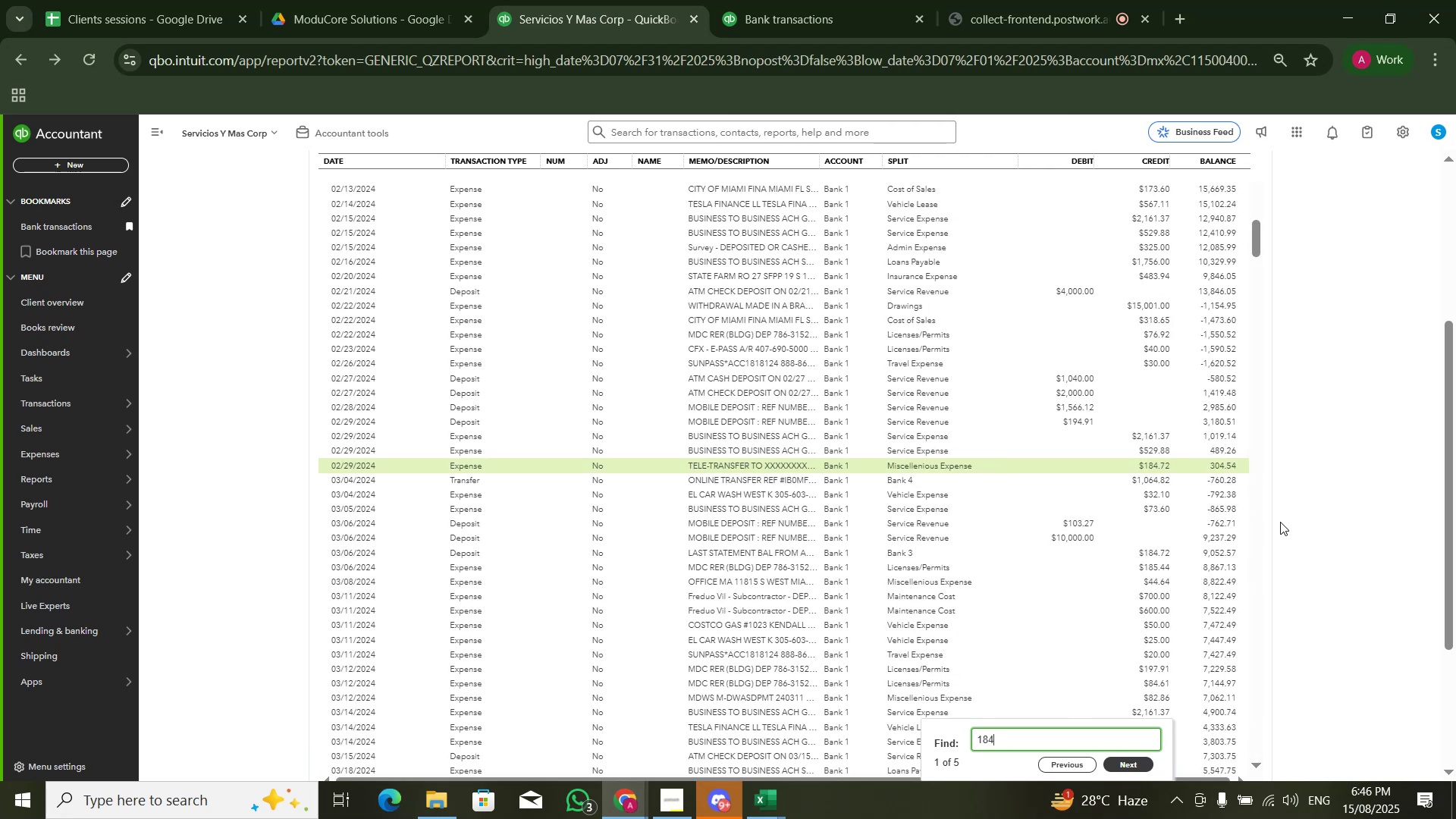 
key(NumpadEnter)
 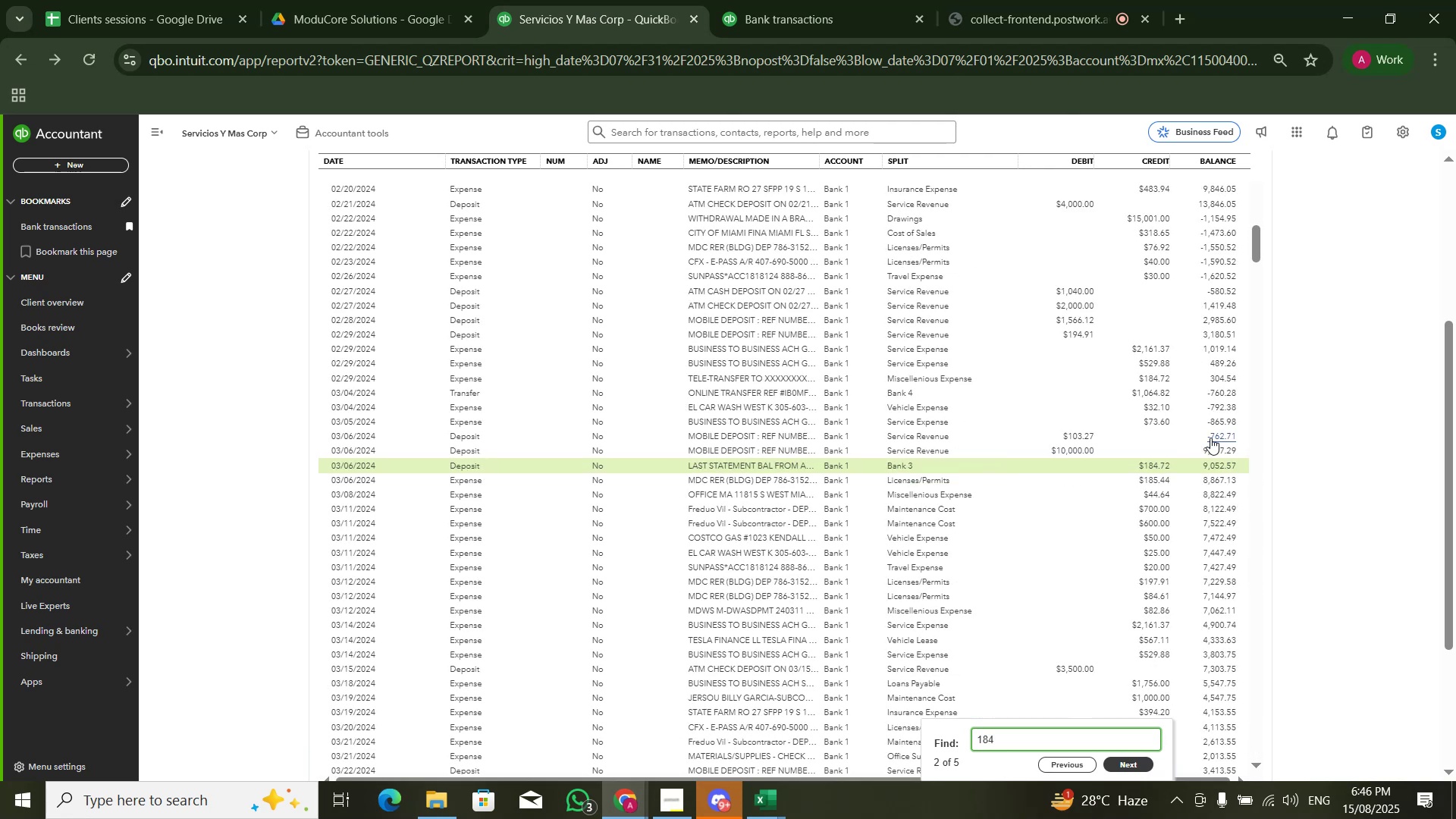 
left_click([1146, 465])
 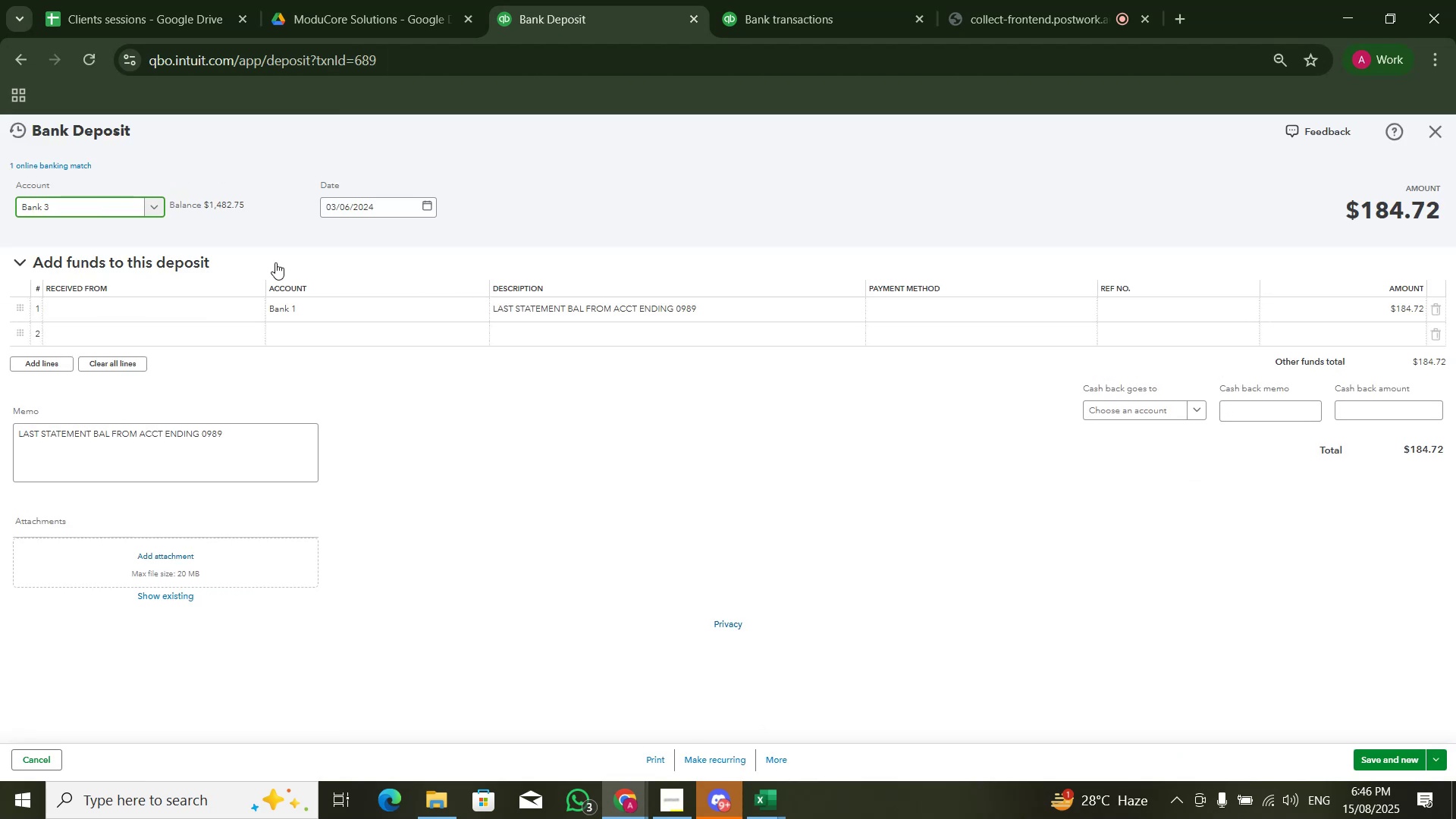 
wait(5.35)
 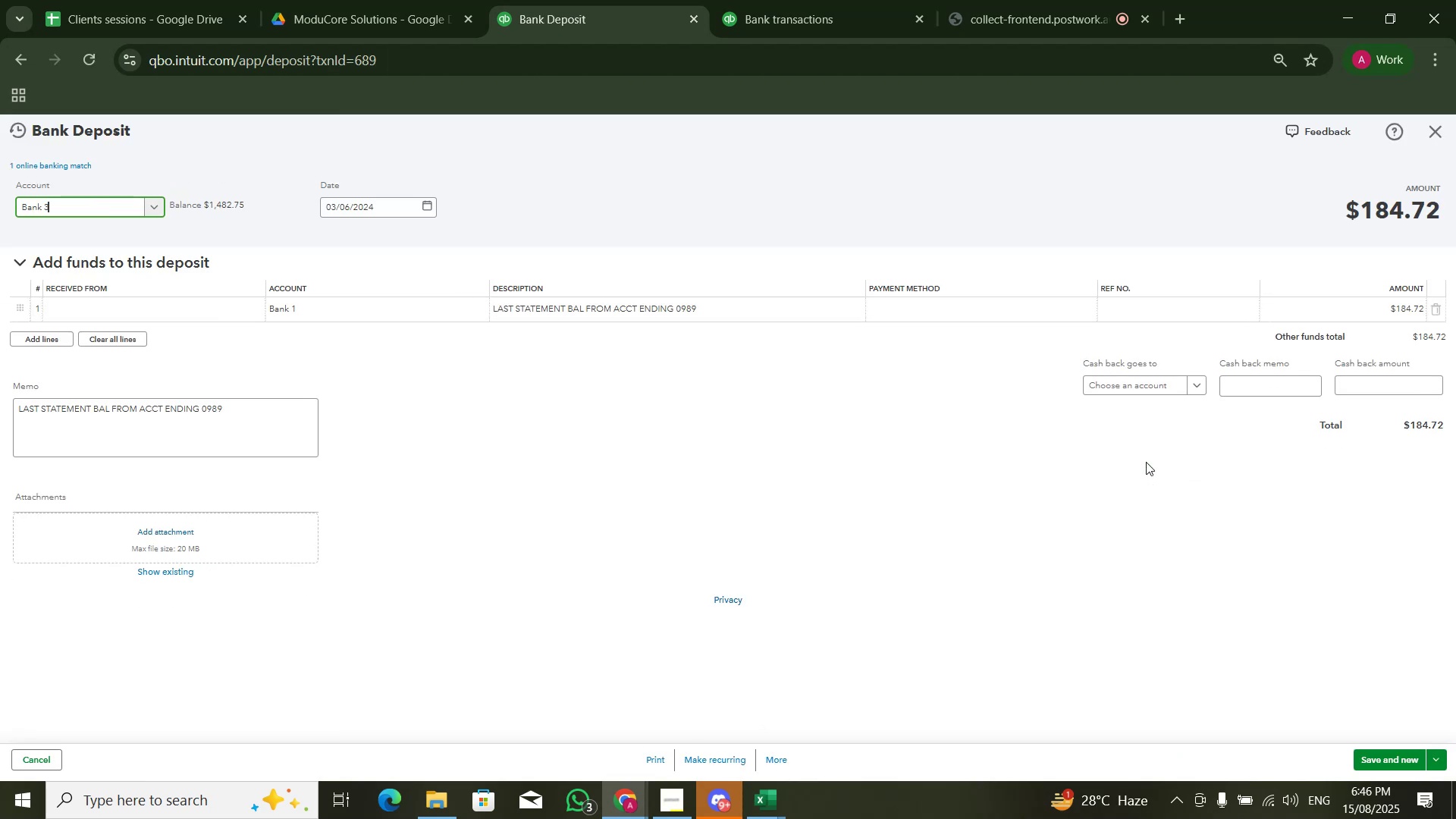 
left_click([74, 162])
 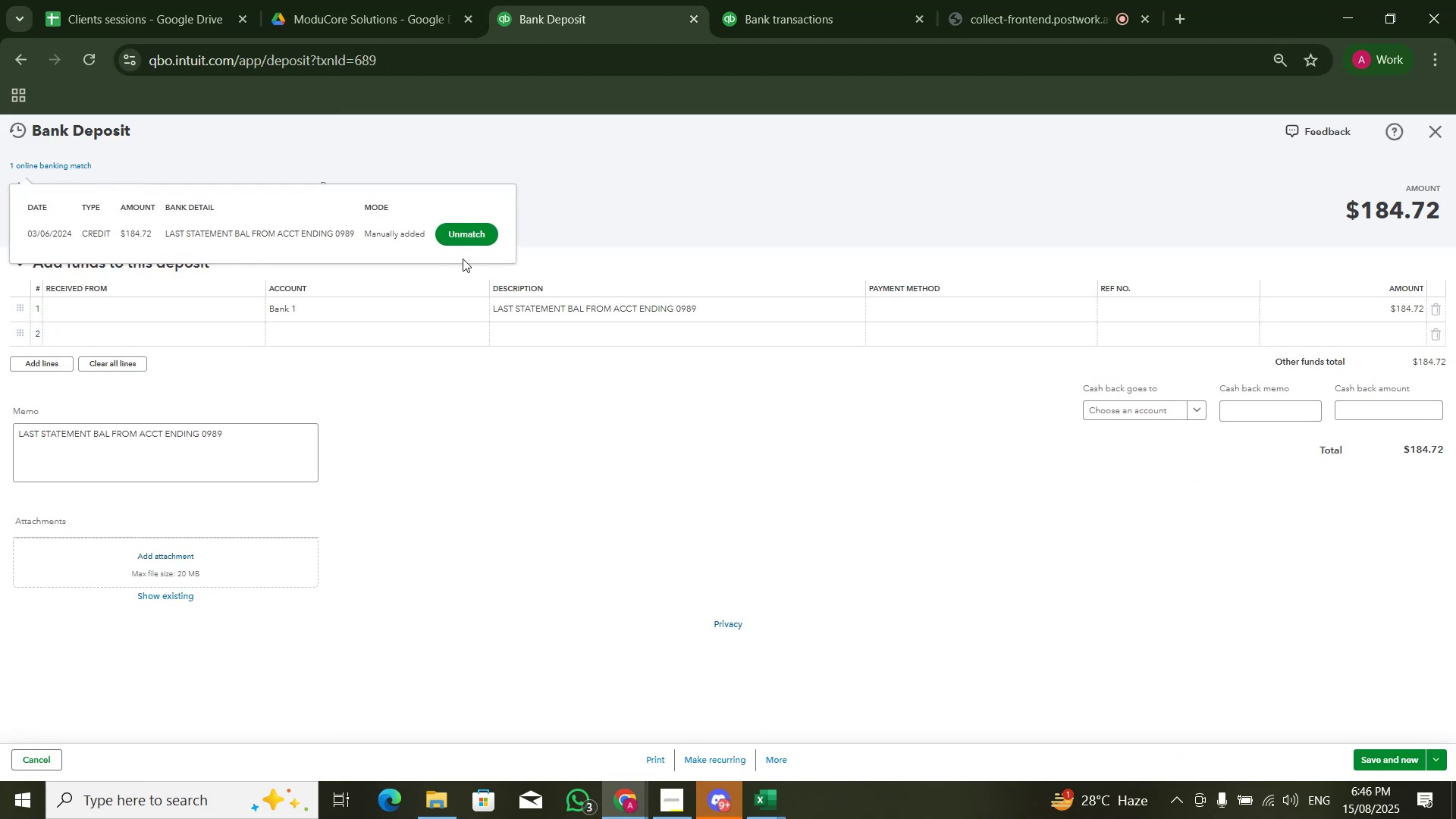 
left_click([466, 237])
 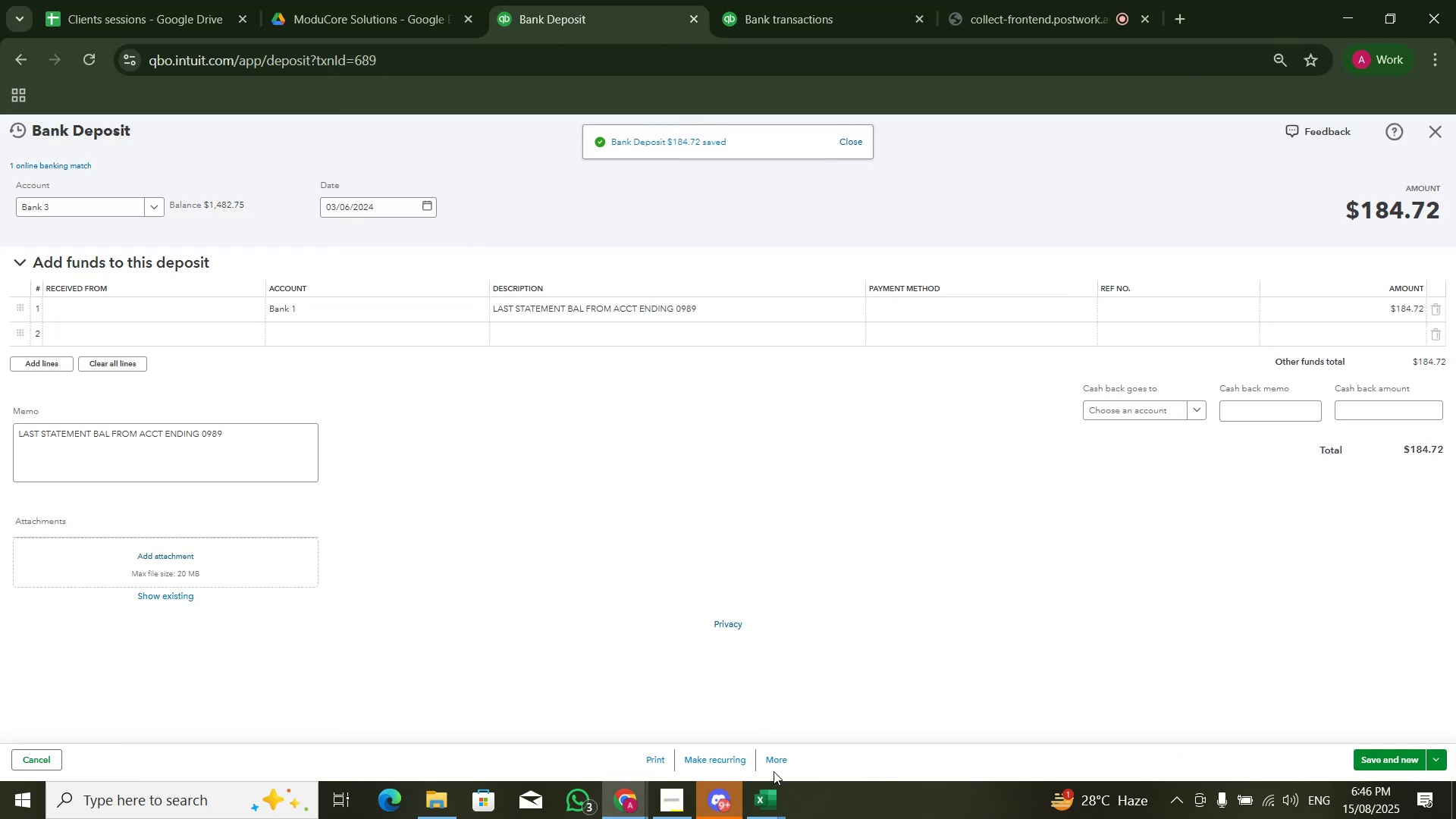 
double_click([776, 752])
 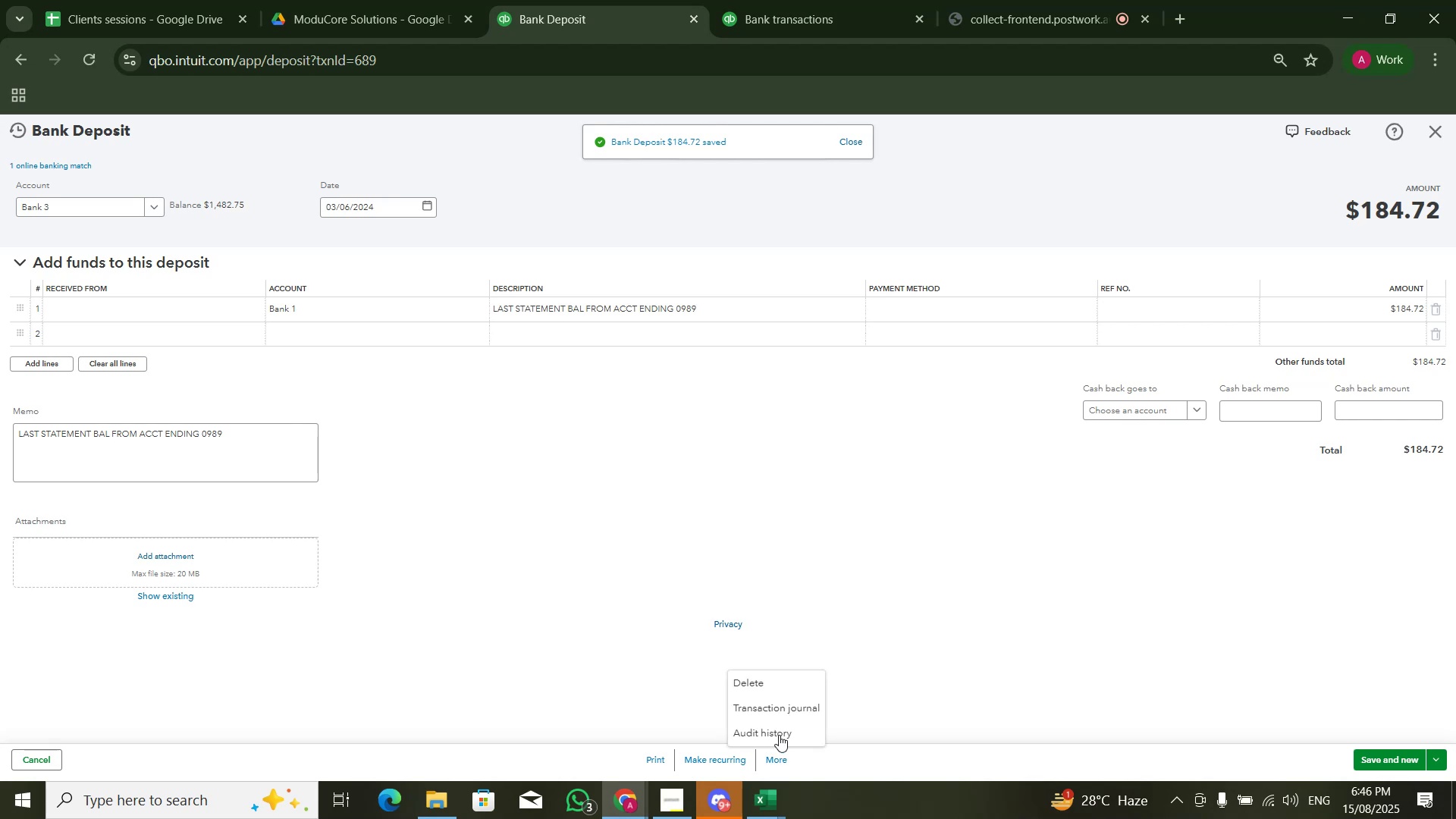 
left_click([783, 678])
 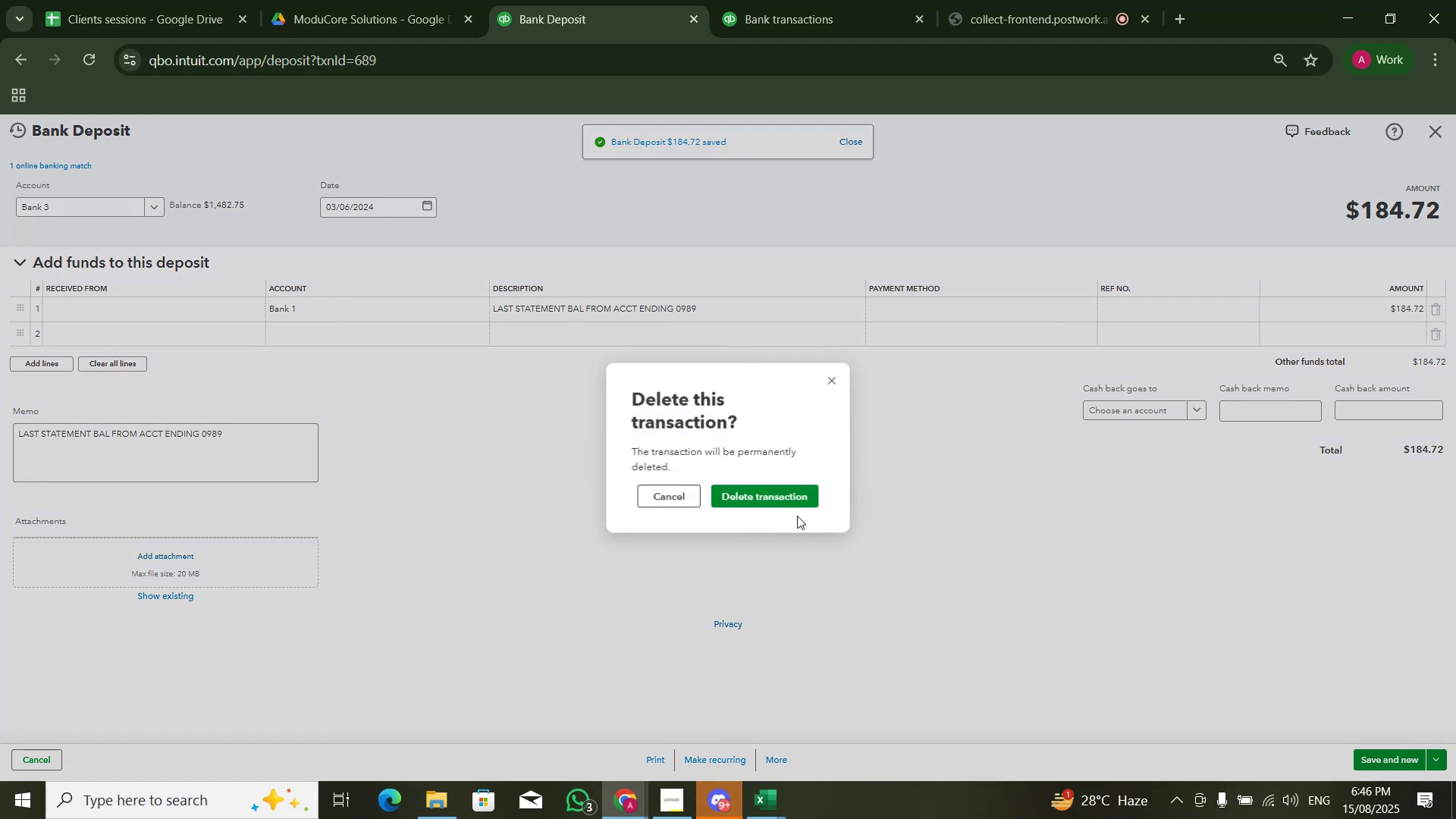 
left_click([795, 494])
 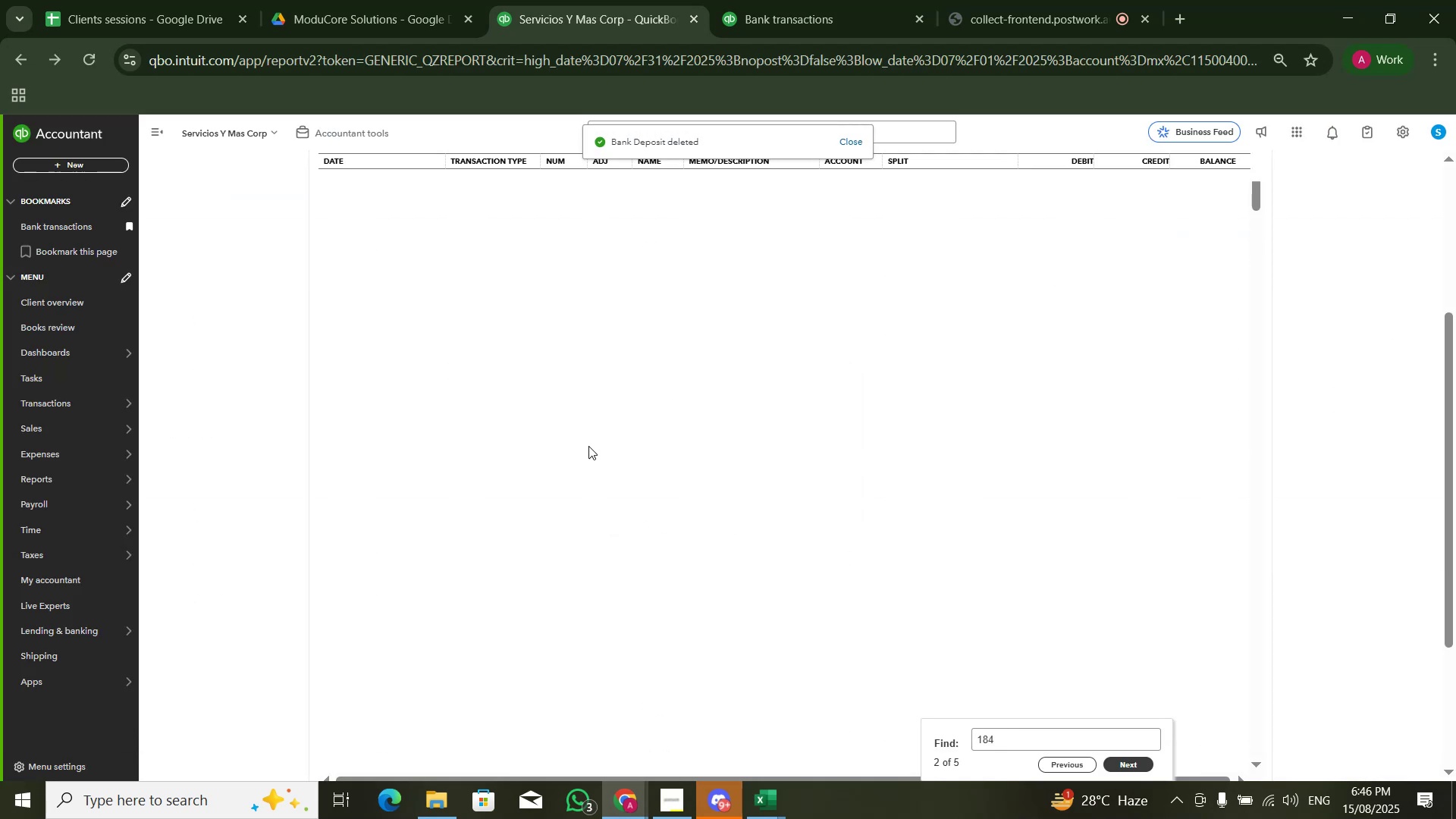 
left_click([792, 0])
 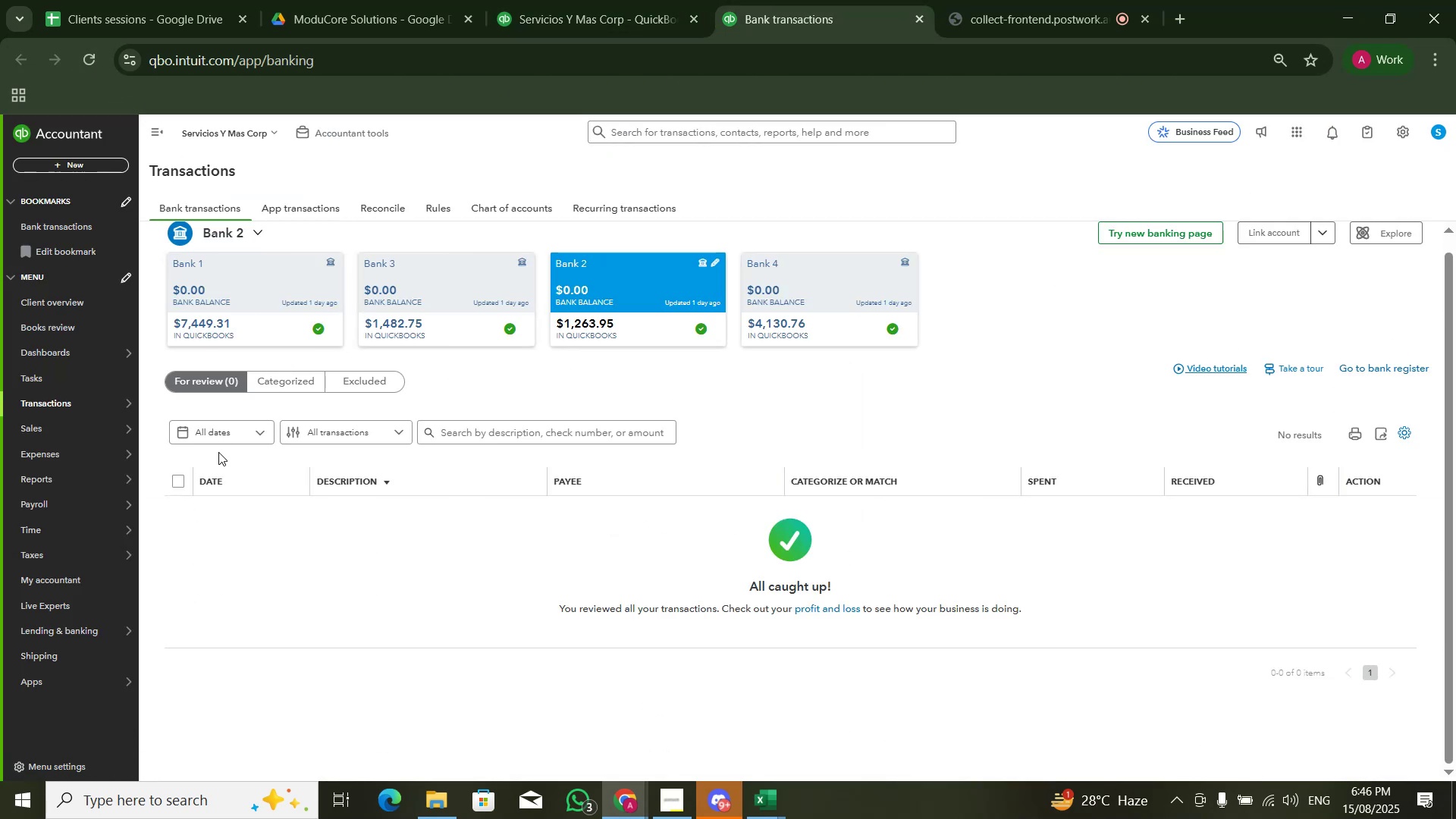 
left_click([275, 305])
 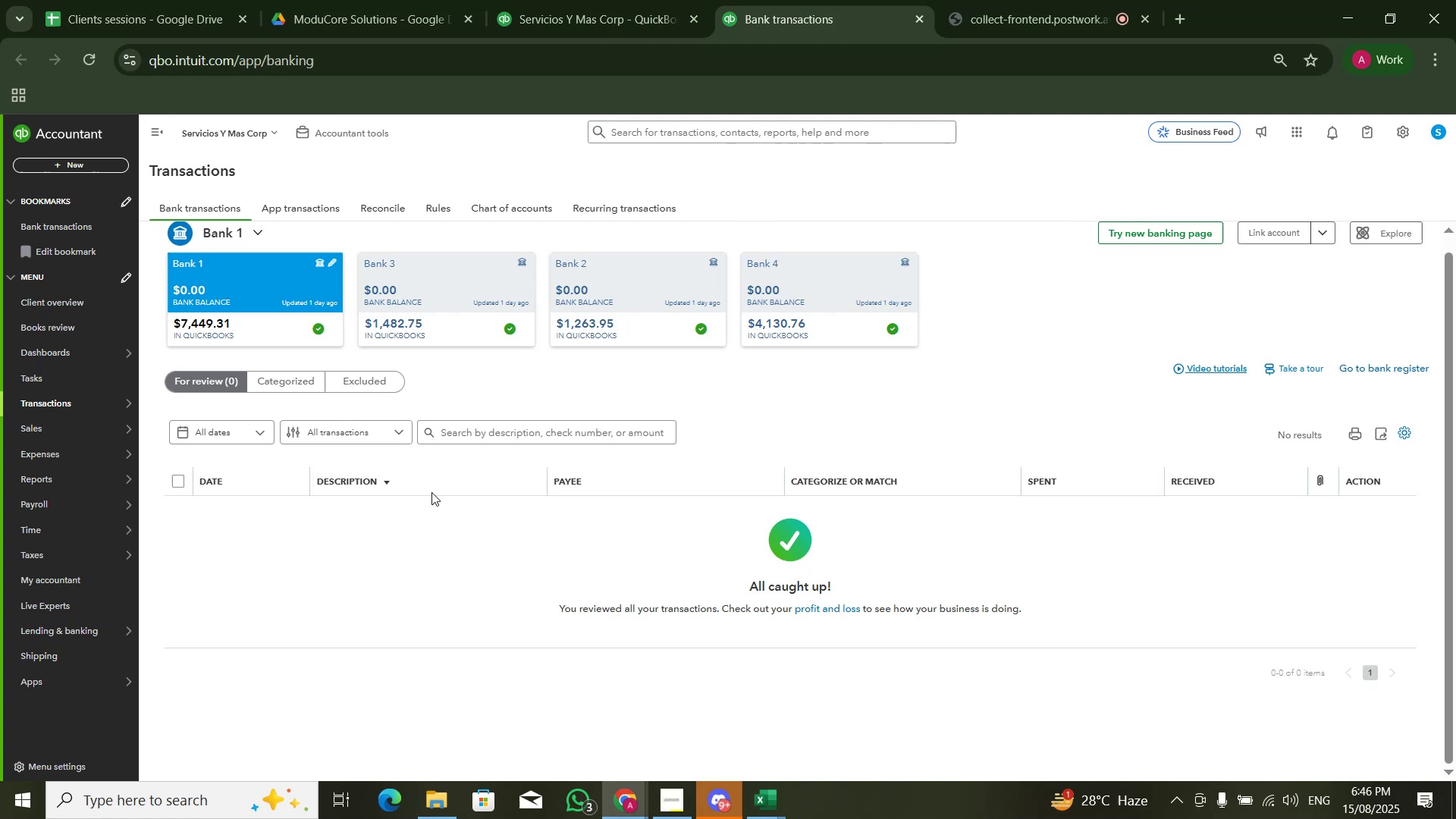 
left_click([463, 303])
 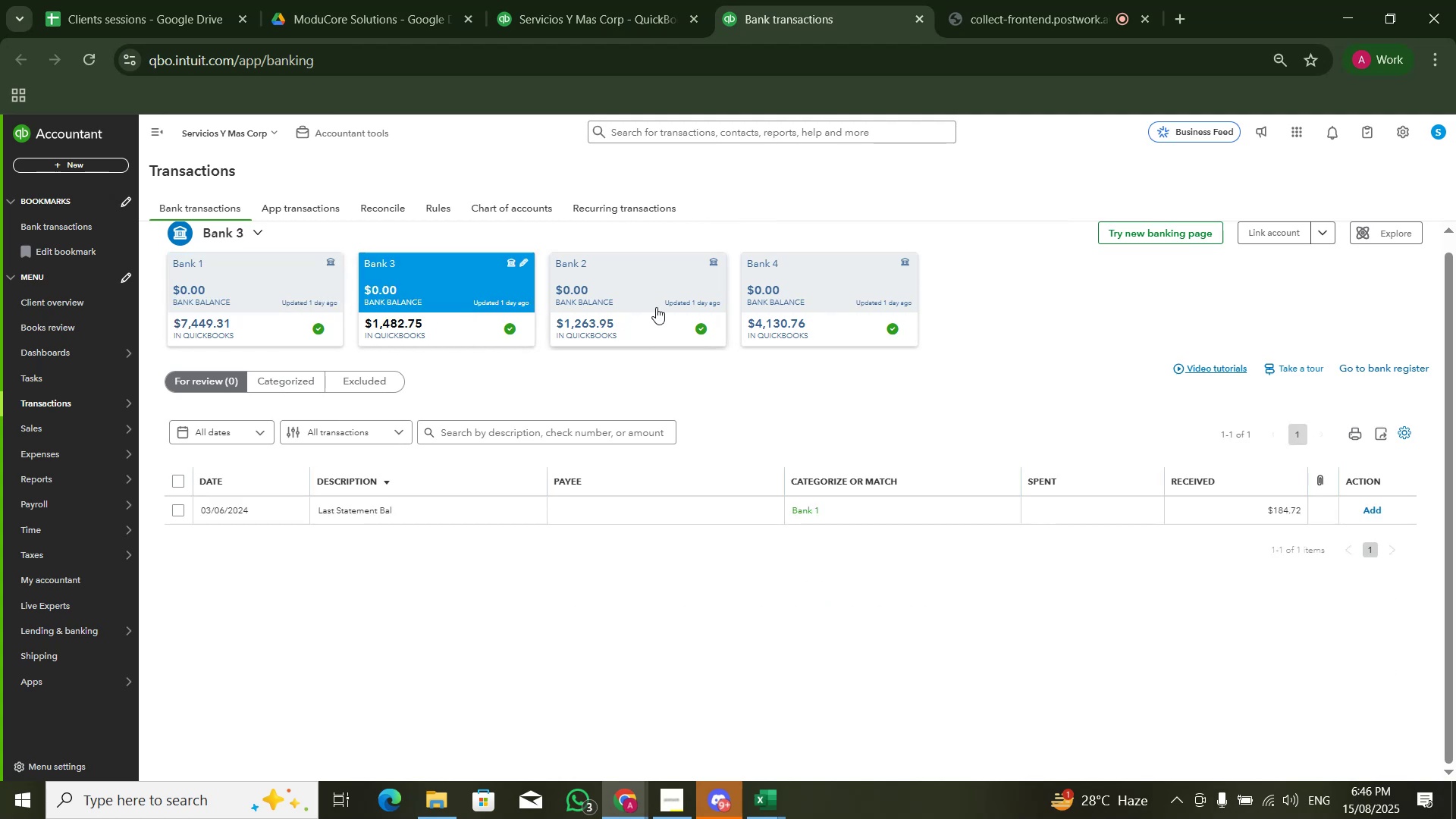 
mouse_move([452, 526])
 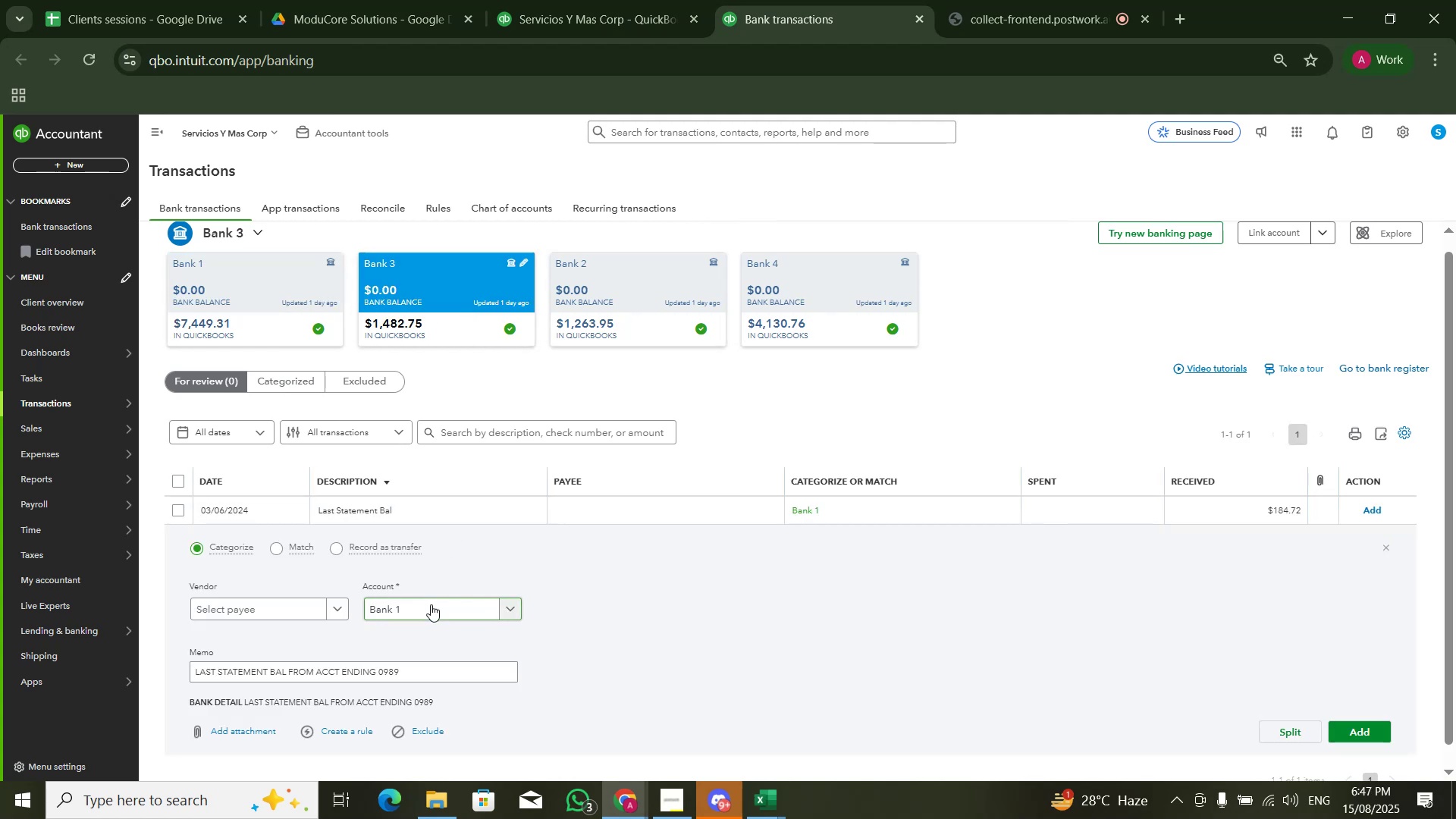 
left_click([431, 604])
 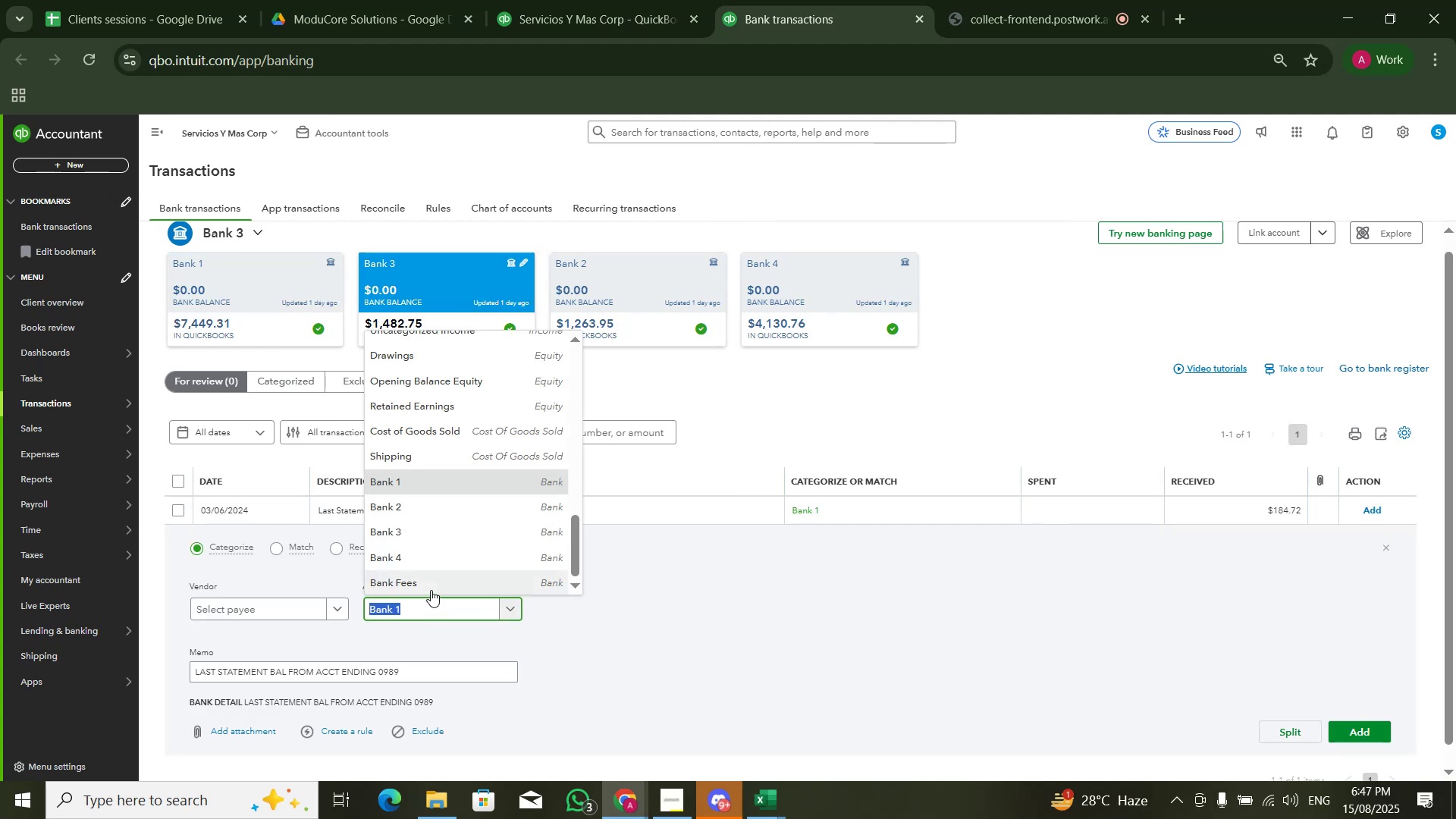 
scroll: coordinate [465, 472], scroll_direction: up, amount: 5.0
 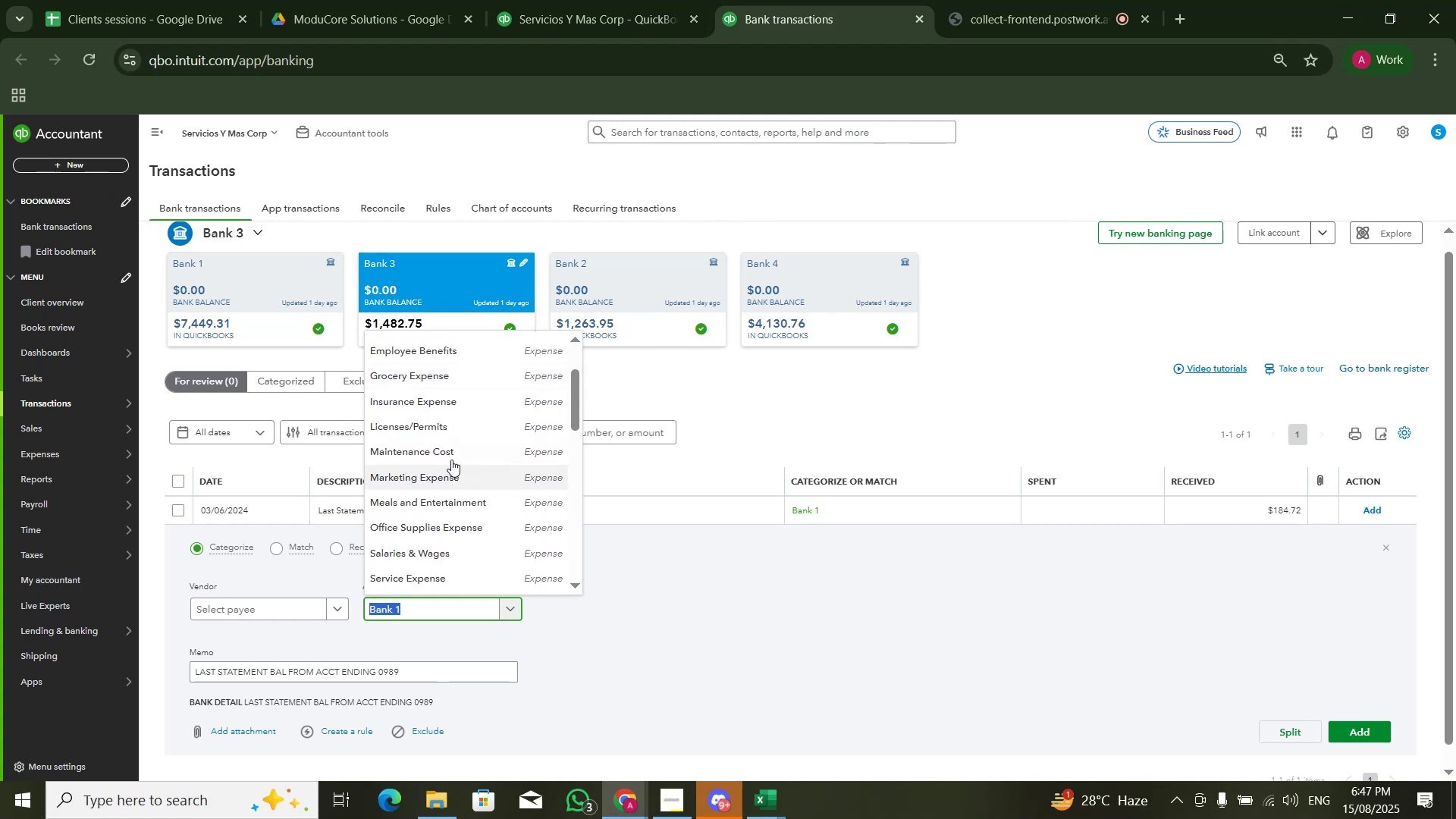 
scroll: coordinate [438, 450], scroll_direction: down, amount: 2.0
 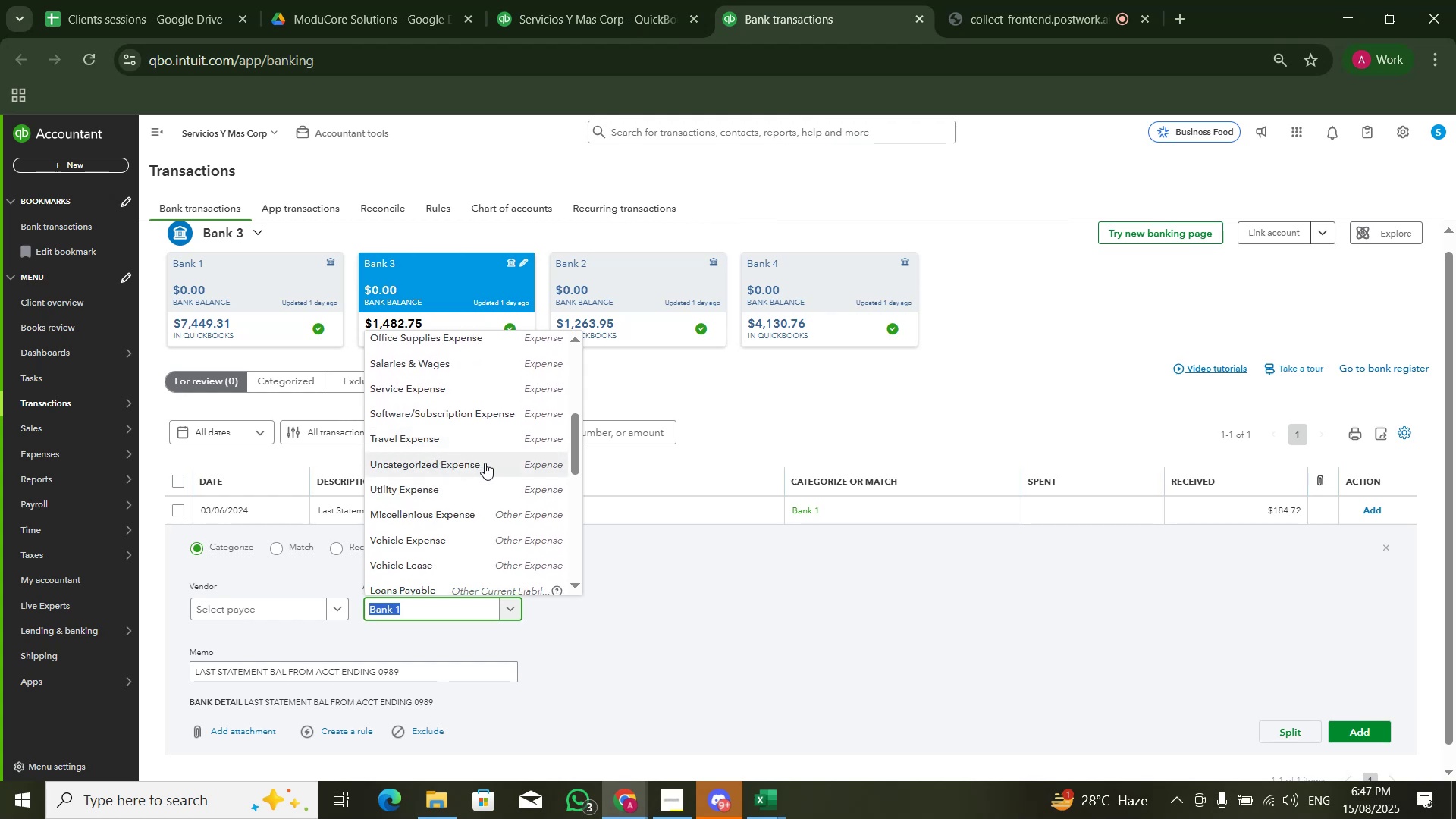 
scroll: coordinate [438, 441], scroll_direction: up, amount: 4.0
 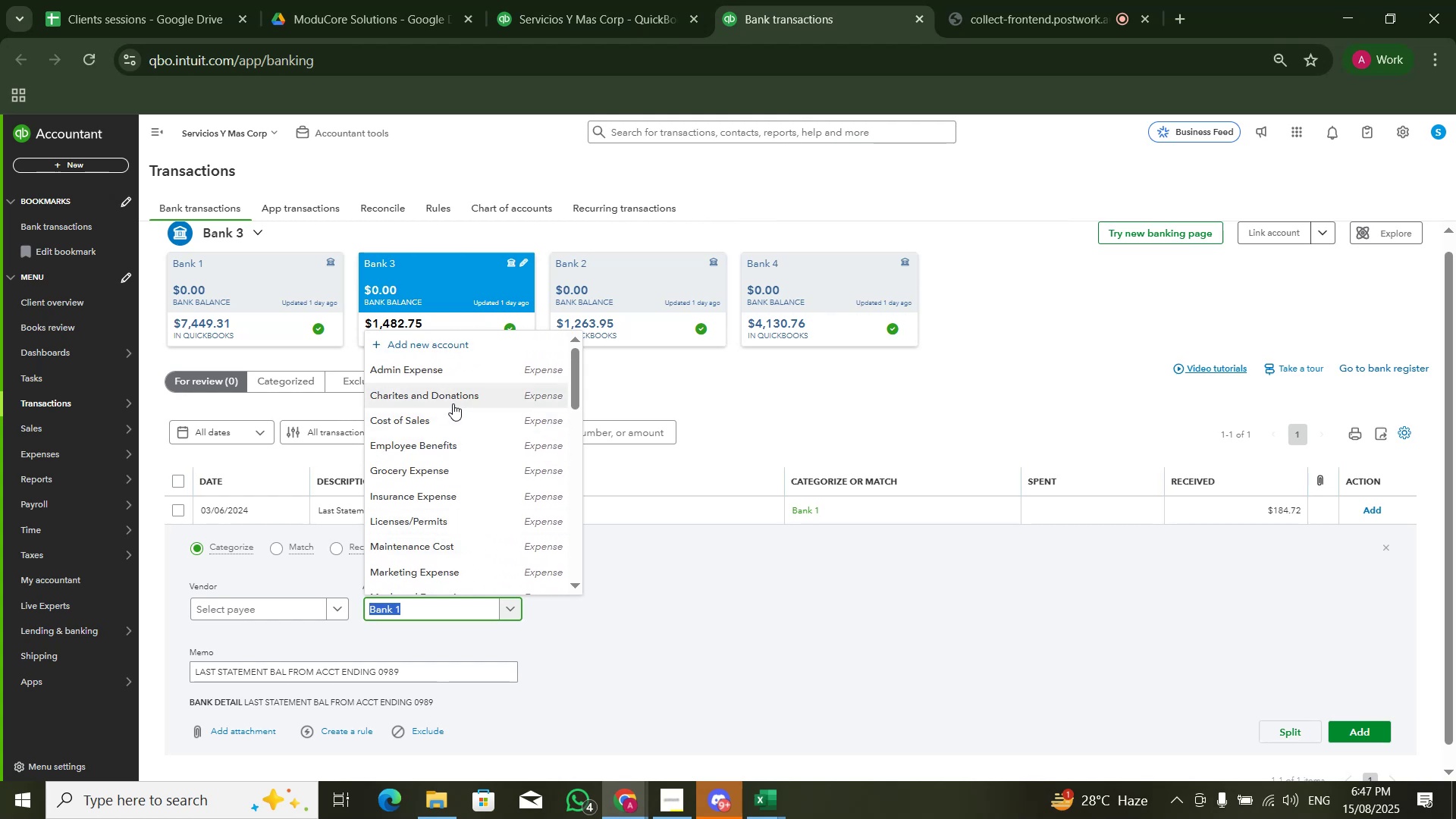 
scroll: coordinate [444, 522], scroll_direction: down, amount: 6.0
 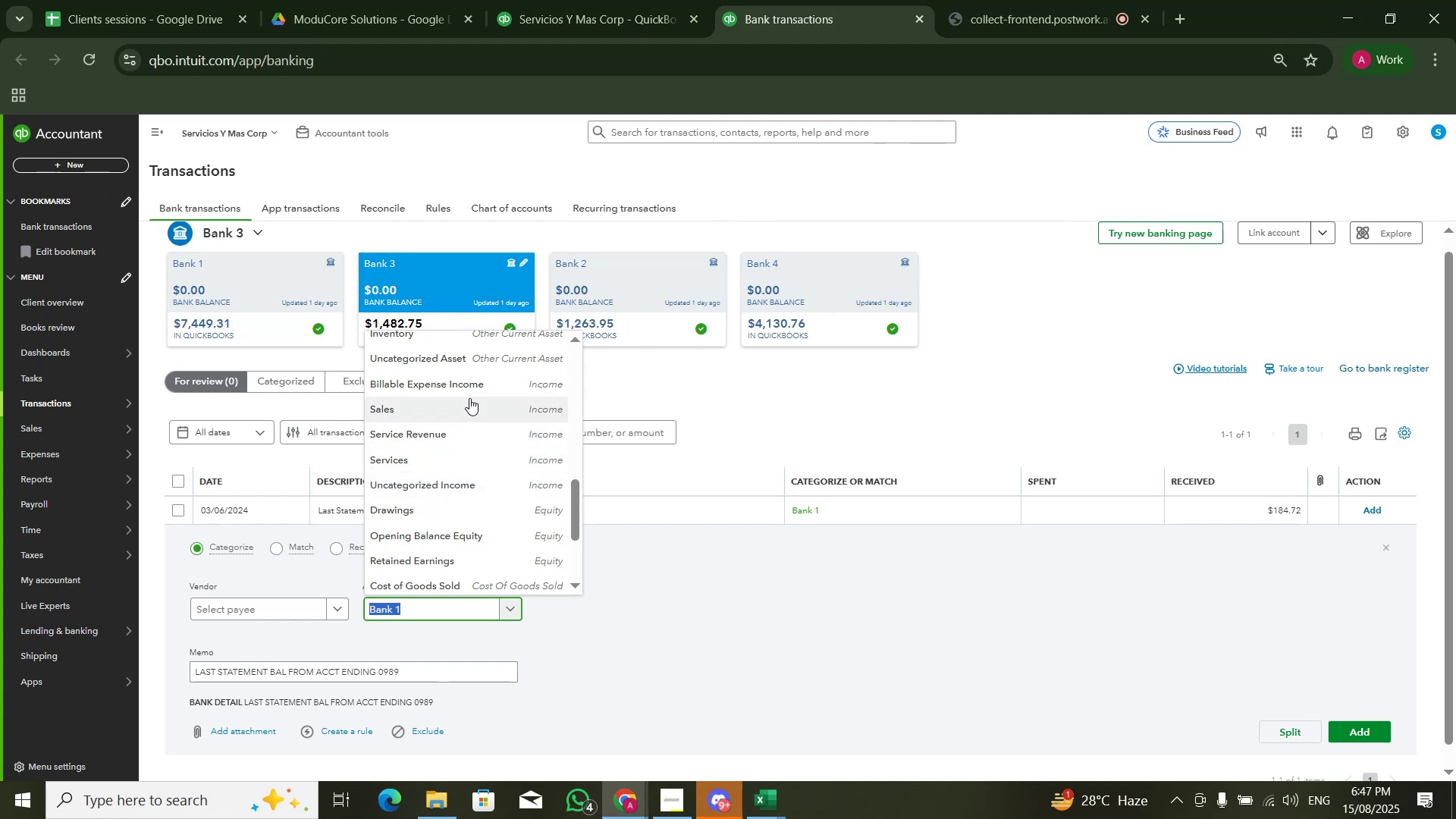 
scroll: coordinate [462, 384], scroll_direction: up, amount: 5.0
 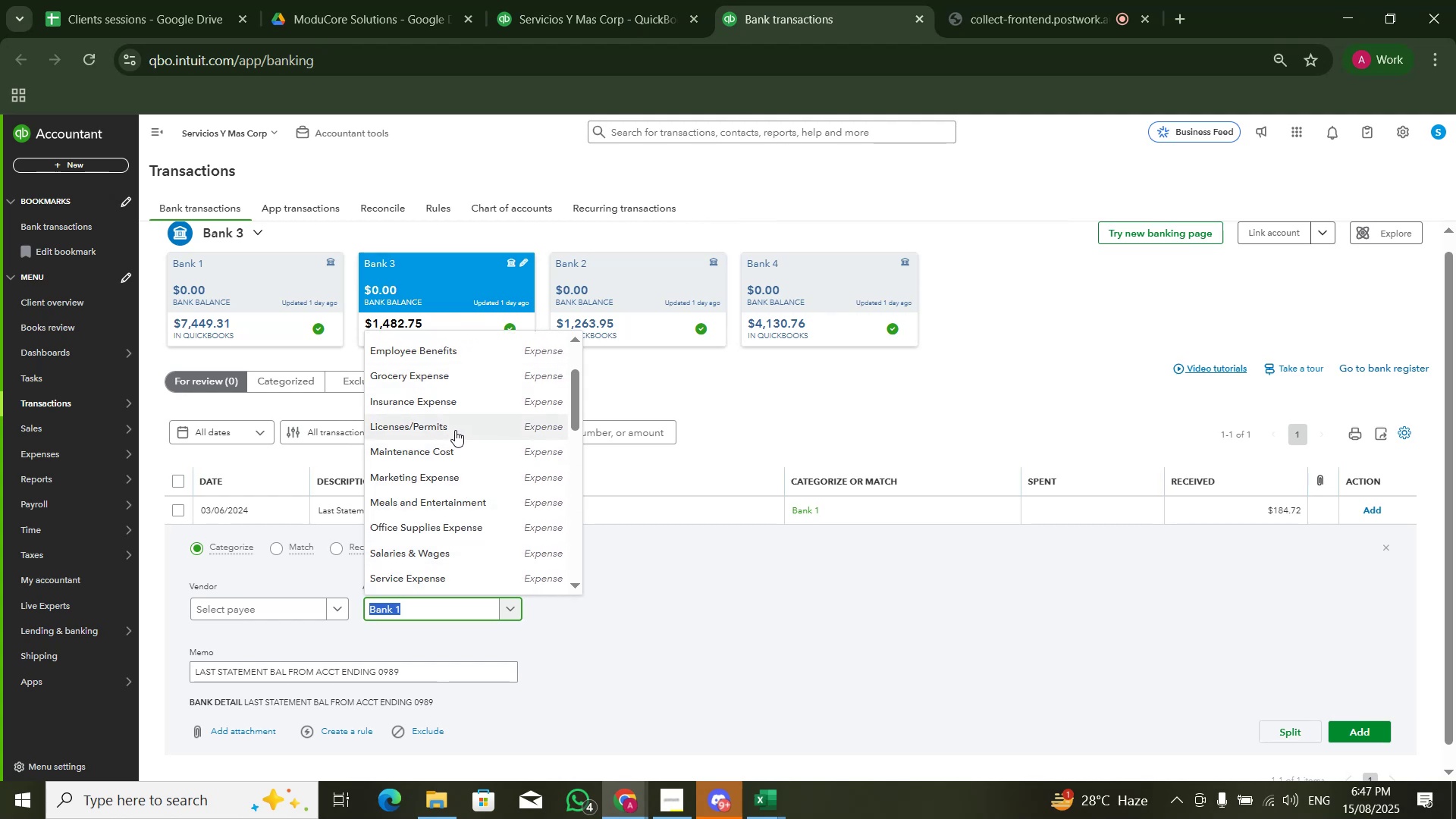 
wait(5.64)
 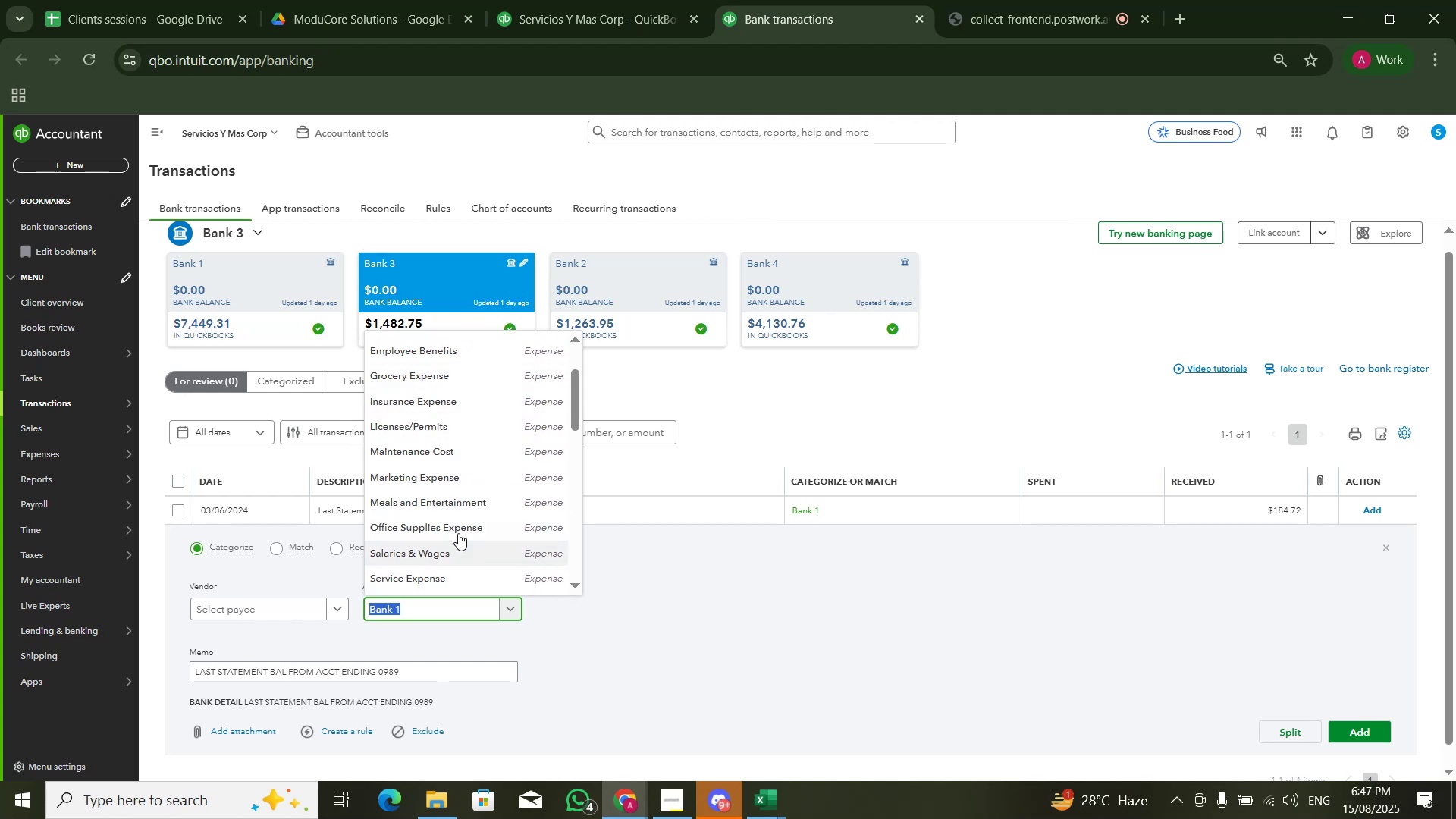 
scroll: coordinate [455, 430], scroll_direction: up, amount: 5.0
 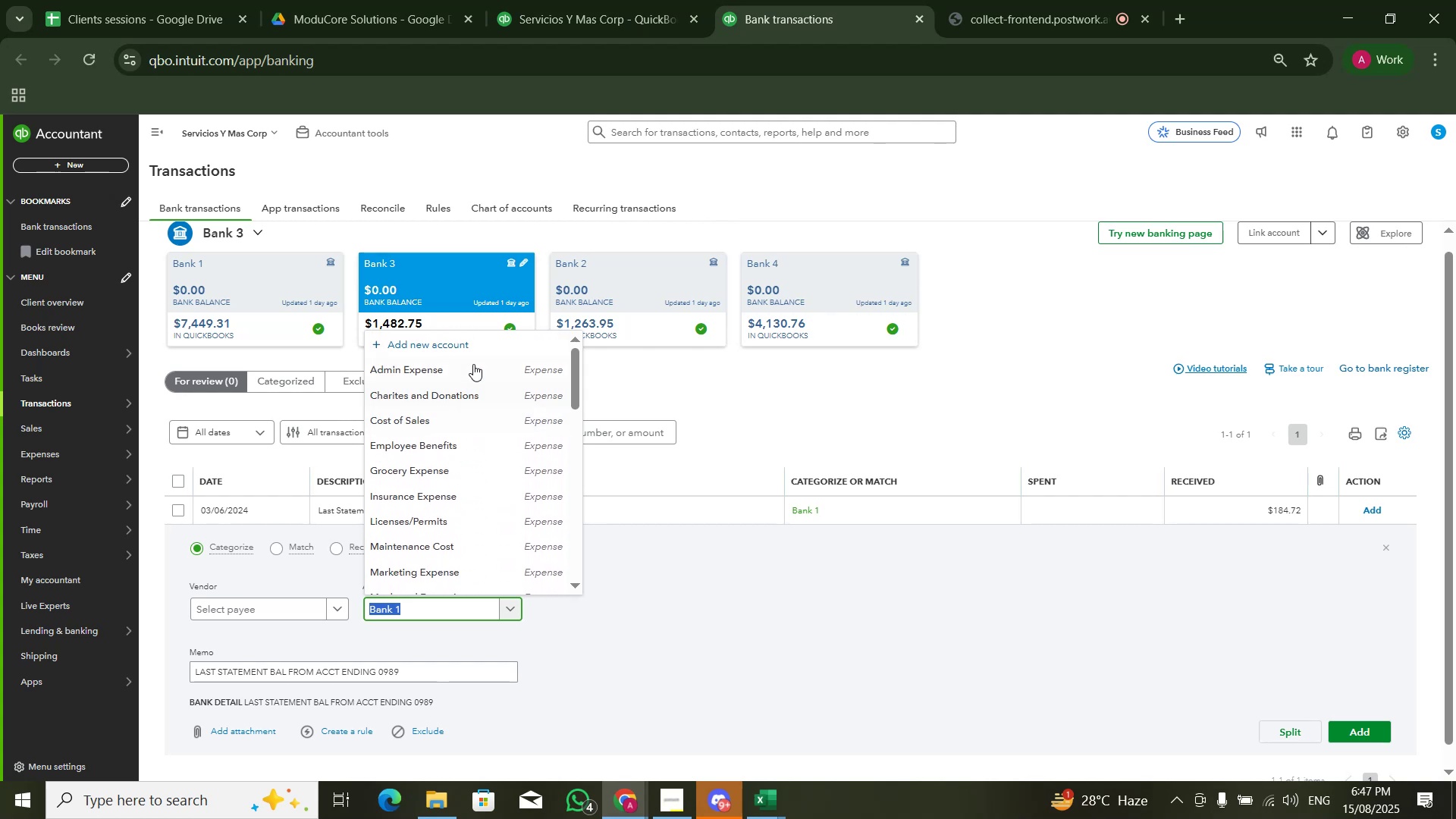 
left_click([474, 362])
 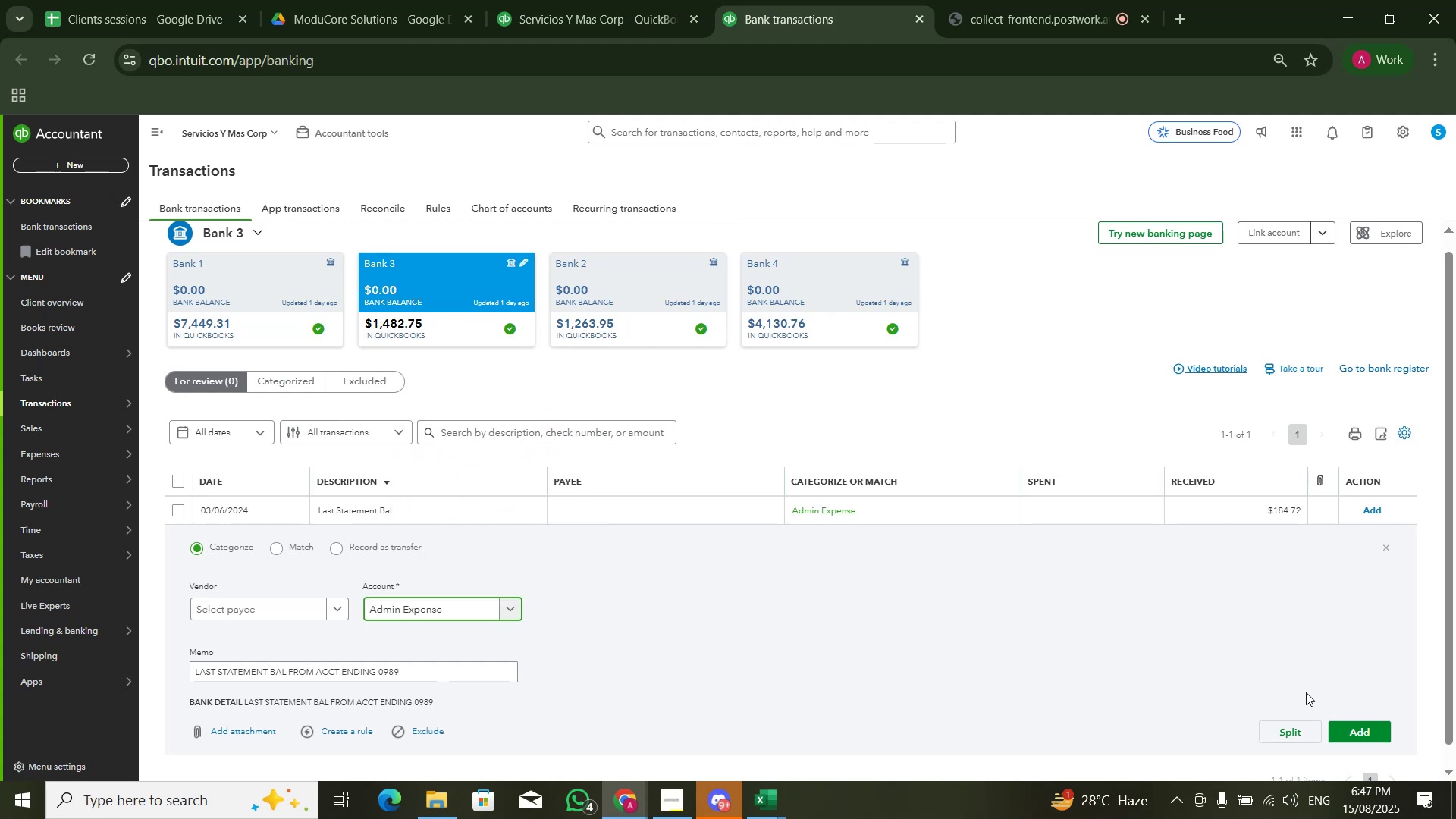 
left_click([1352, 734])
 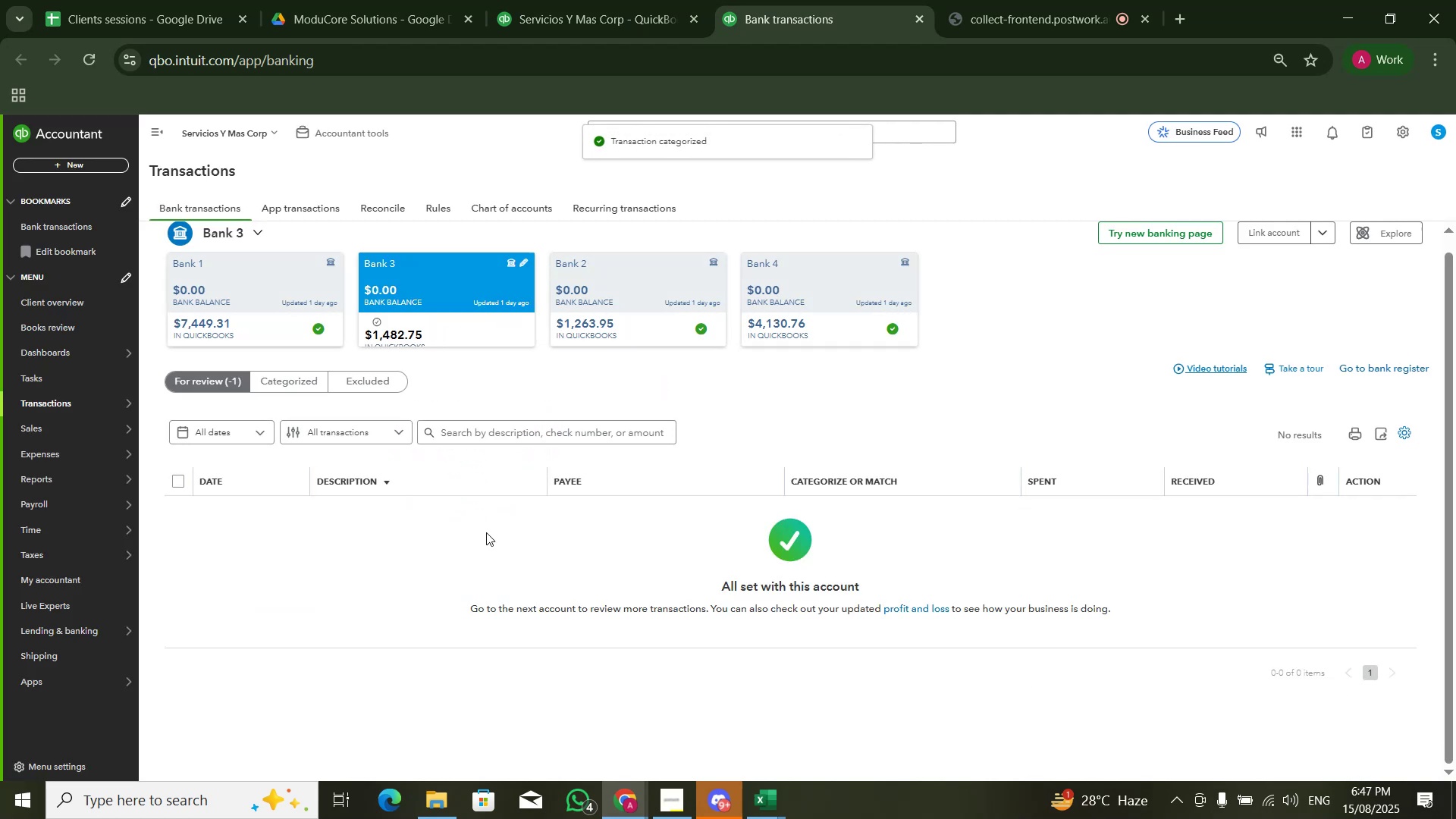 
left_click([246, 287])
 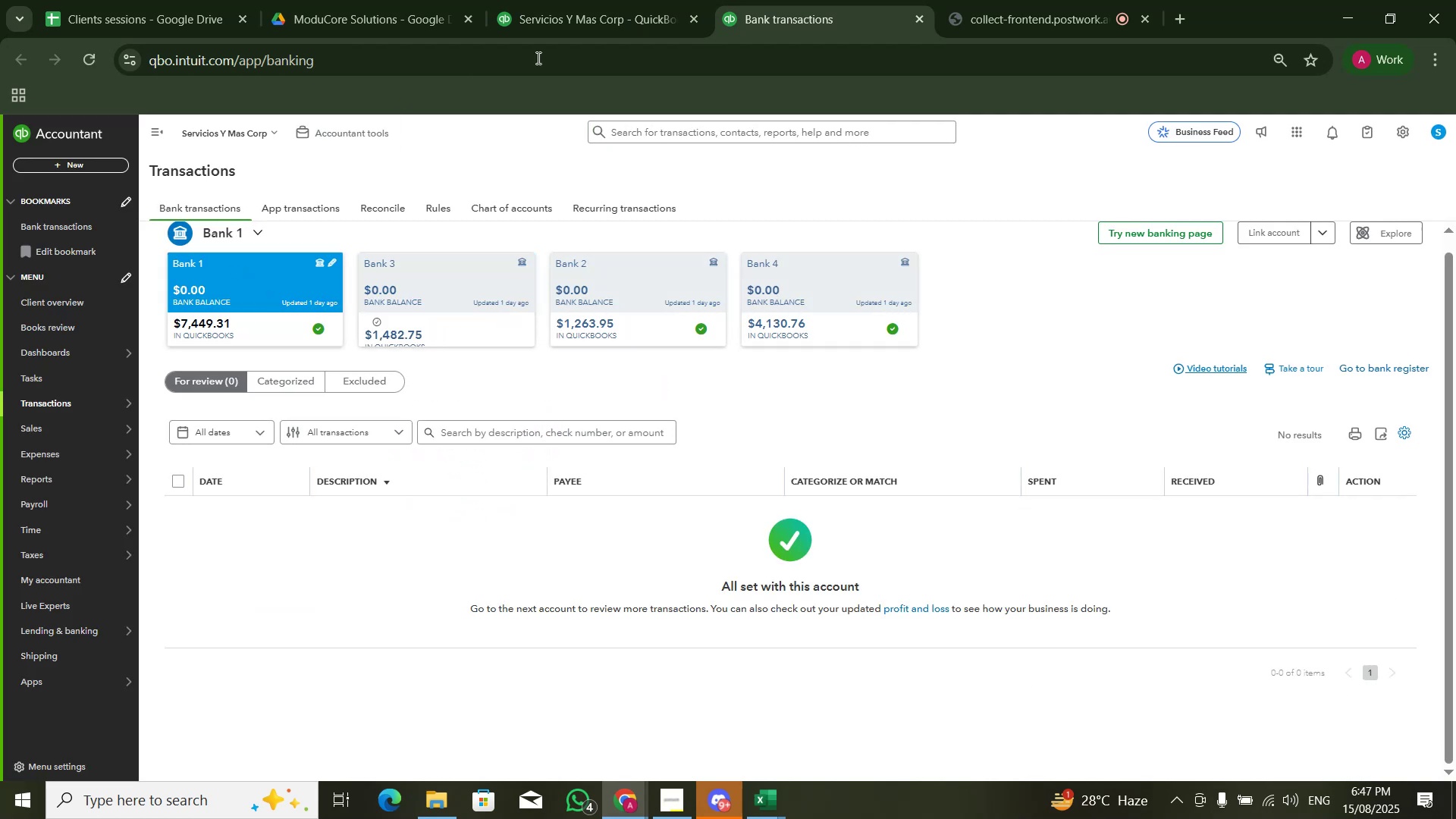 
left_click([584, 1])
 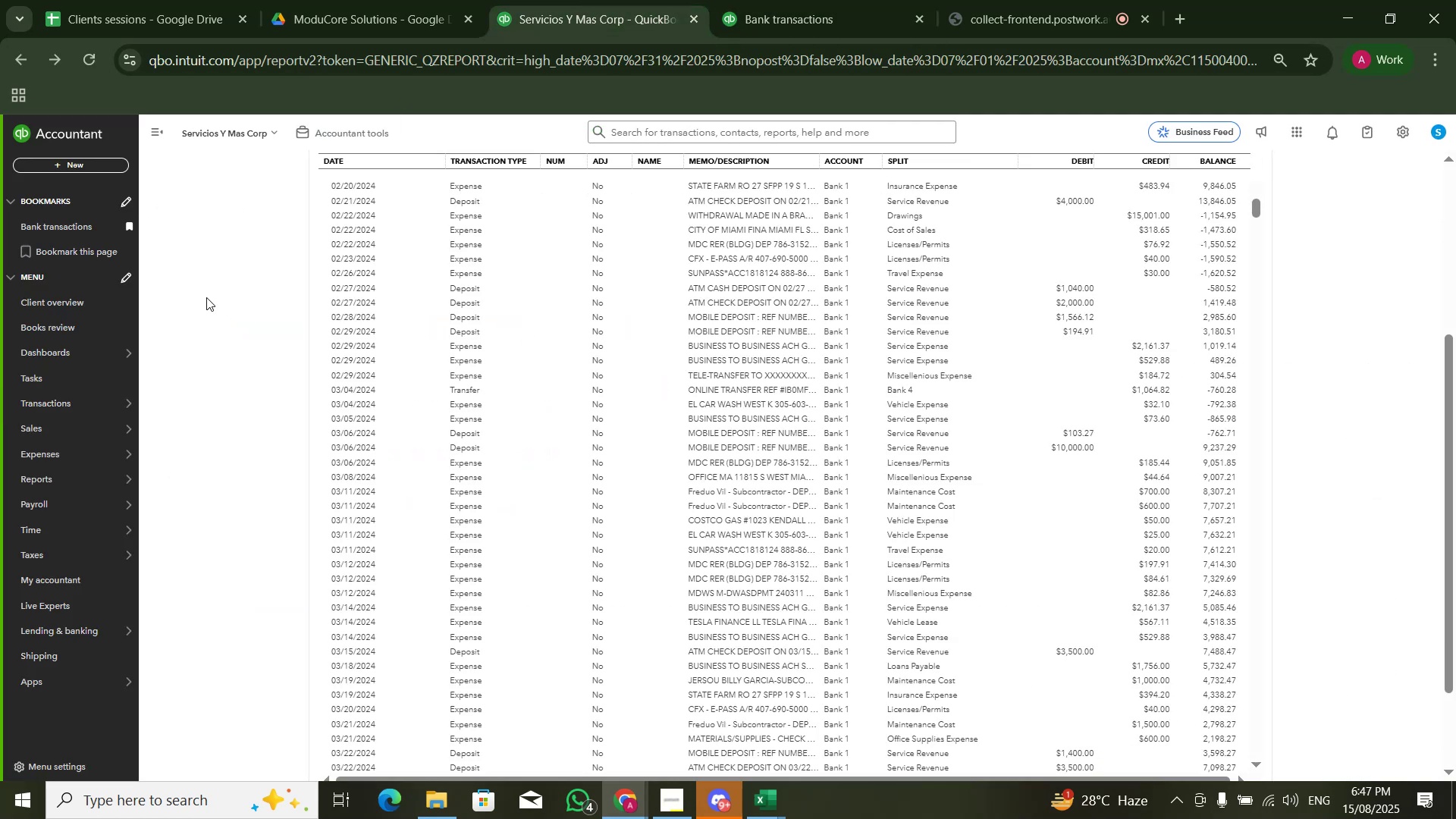 
scroll: coordinate [205, 293], scroll_direction: up, amount: 5.0
 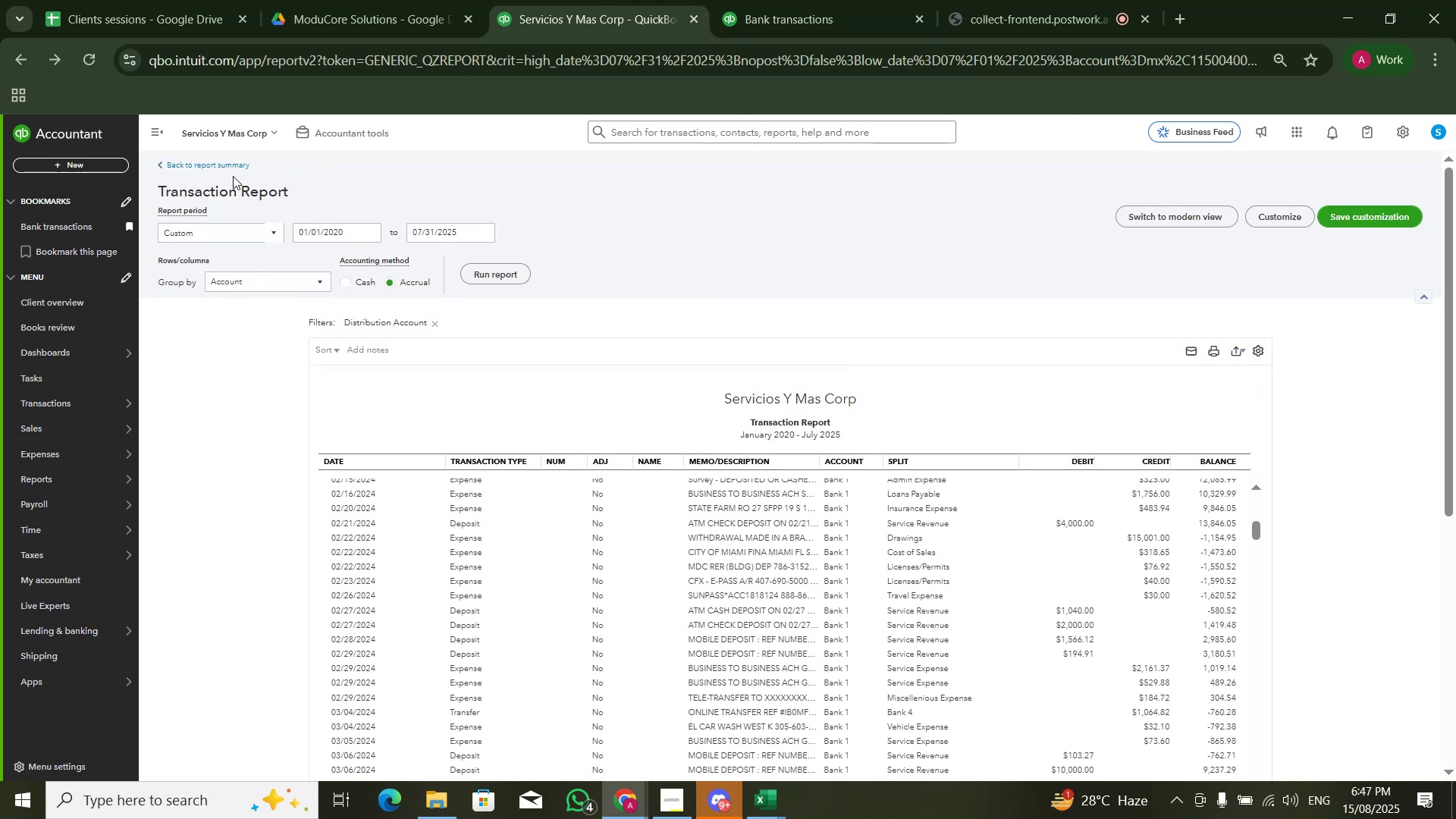 
left_click([228, 167])
 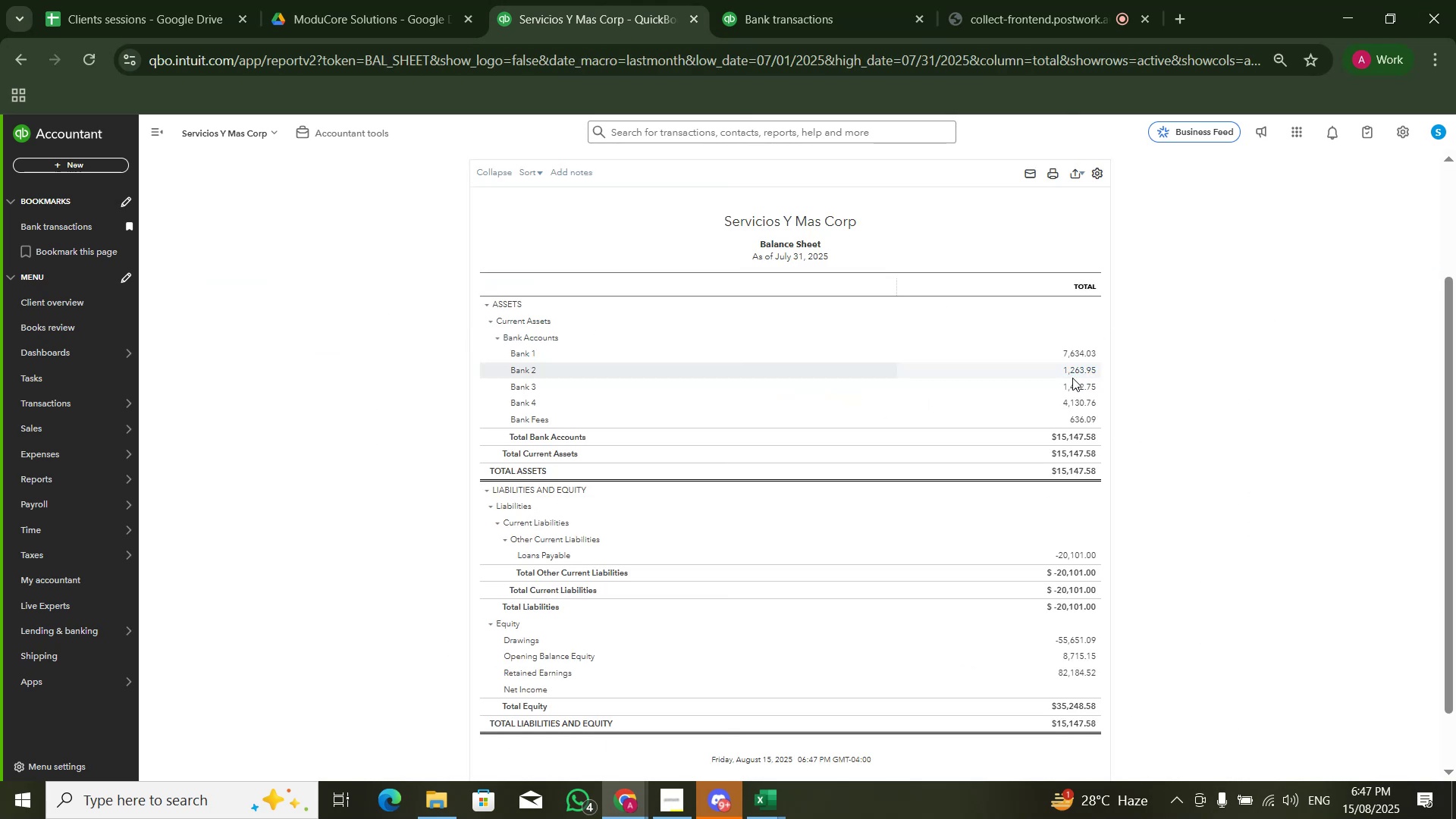 
wait(7.76)
 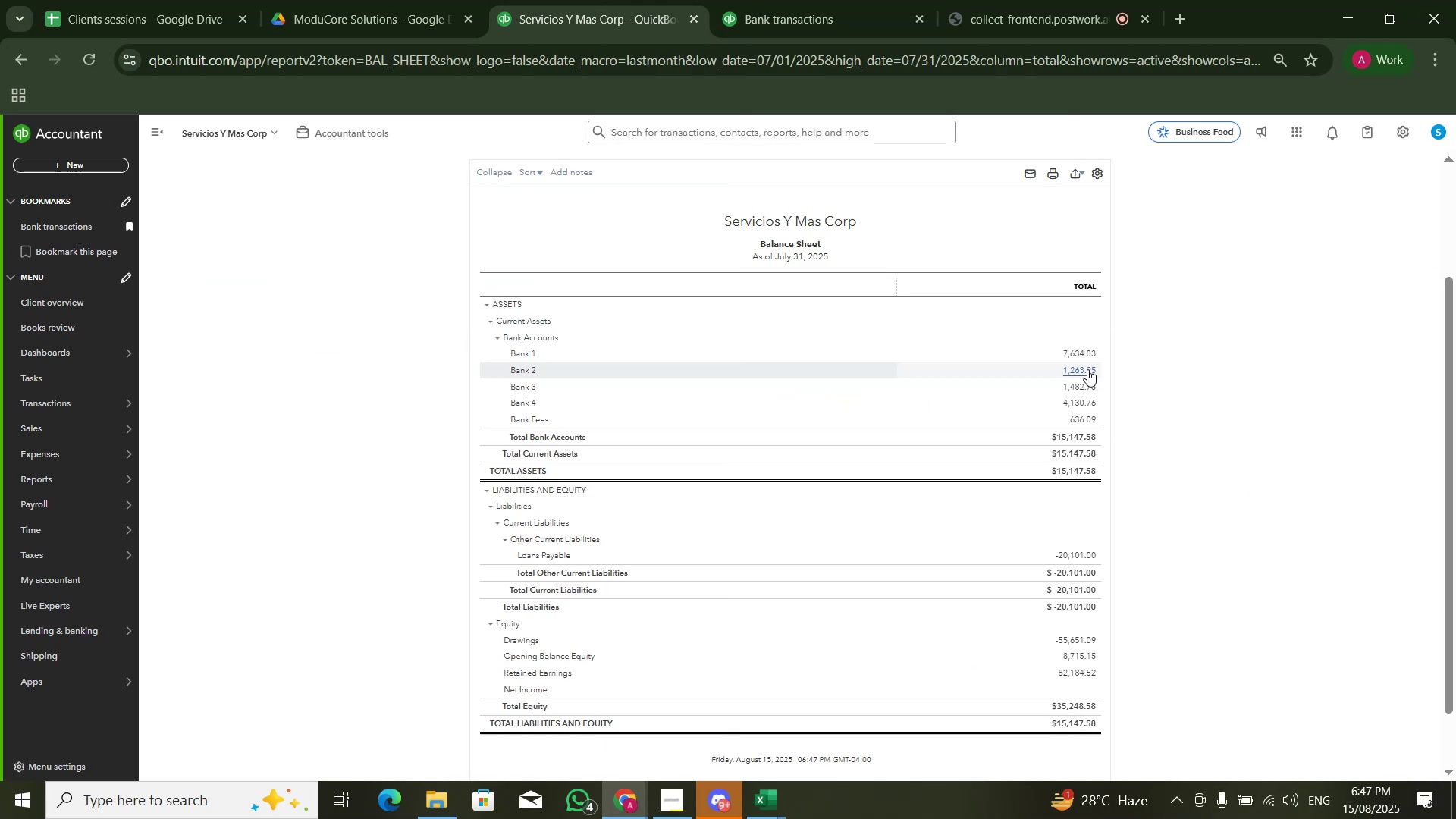 
left_click([1079, 422])
 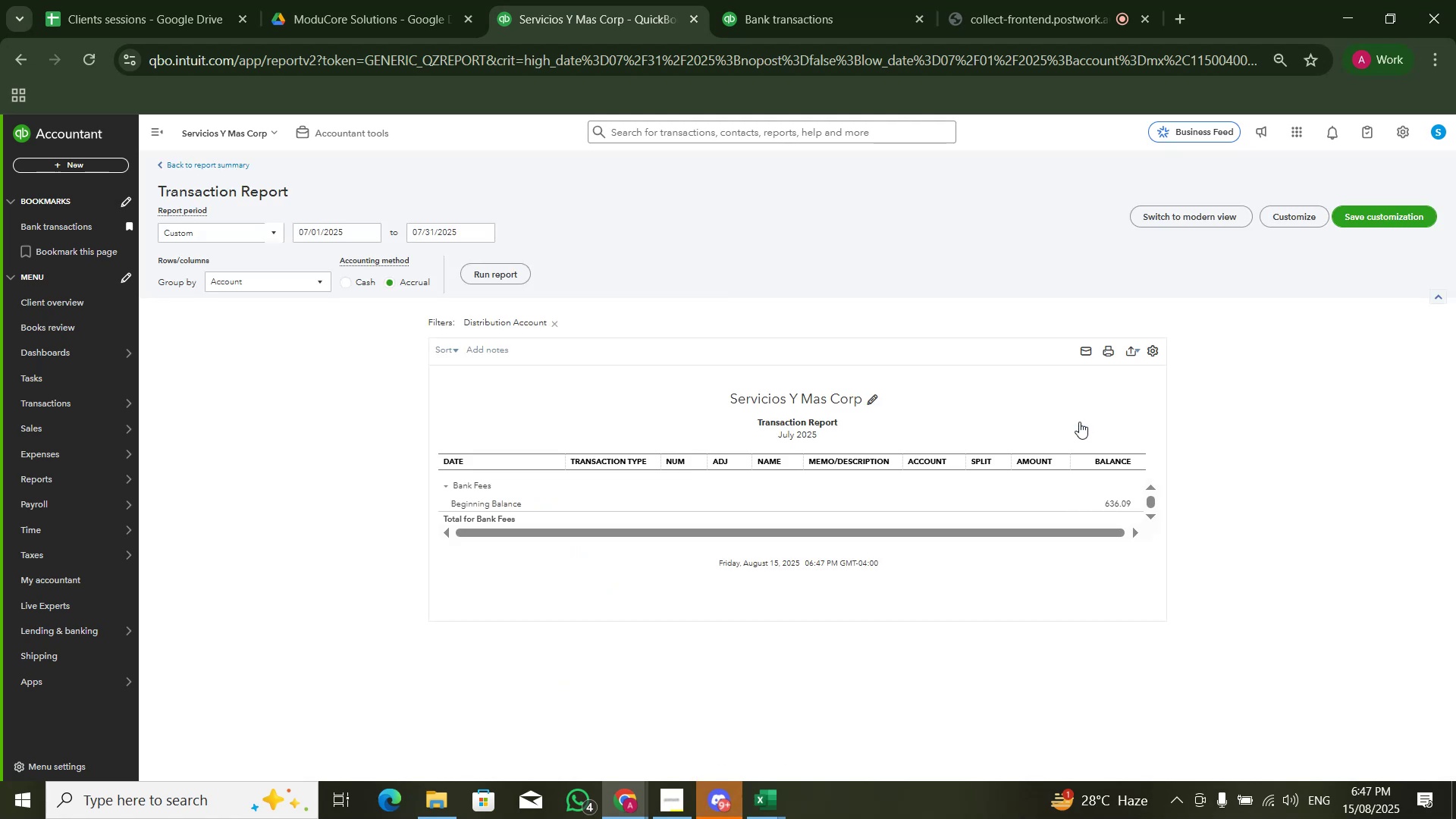 
wait(9.59)
 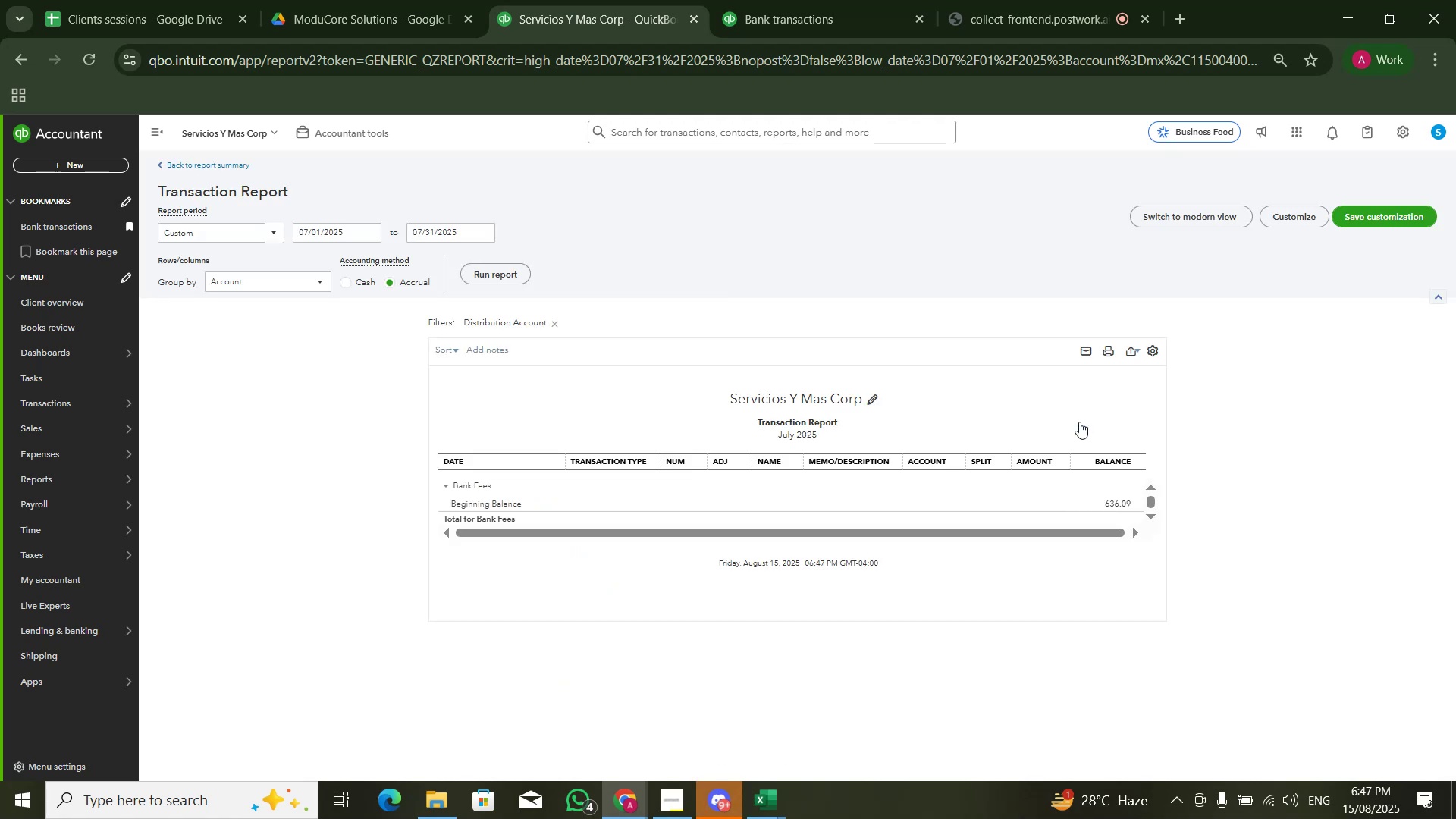 
left_click([195, 168])
 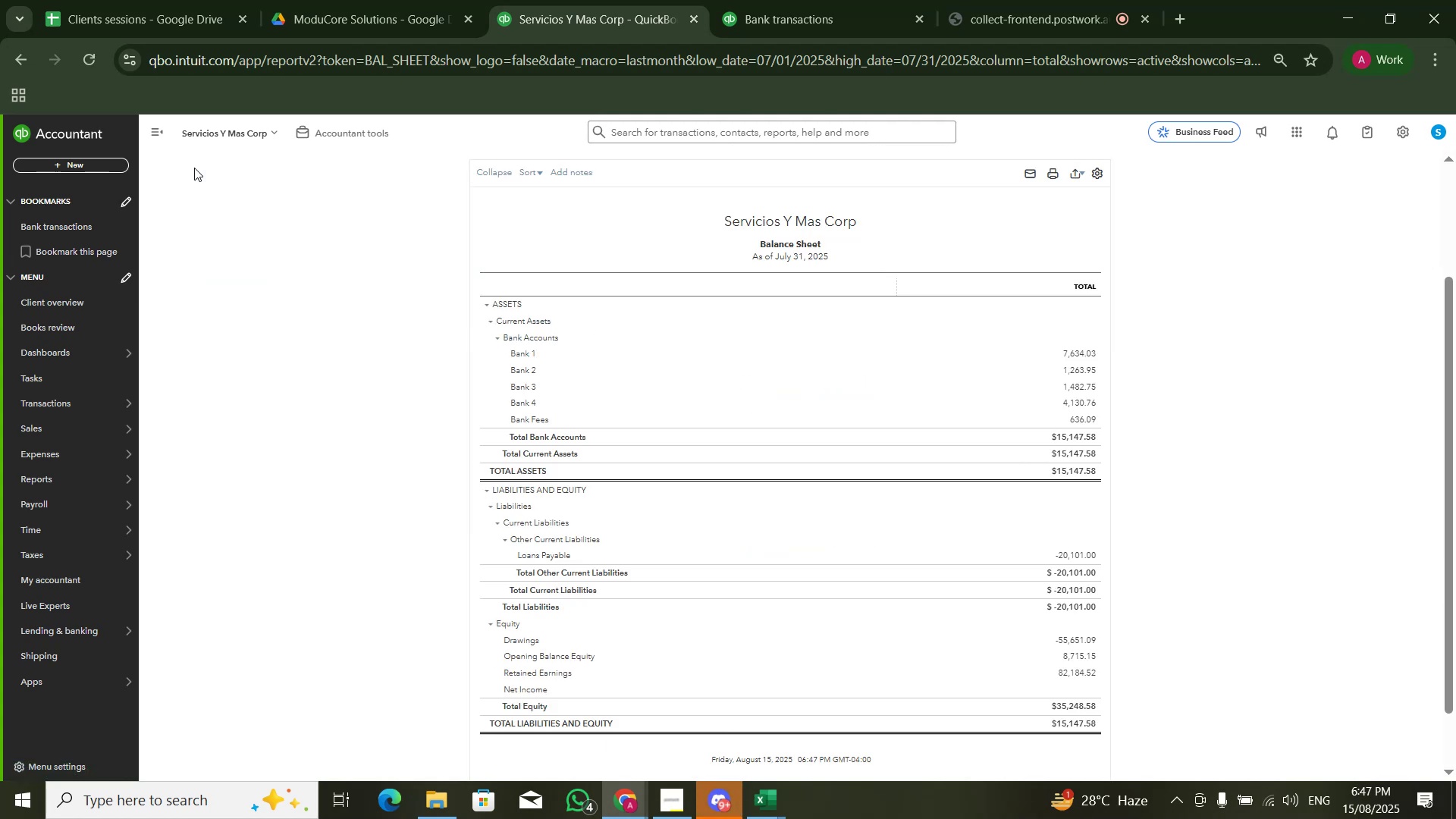 
wait(6.11)
 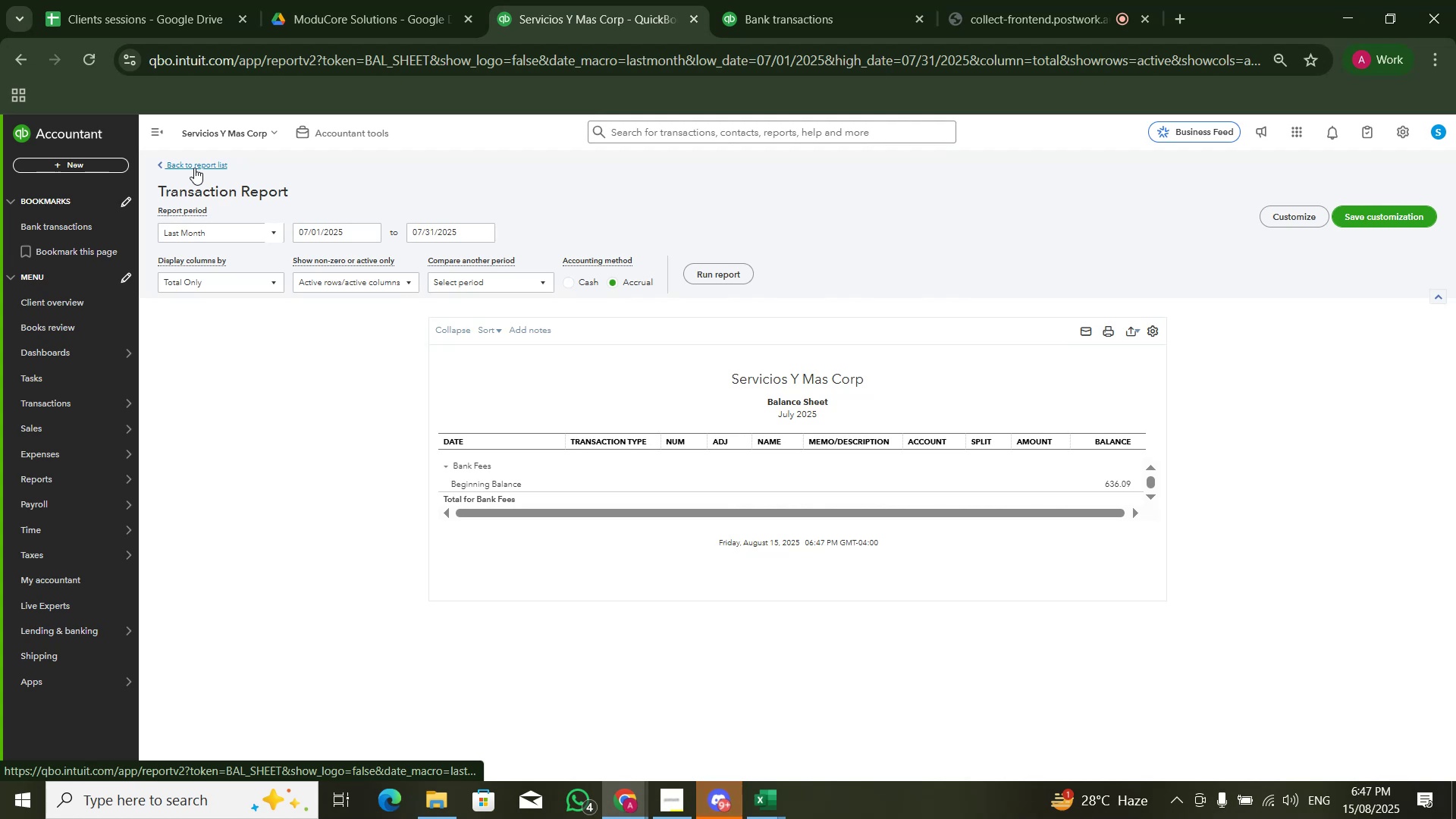 
left_click([1080, 420])
 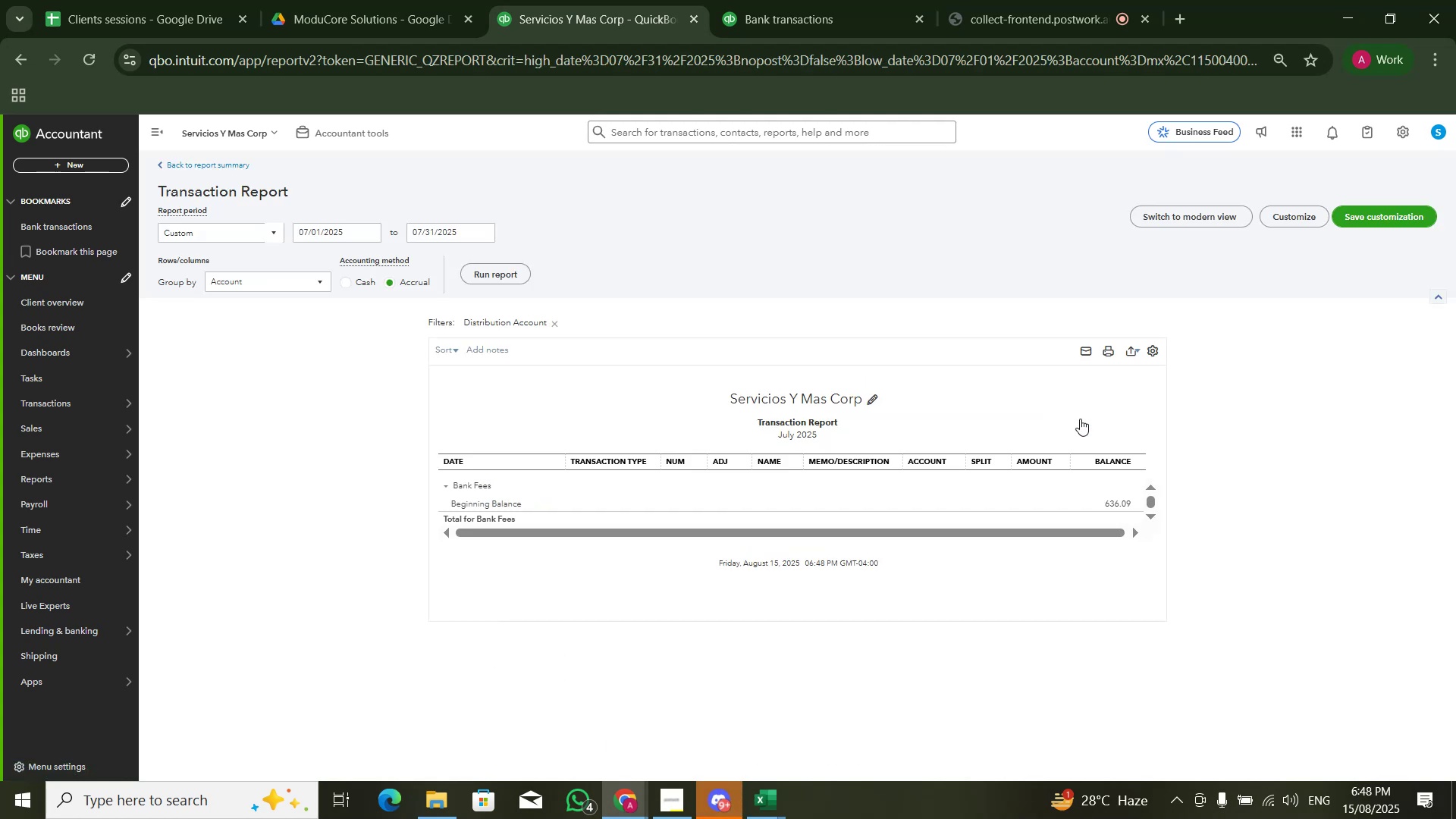 
wait(6.14)
 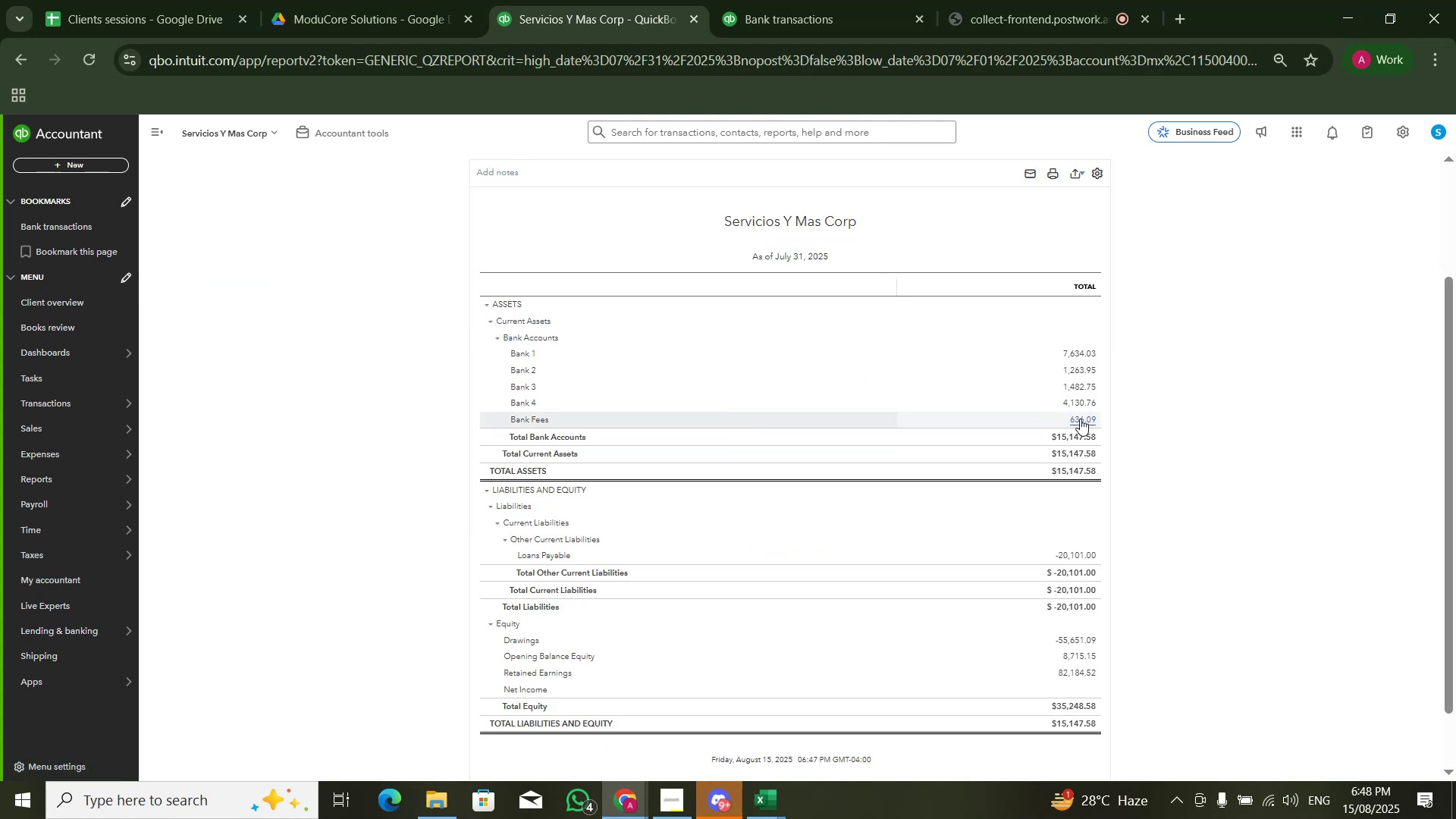 
left_click([342, 234])
 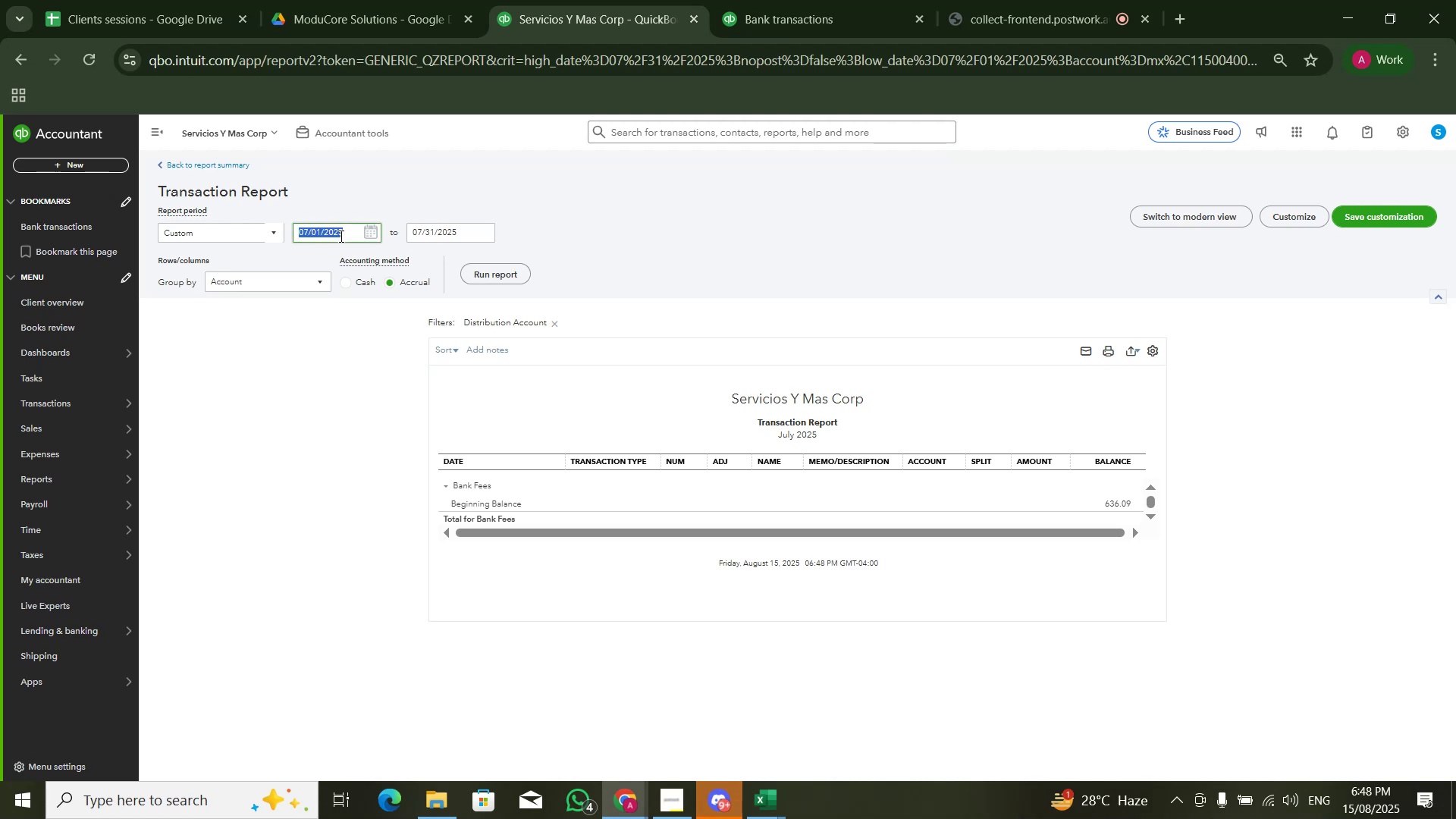 
key(Numpad0)
 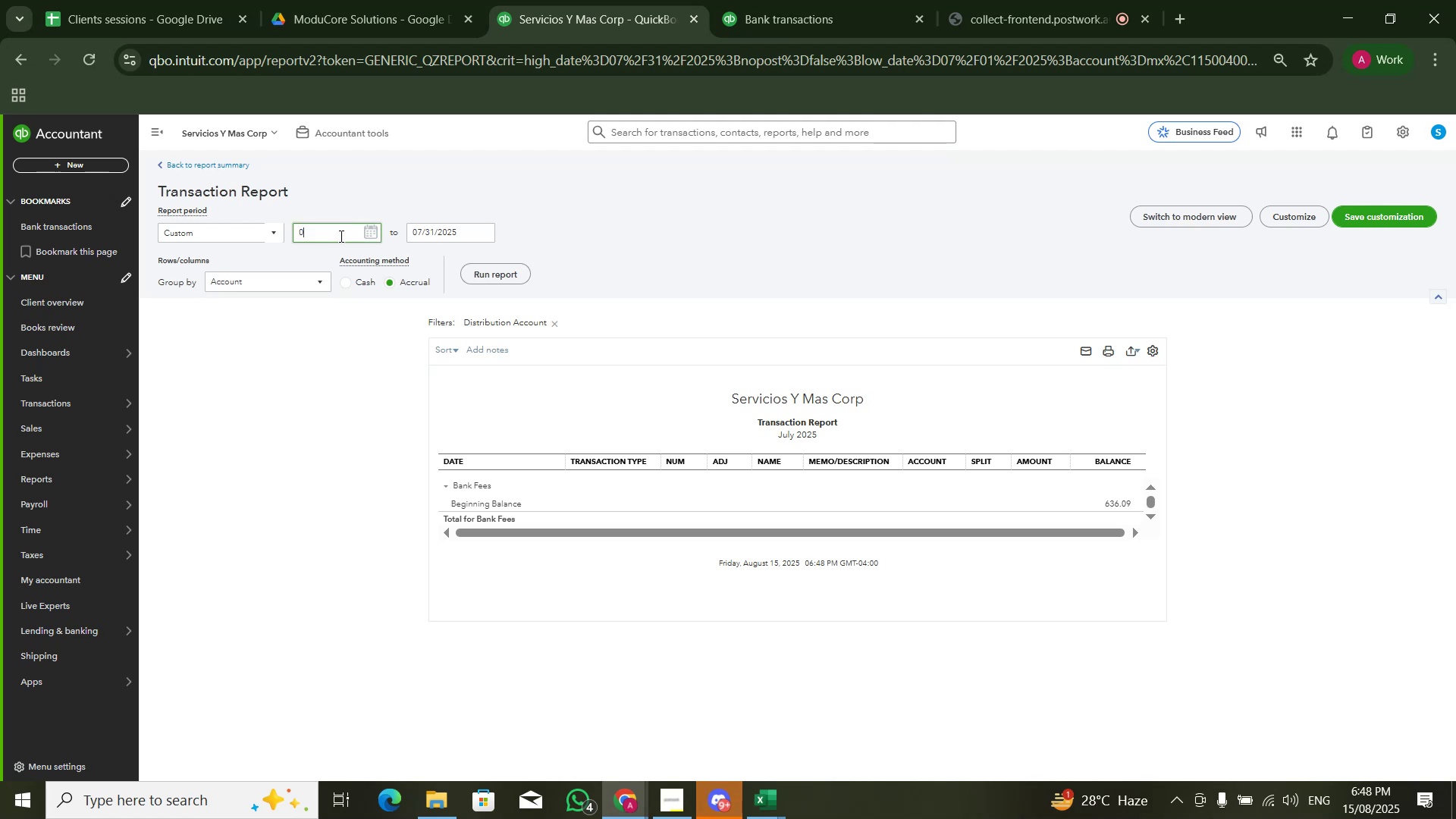 
key(Numpad1)
 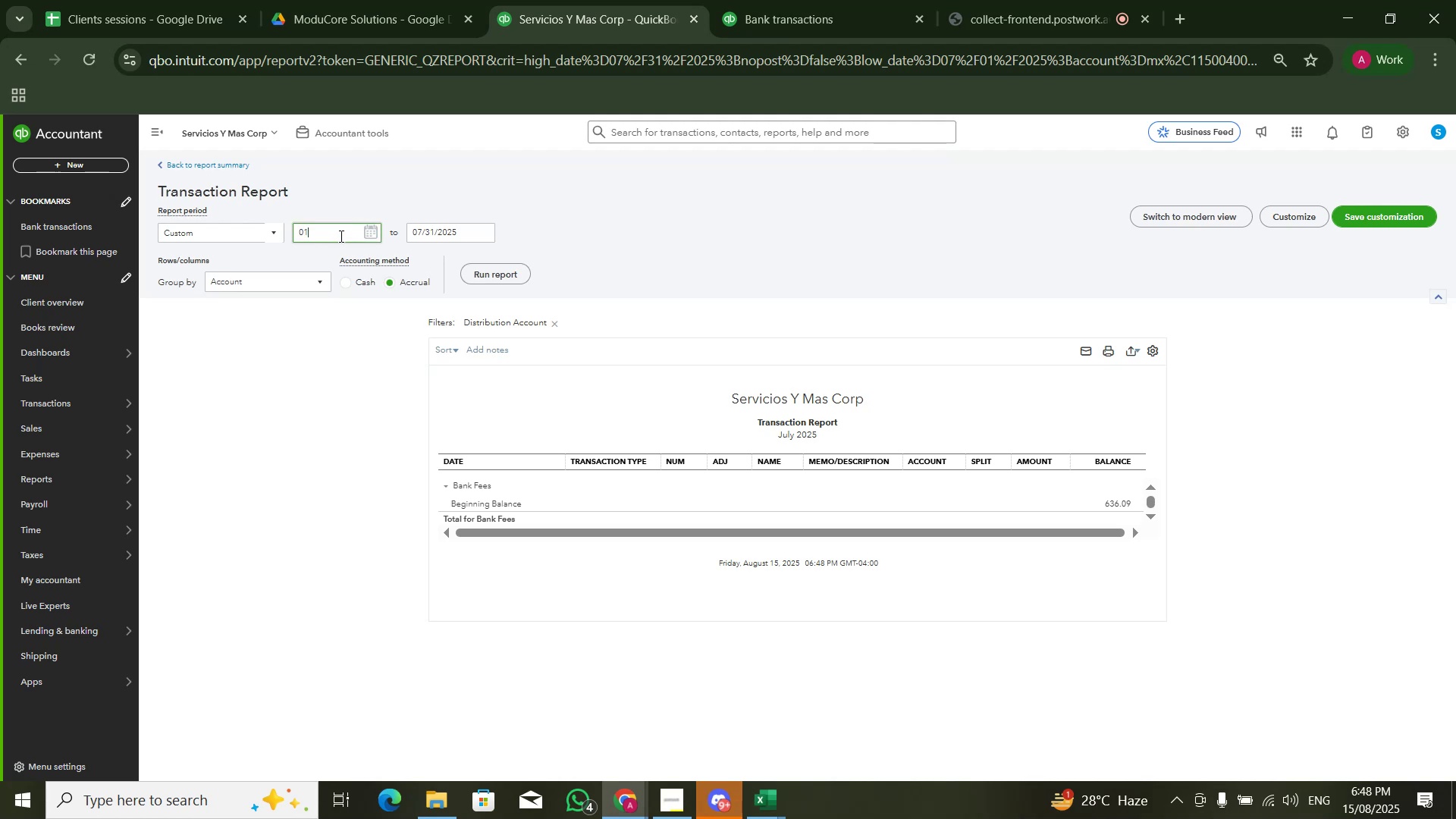 
key(Numpad0)
 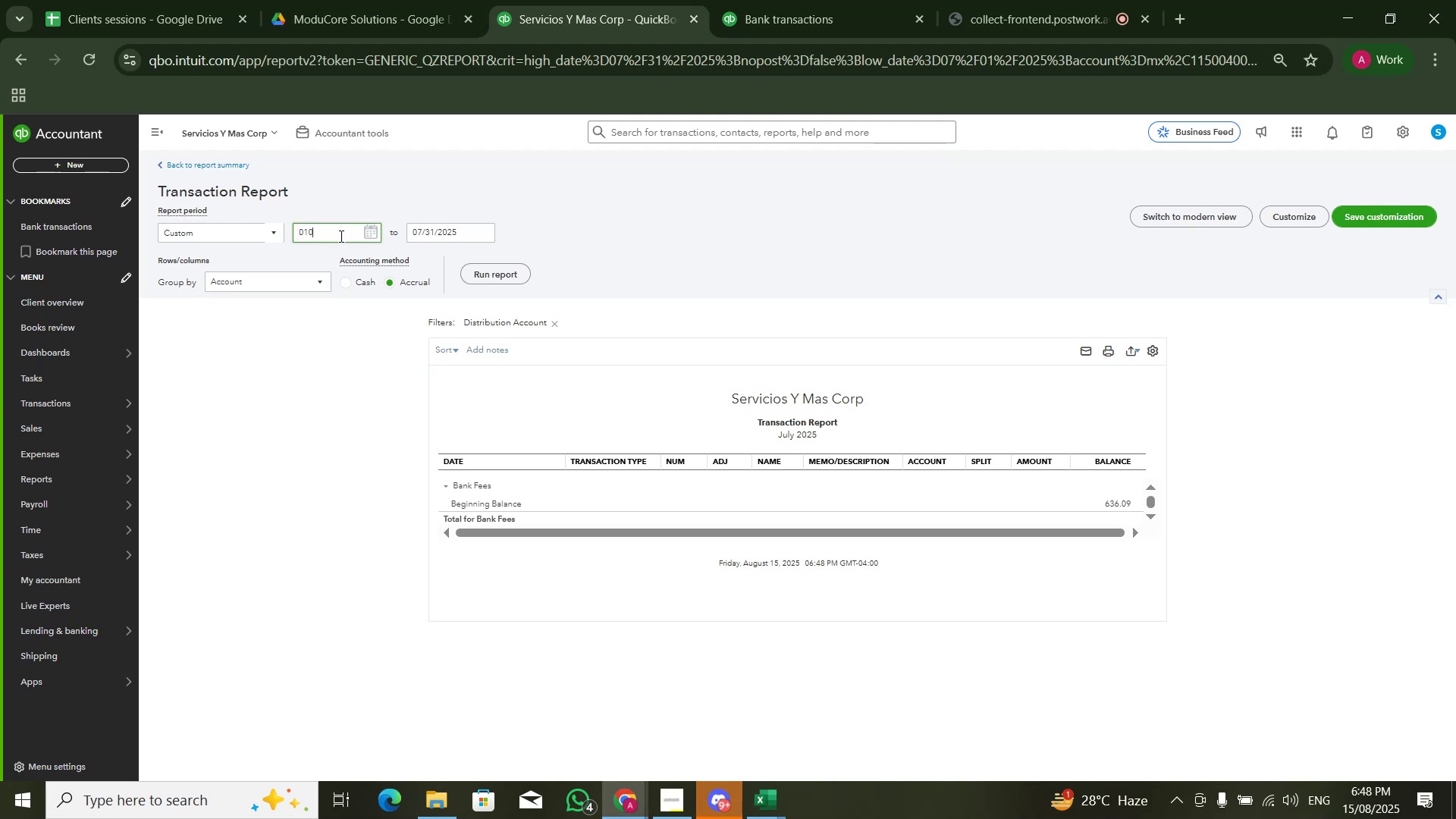 
key(Numpad1)
 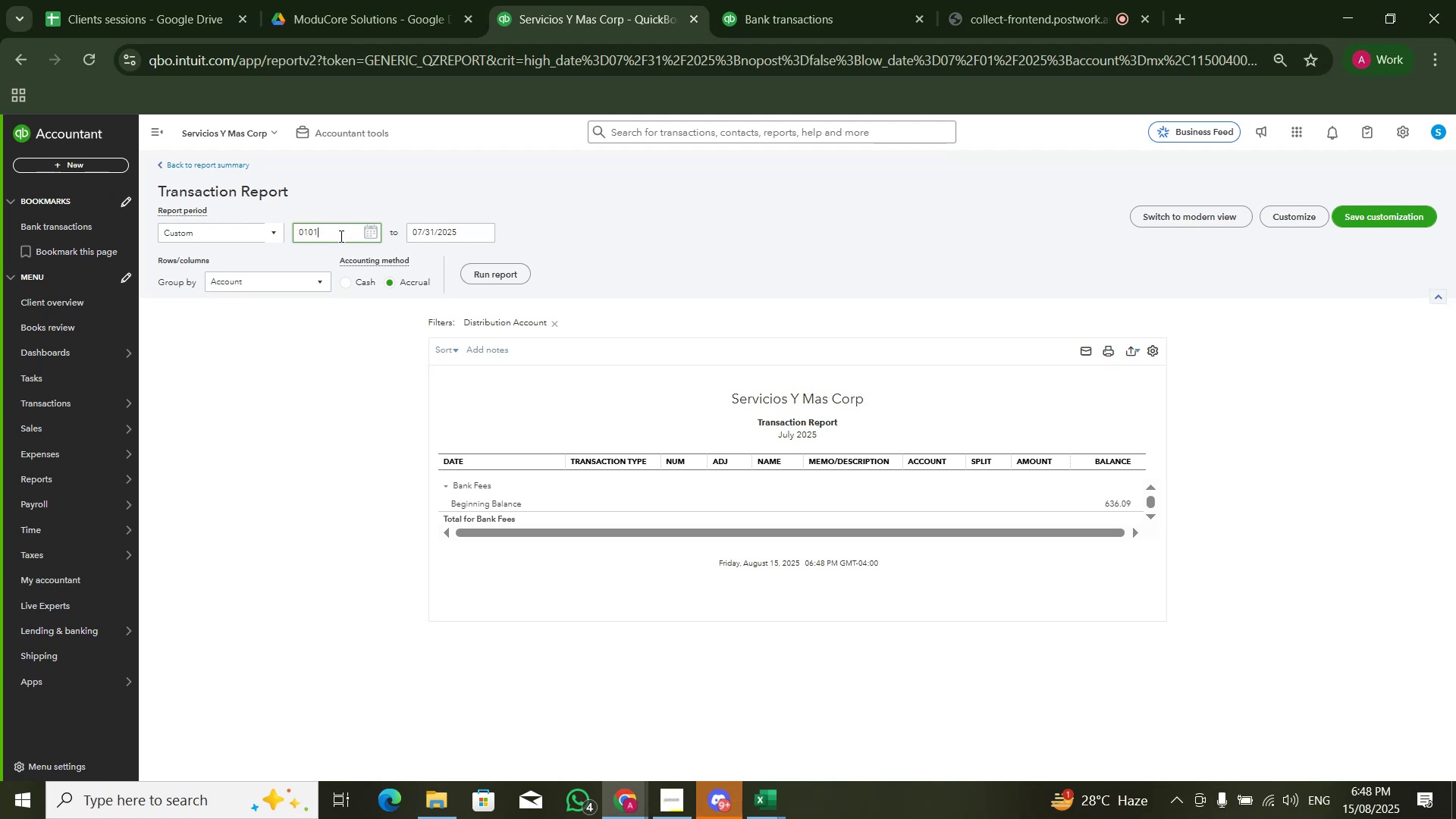 
key(Numpad2)
 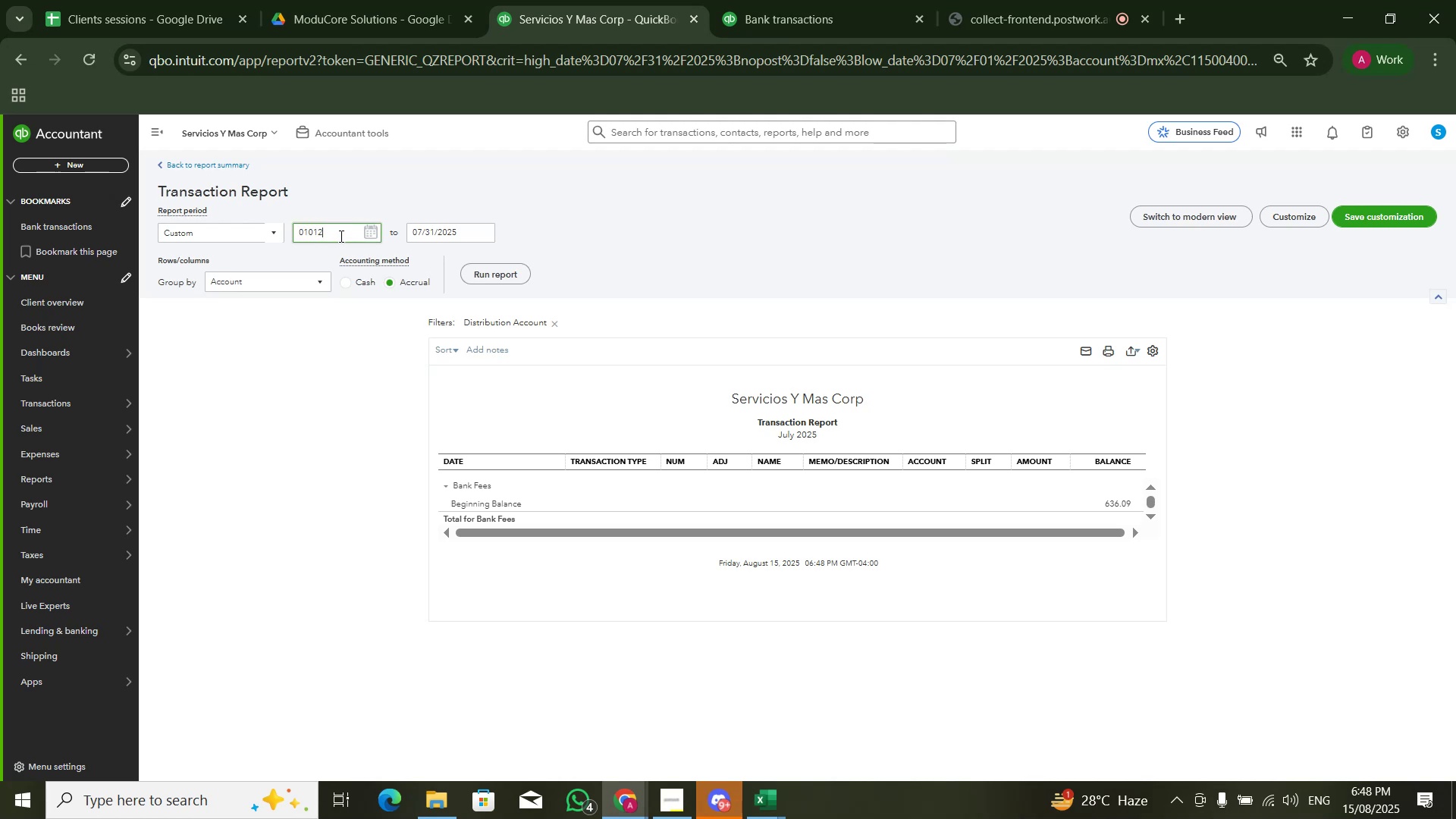 
key(Numpad0)
 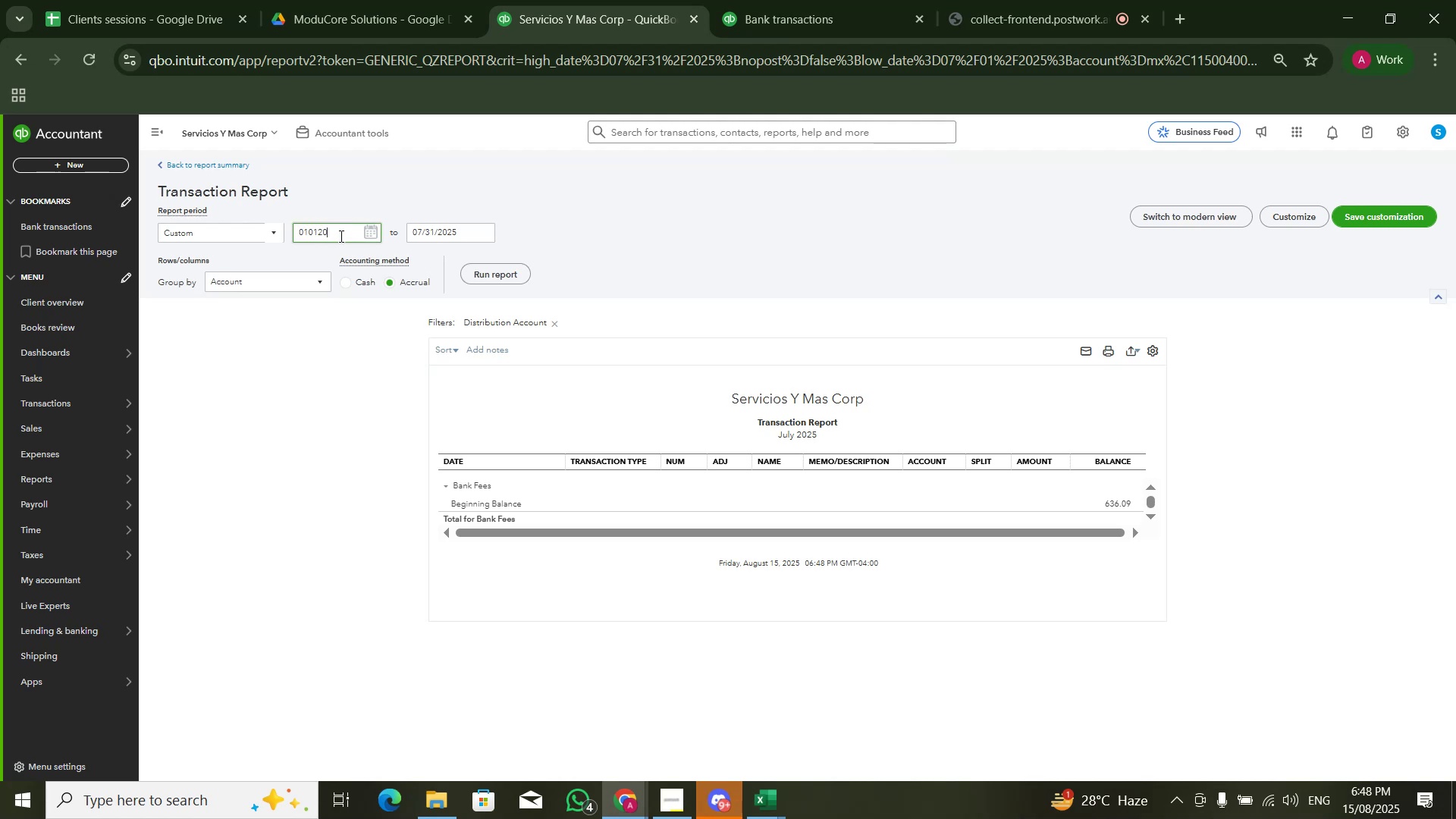 
key(Numpad2)
 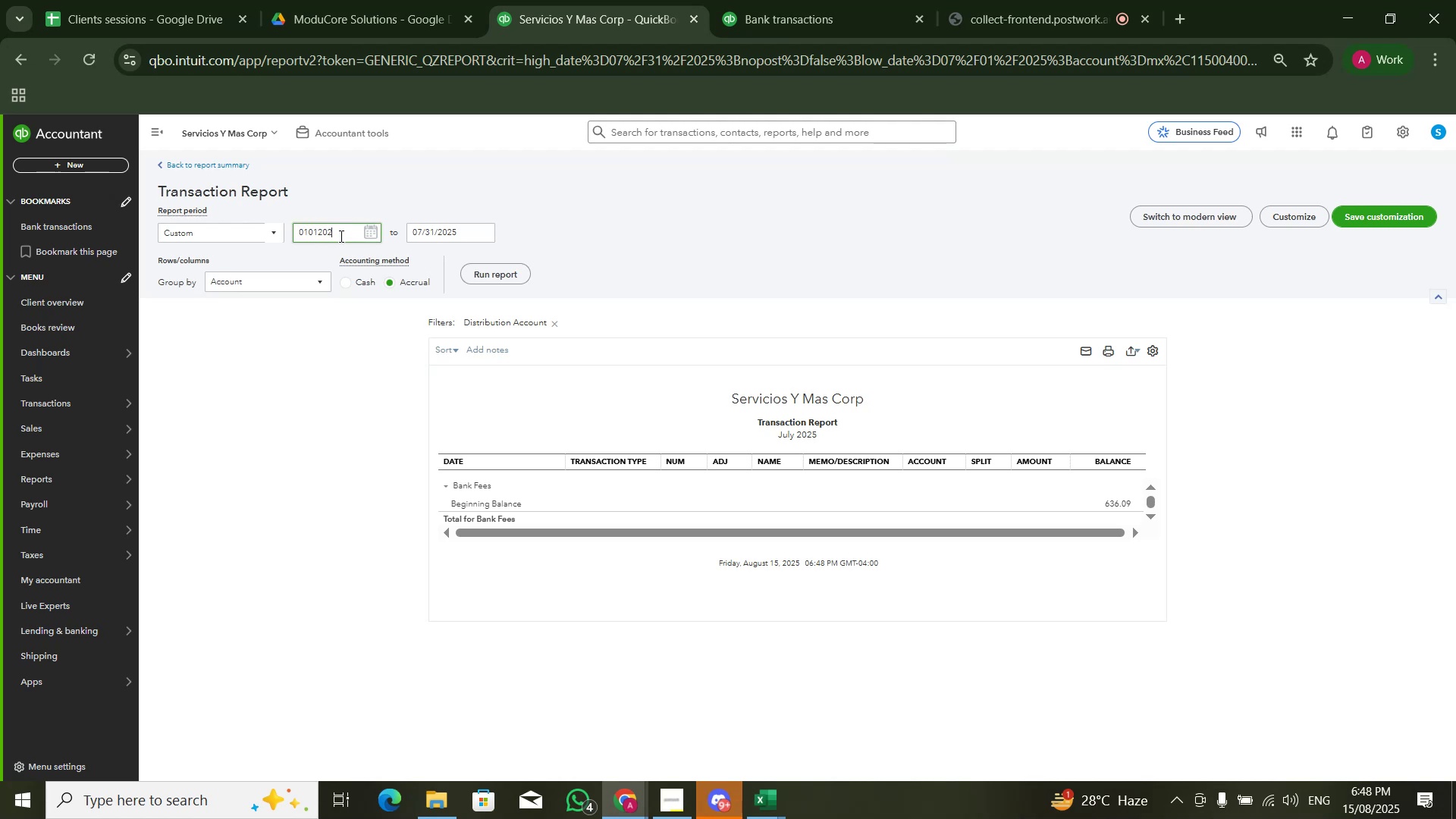 
key(Numpad0)
 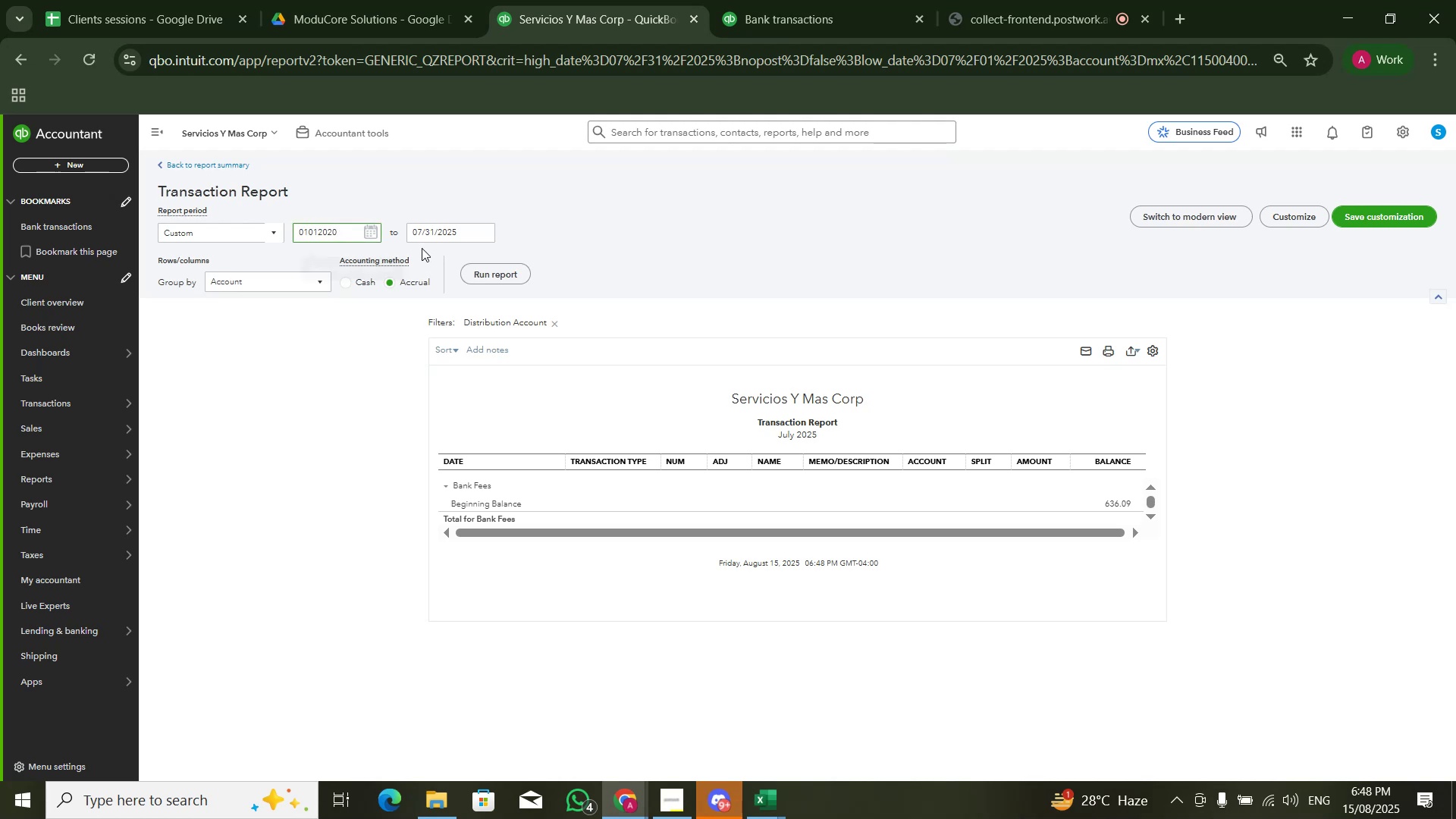 
left_click([506, 276])
 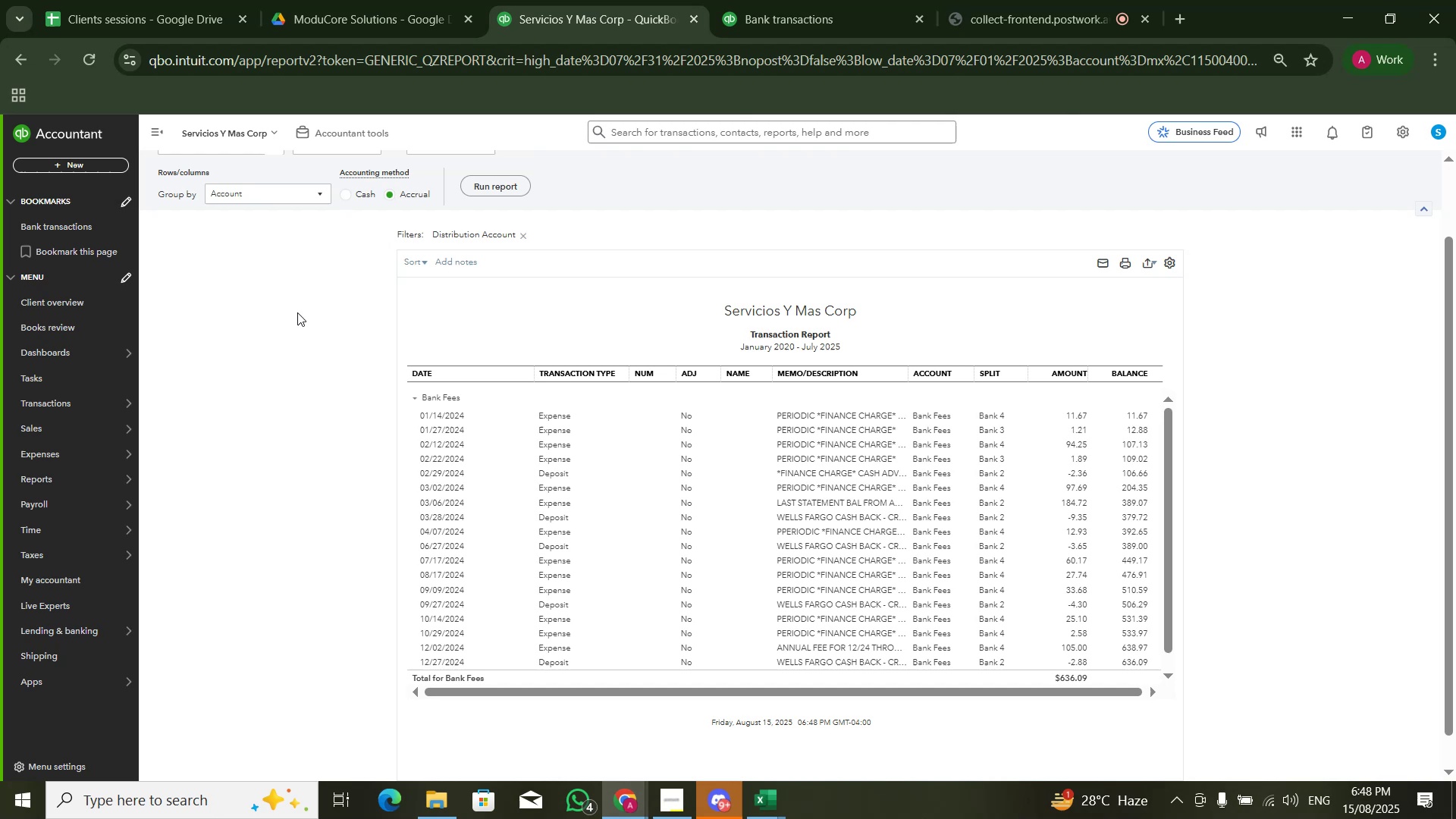 
wait(20.25)
 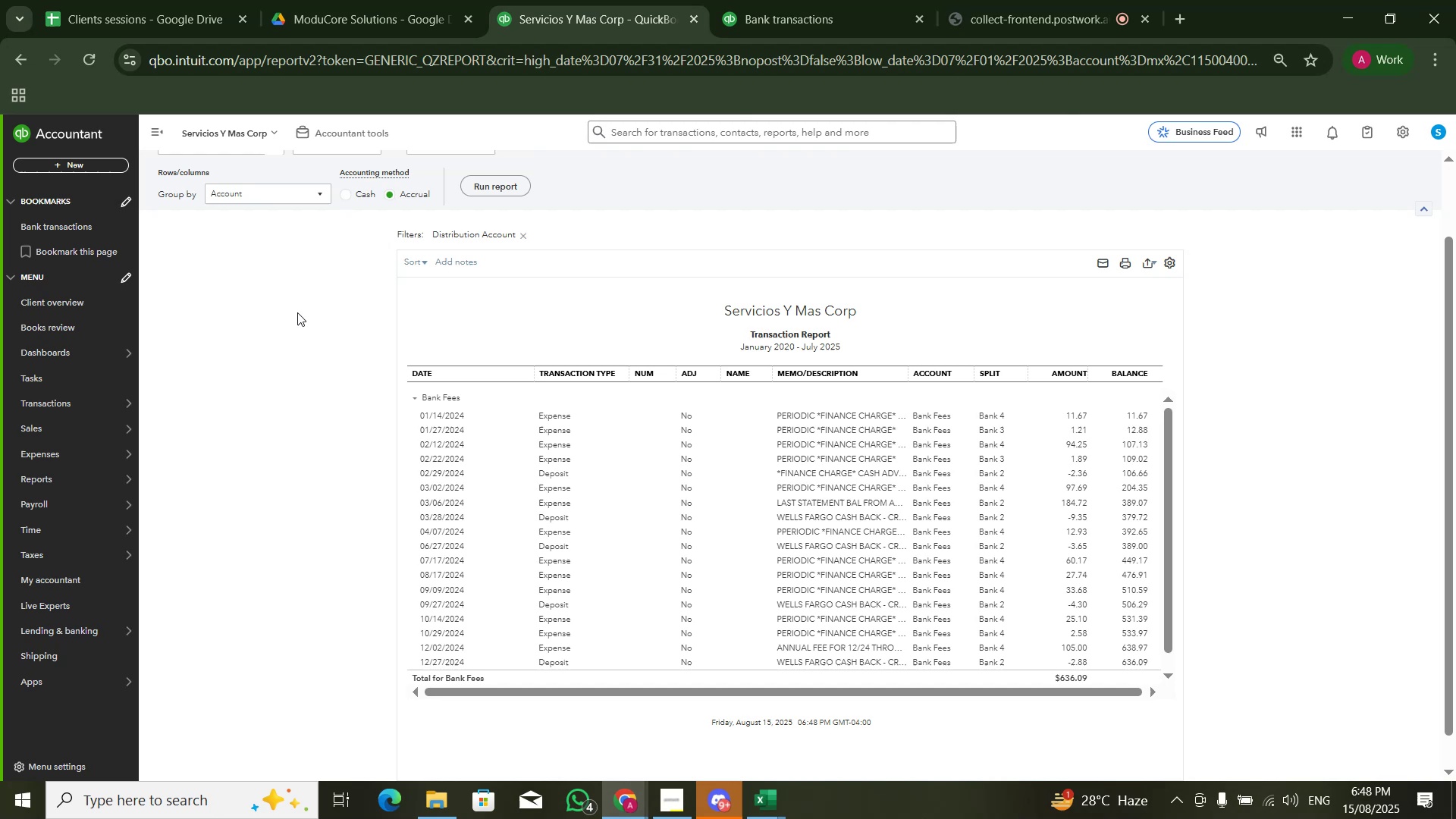 
scroll: coordinate [1033, 501], scroll_direction: up, amount: 4.0
 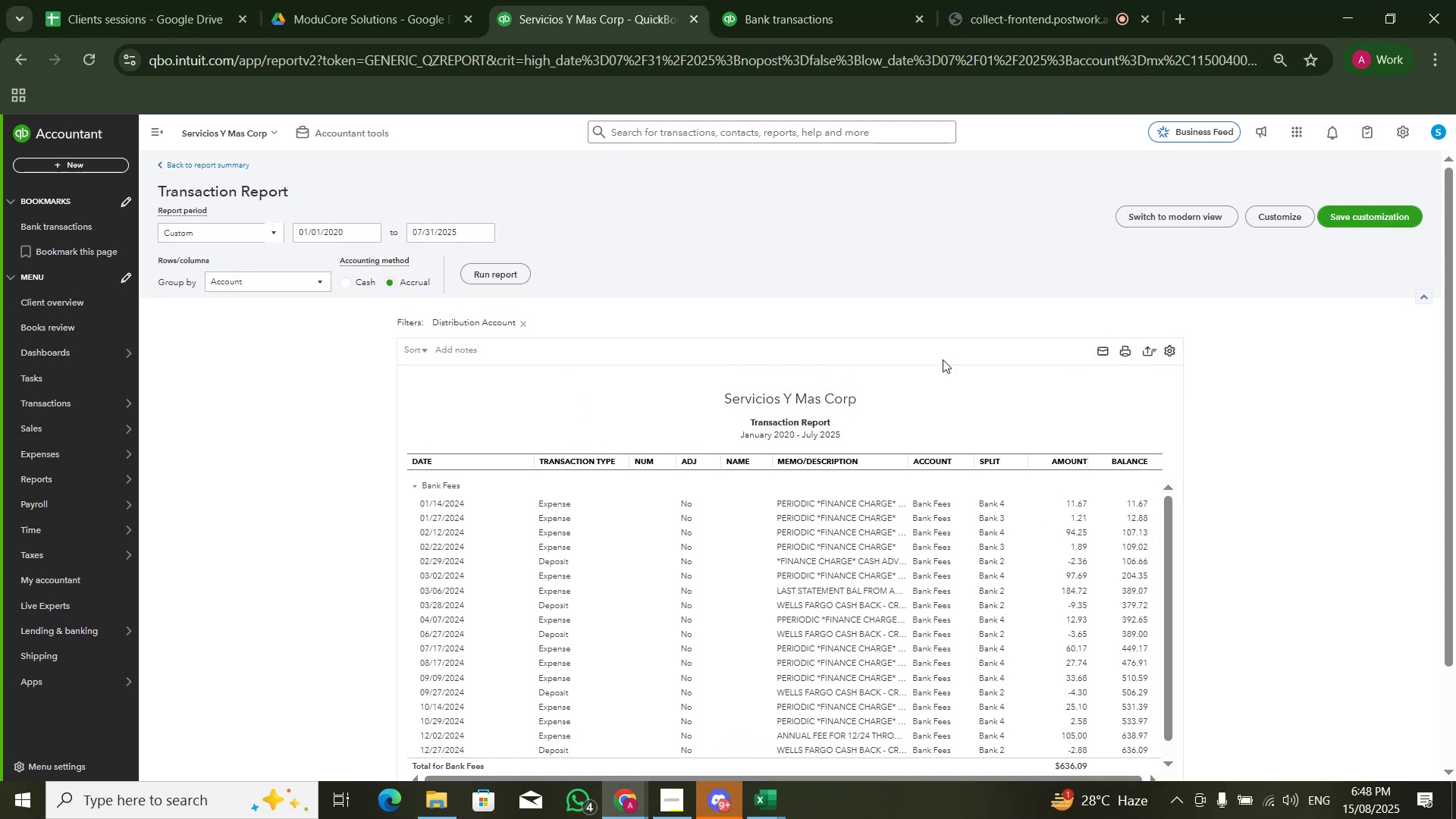 
scroll: coordinate [827, 336], scroll_direction: down, amount: 6.0
 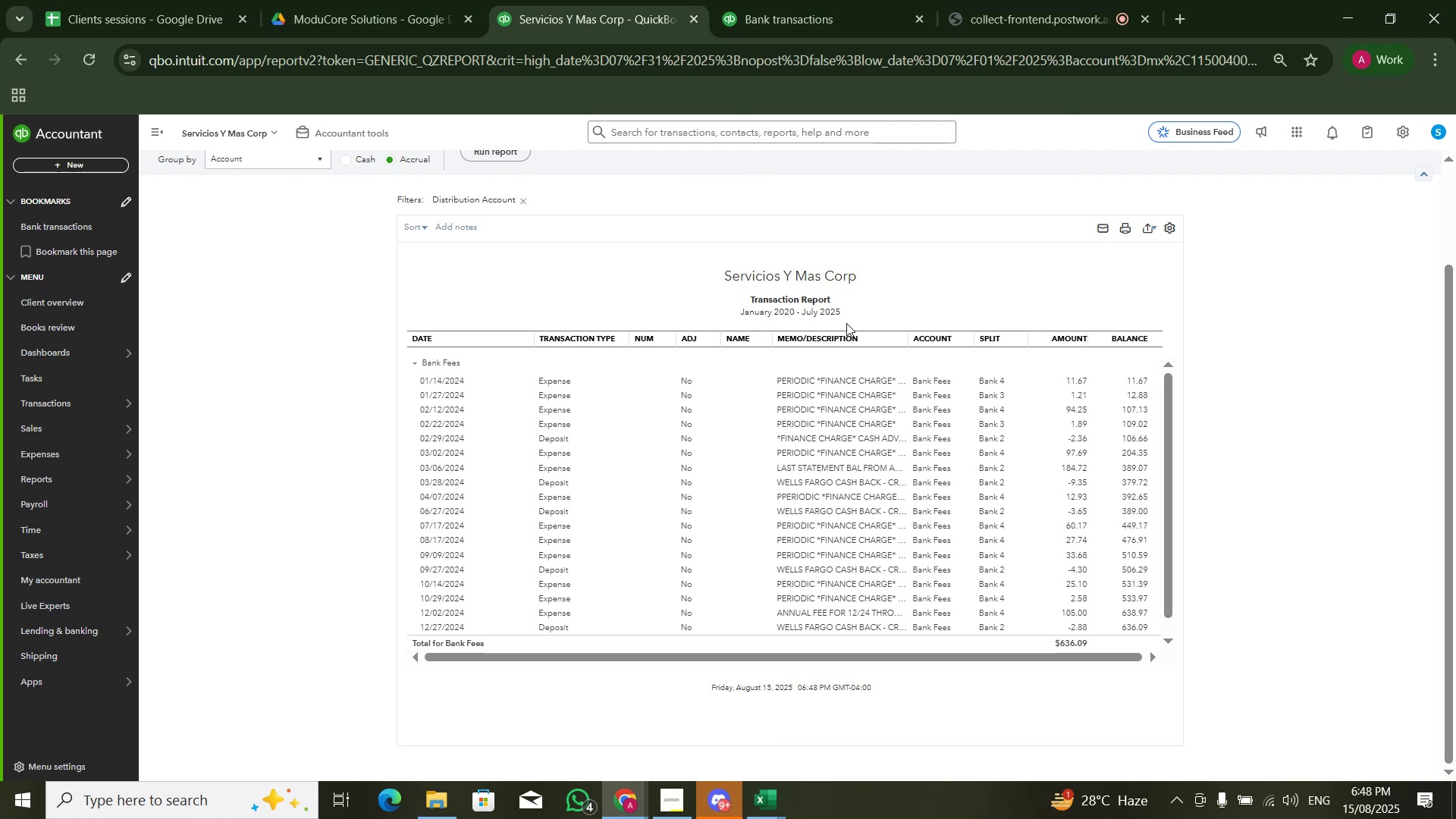 
wait(12.32)
 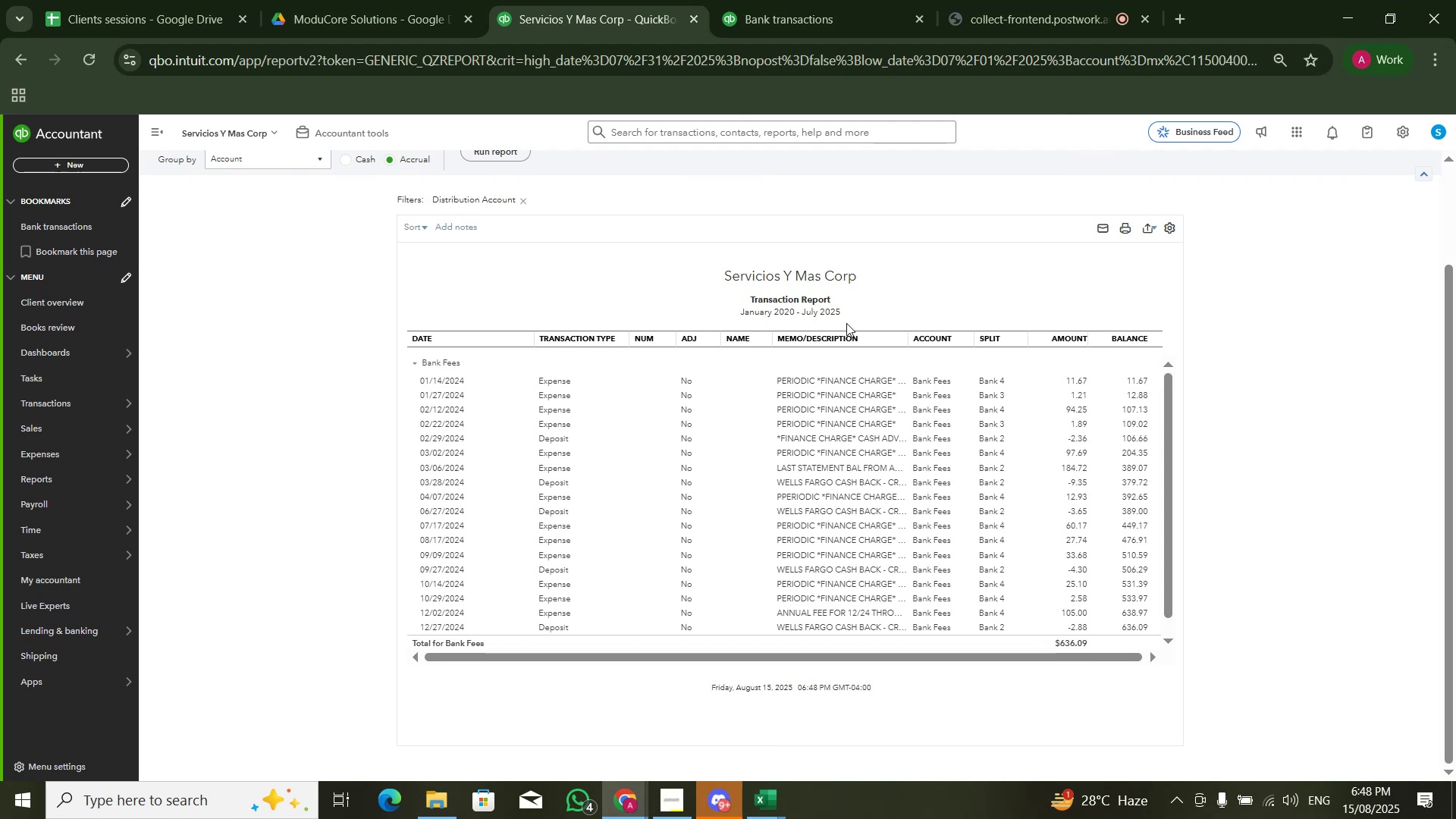 
scroll: coordinate [1237, 246], scroll_direction: up, amount: 4.0
 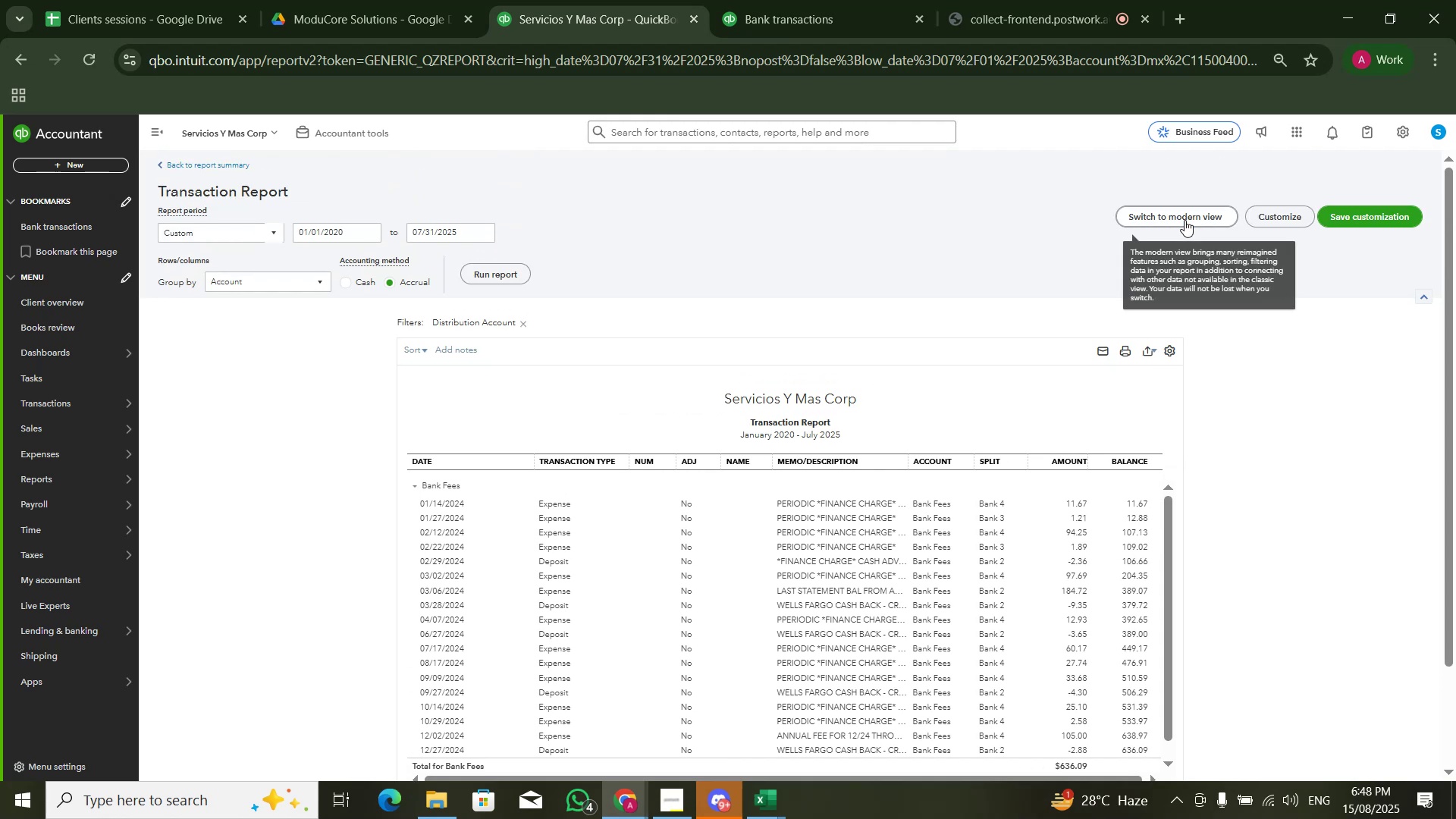 
left_click([1185, 220])
 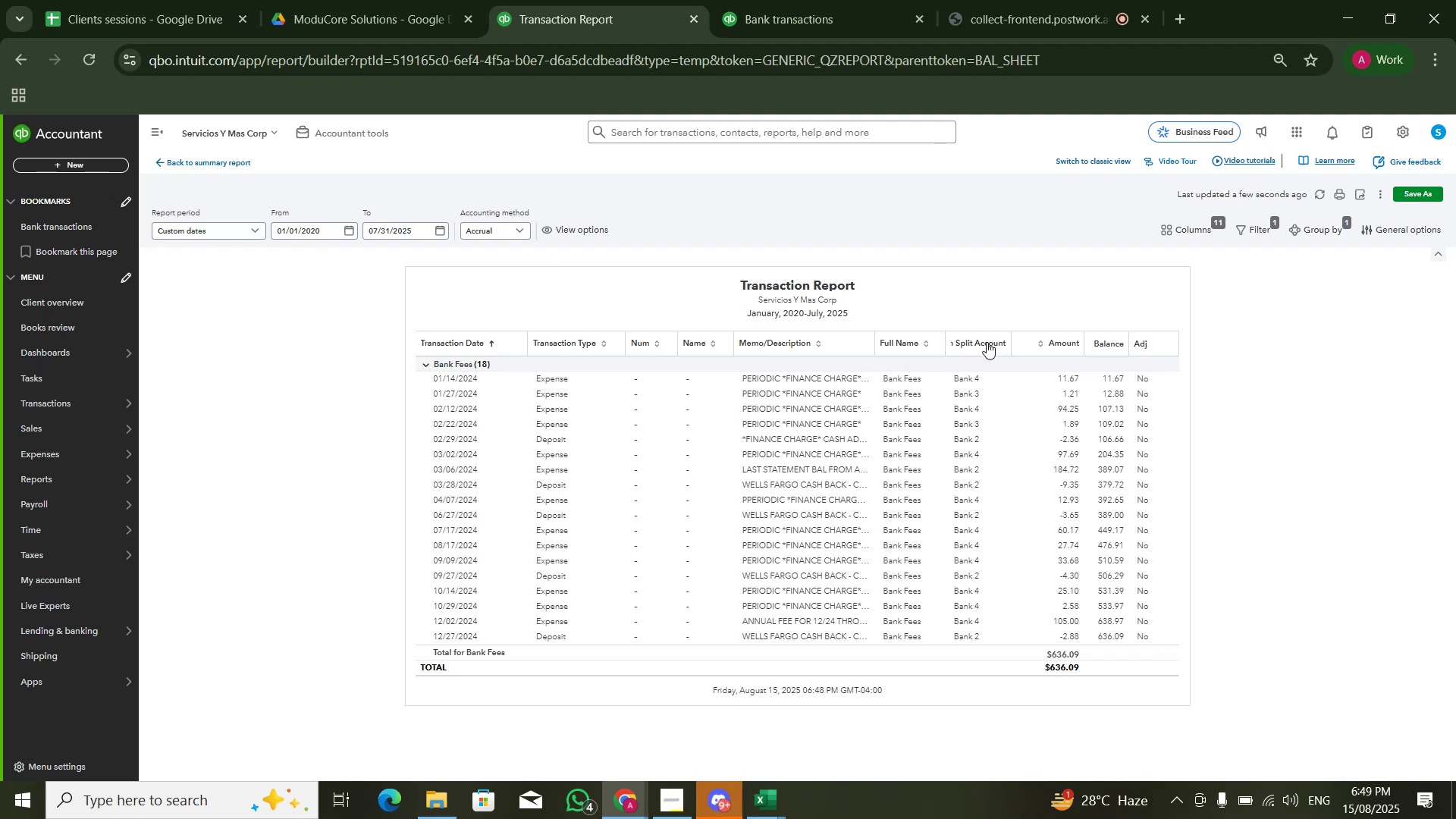 
wait(20.26)
 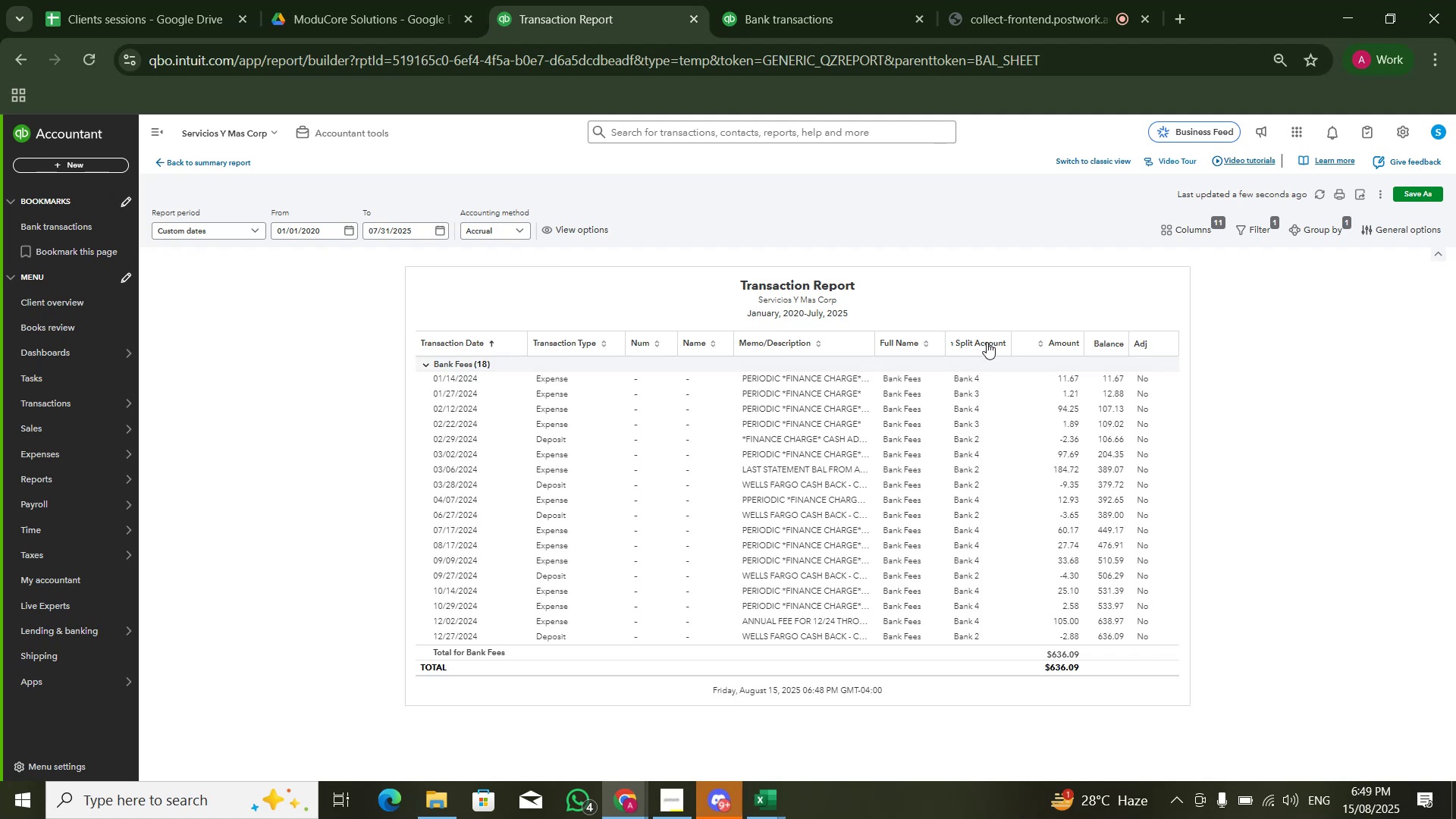 
left_click_drag(start_coordinate=[1009, 344], to_coordinate=[1040, 349])
 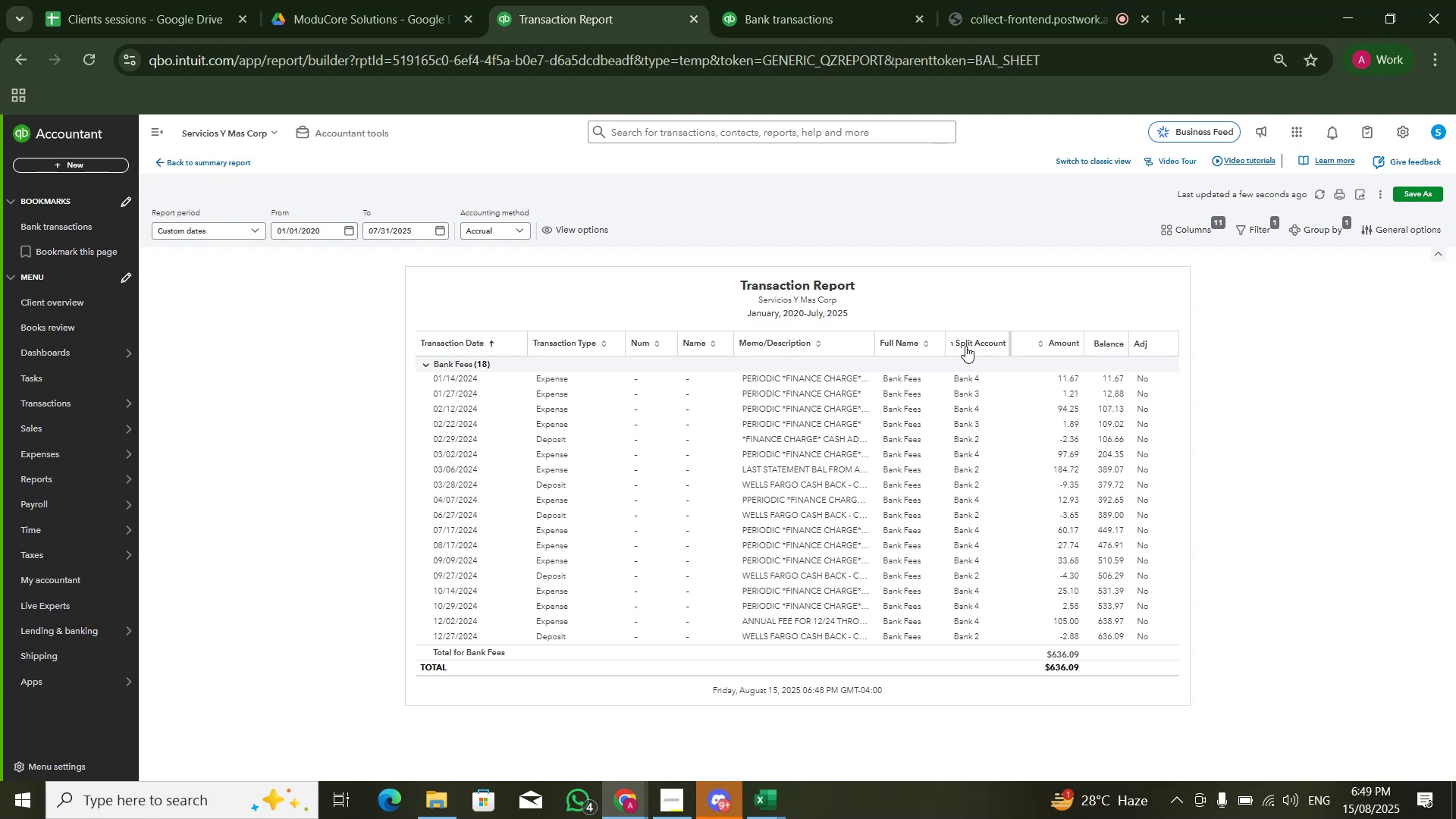 
left_click([951, 342])
 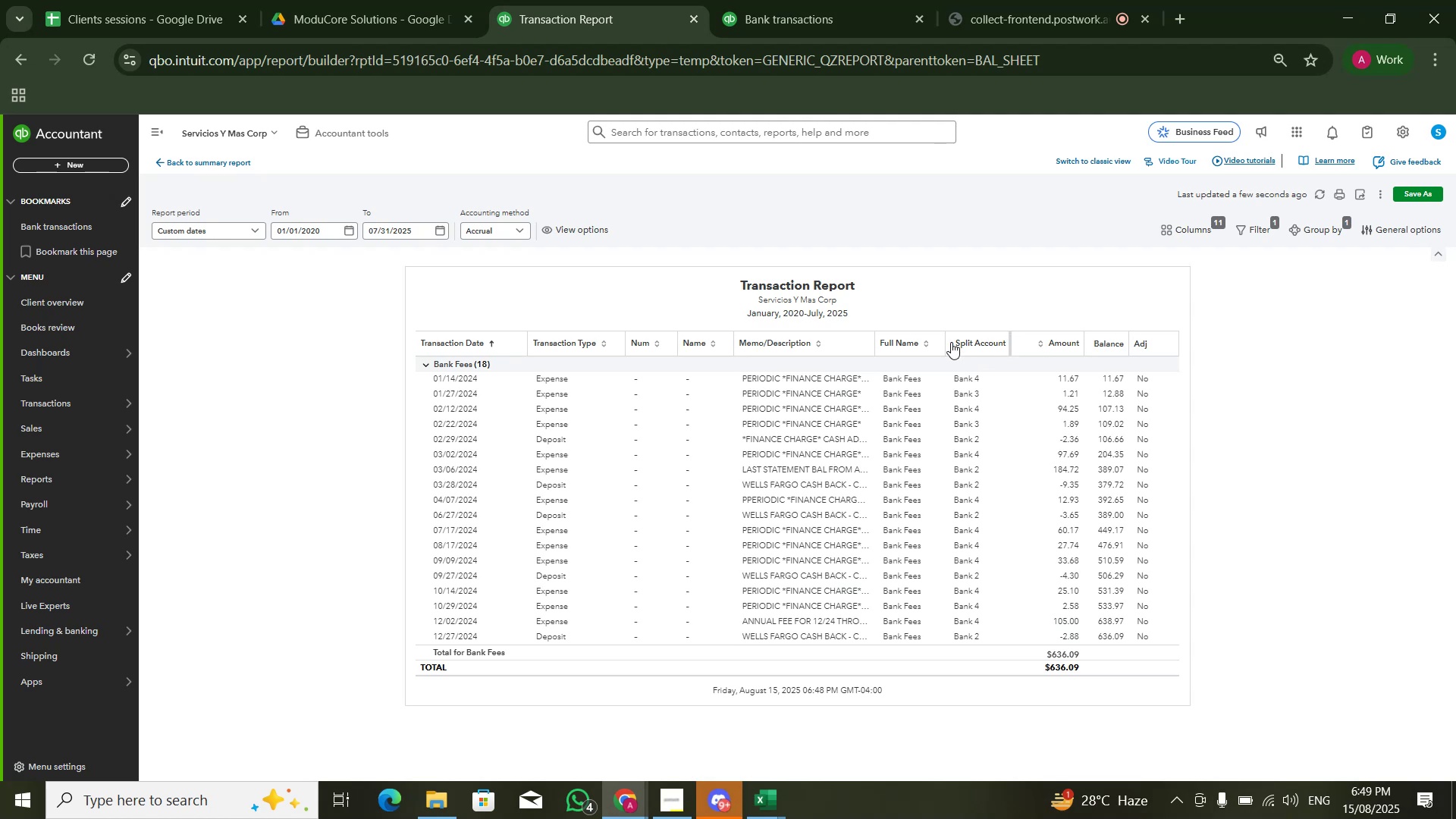 
left_click([1015, 347])
 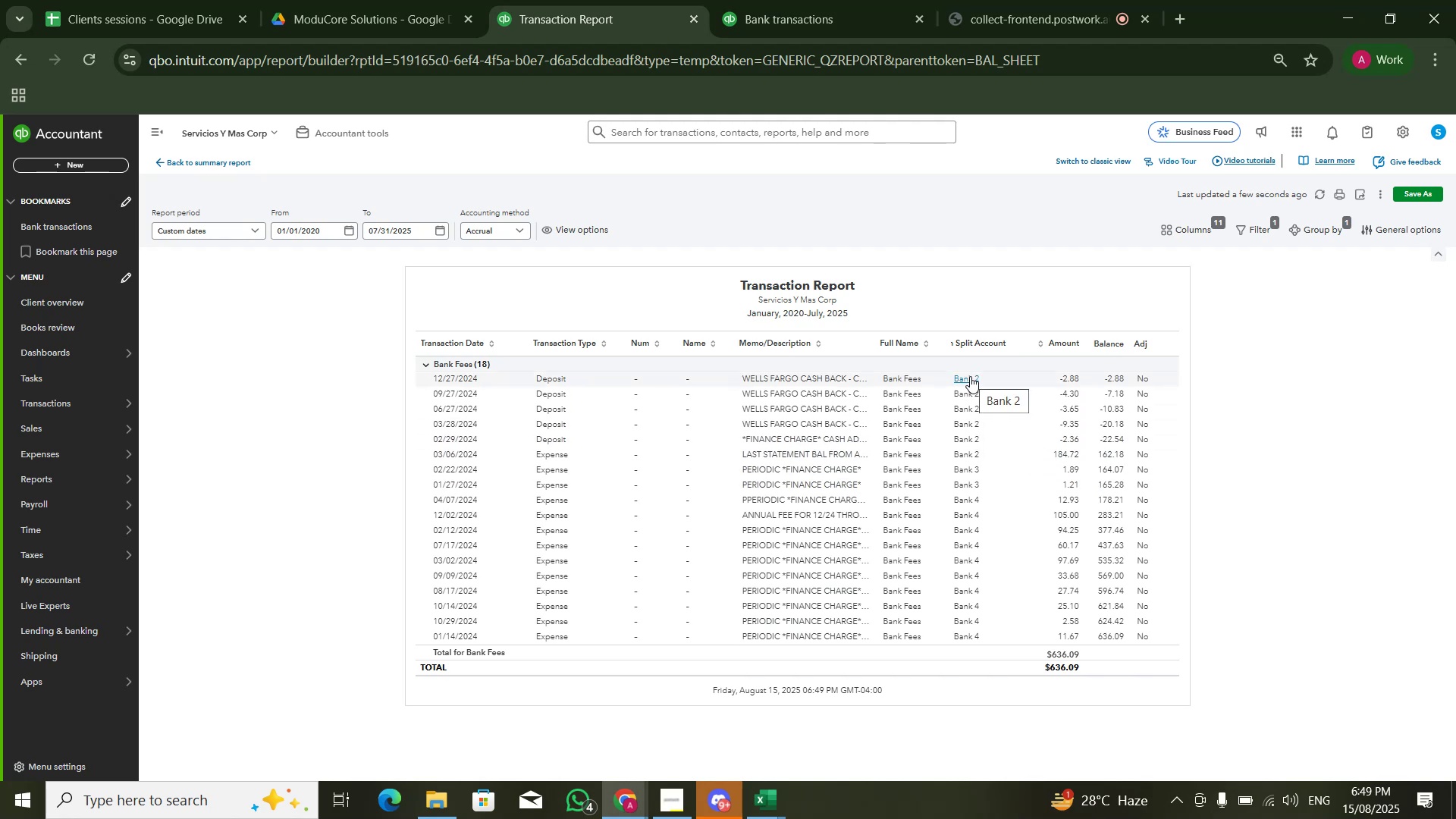 
wait(32.31)
 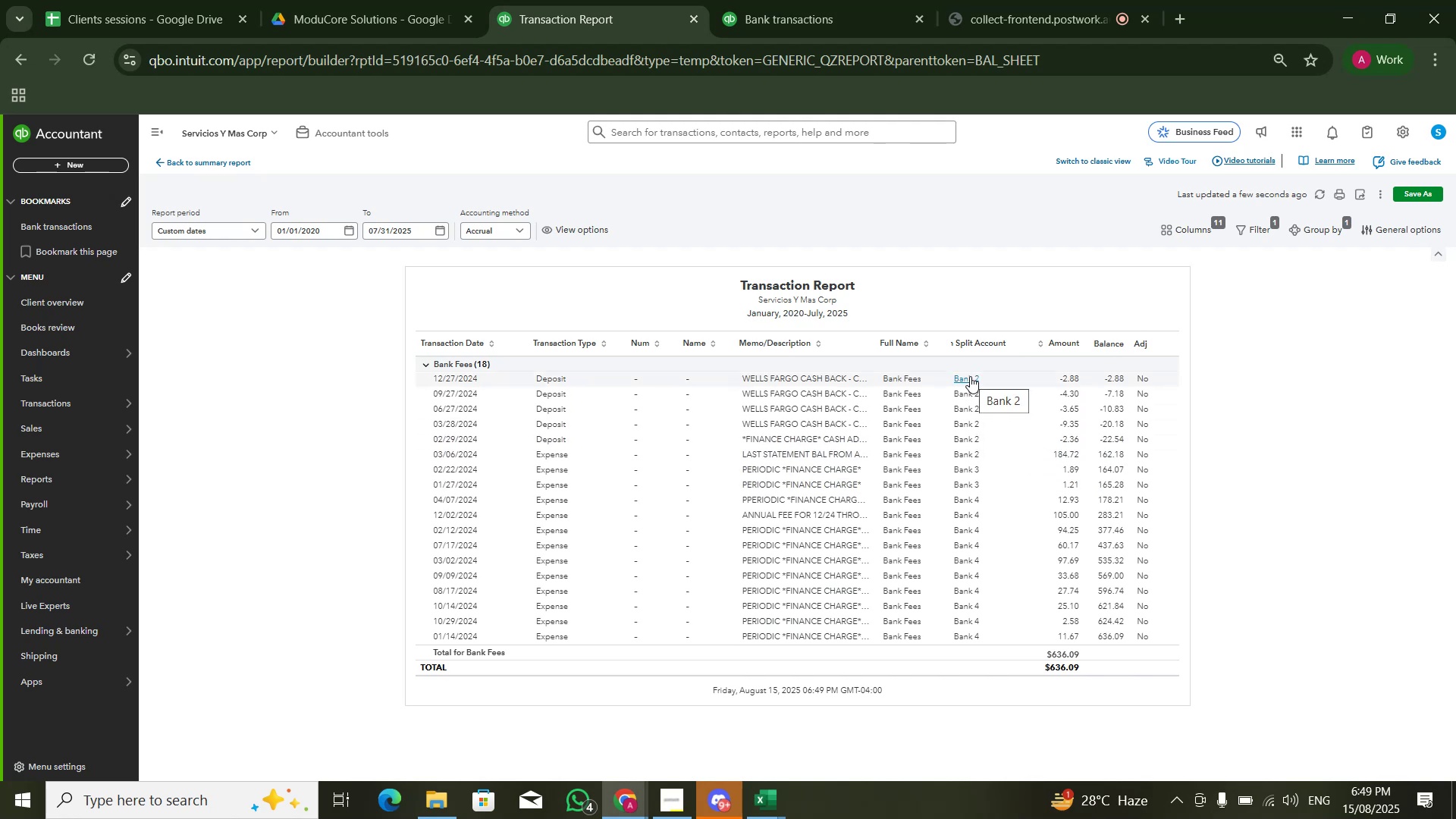 
left_click_drag(start_coordinate=[742, 375], to_coordinate=[846, 378])
 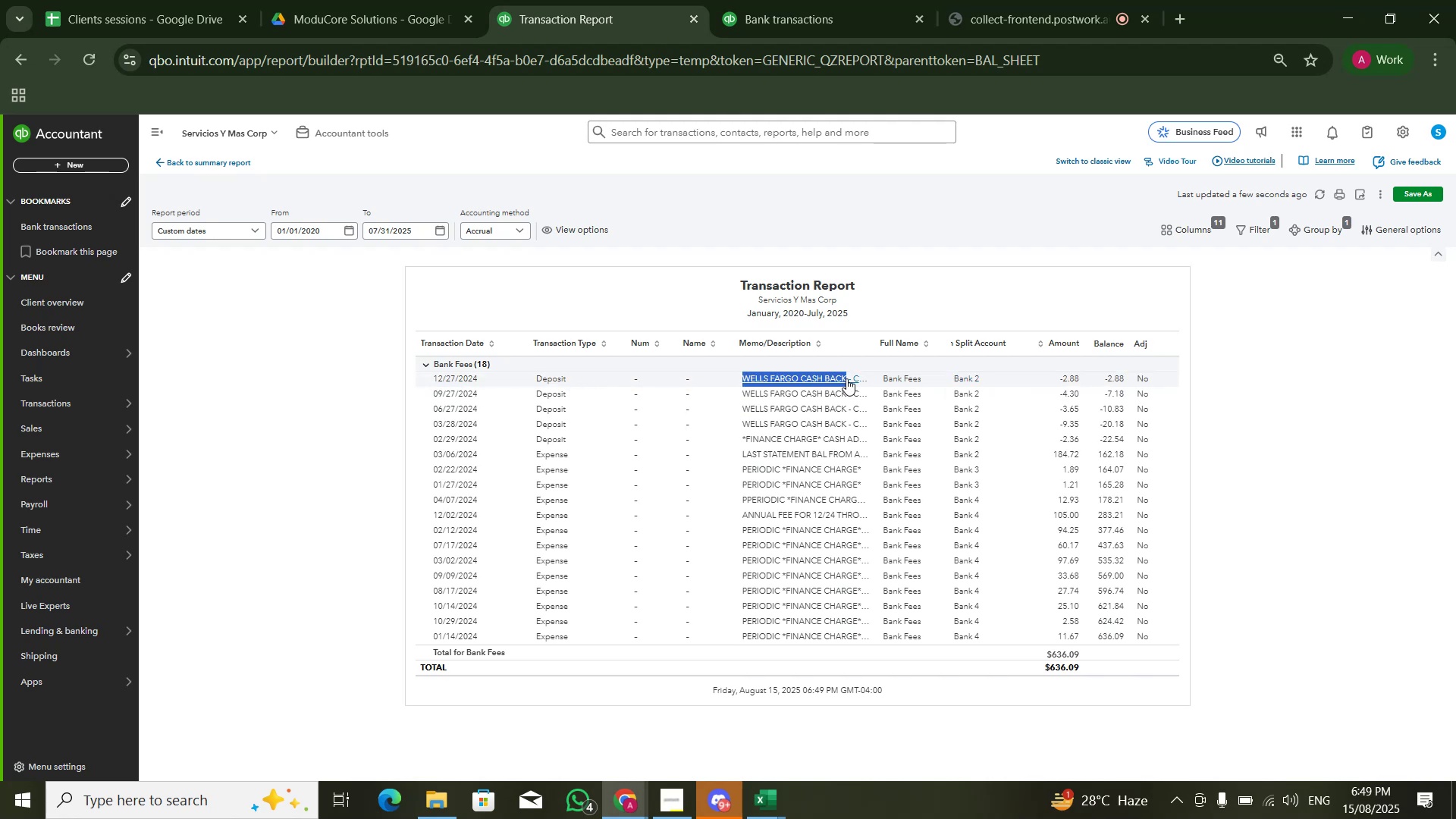 
key(Control+C)
 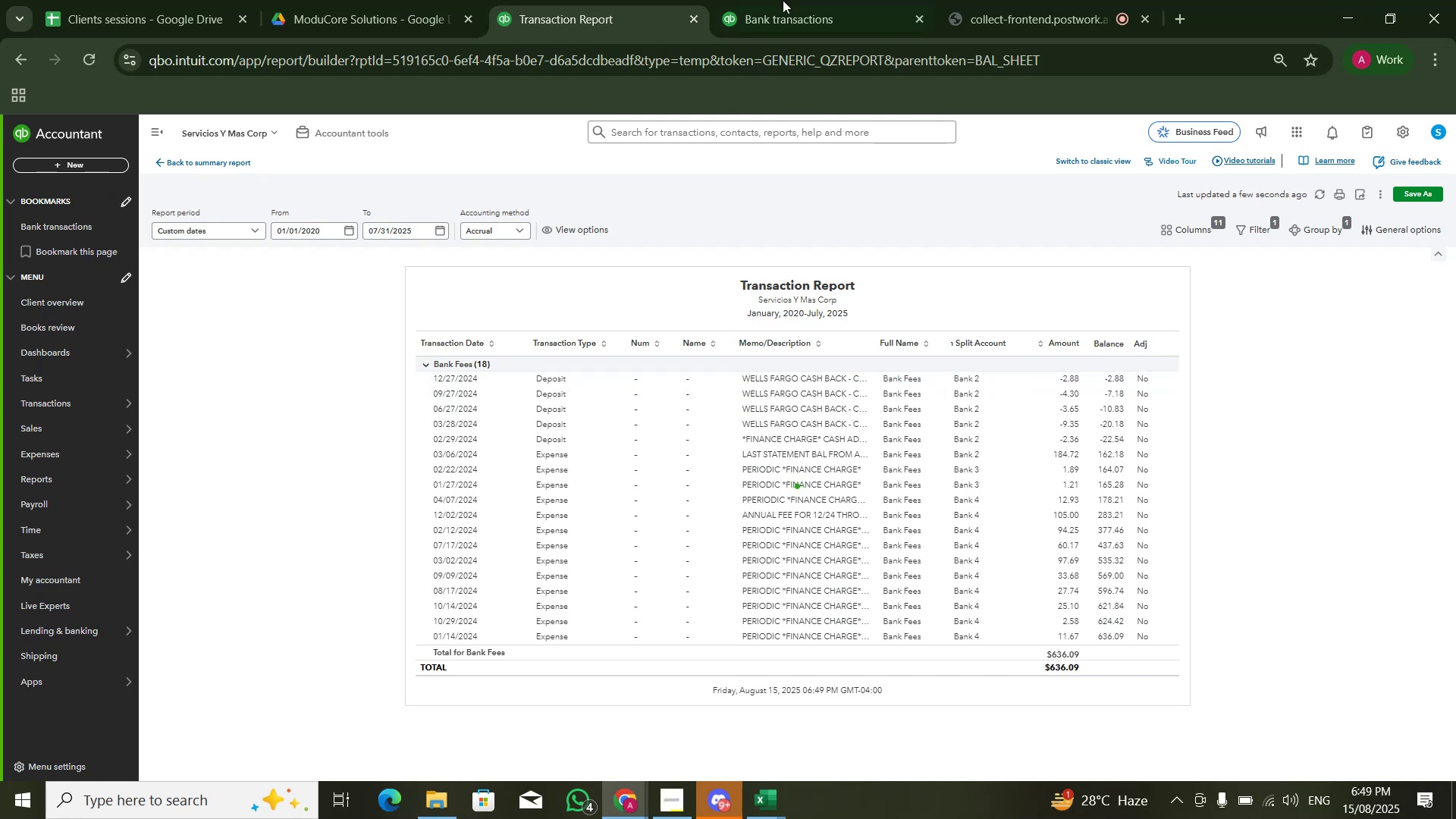 
left_click([812, 0])
 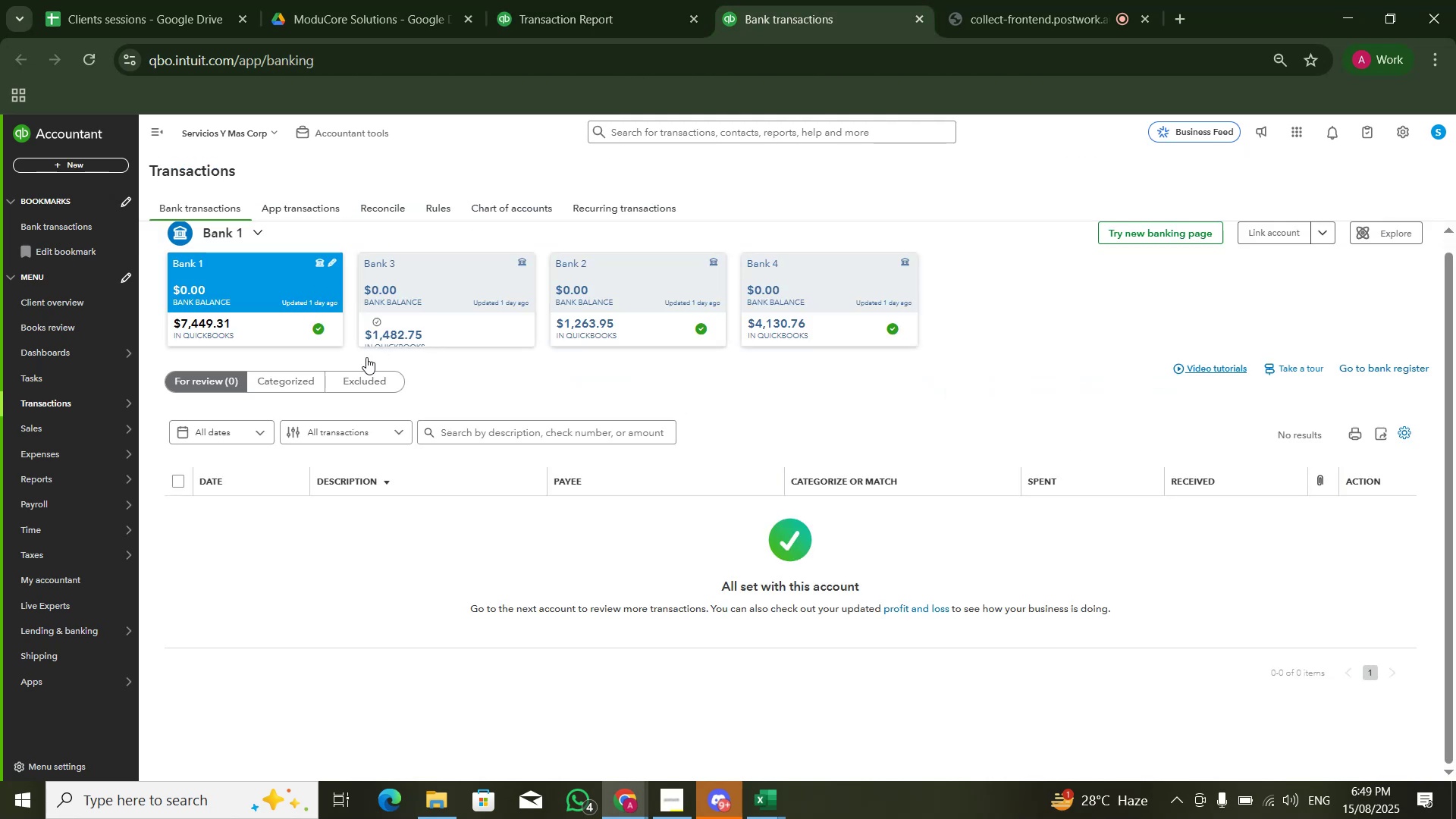 
left_click([625, 2])
 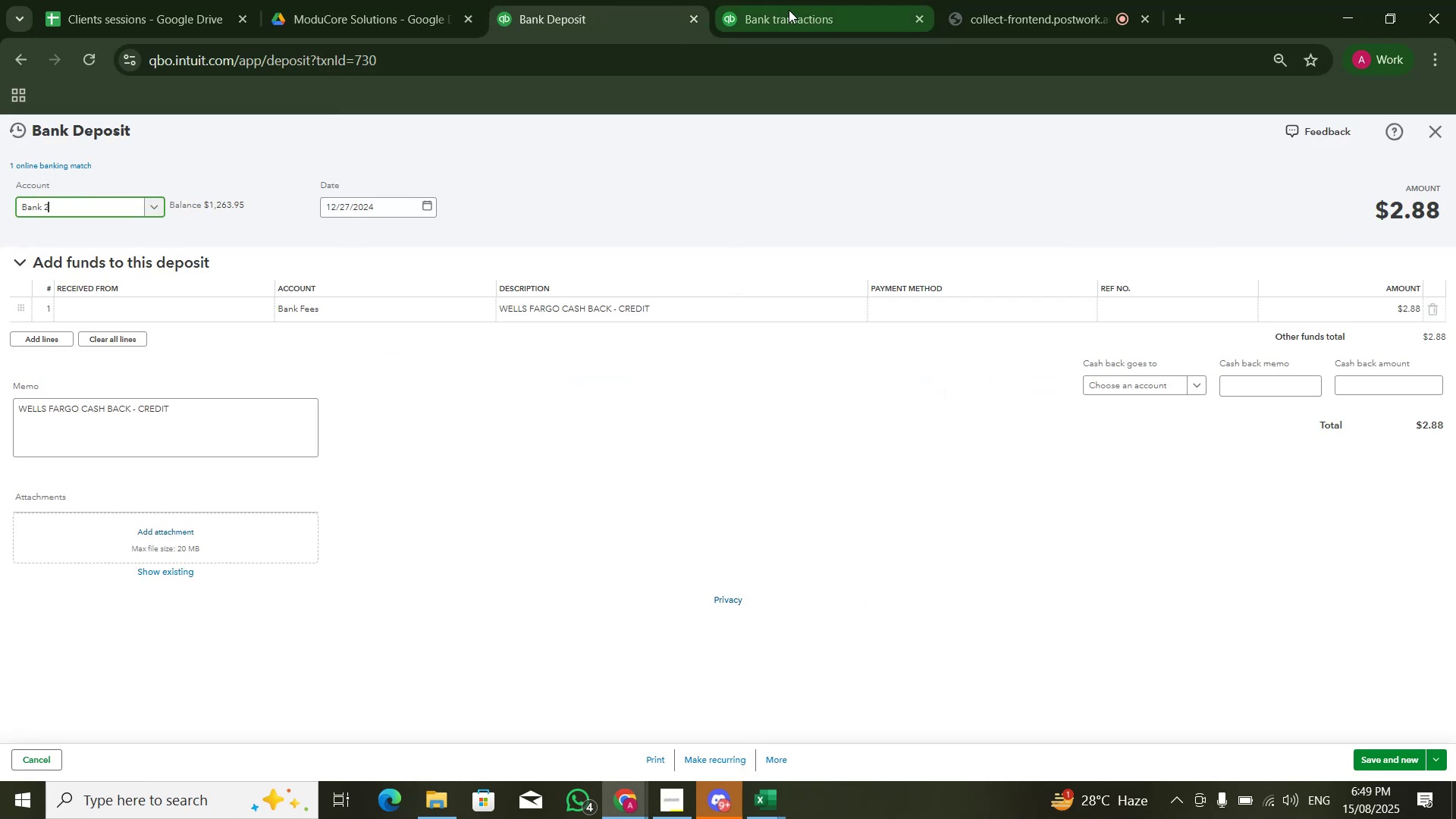 
left_click([754, 10])
 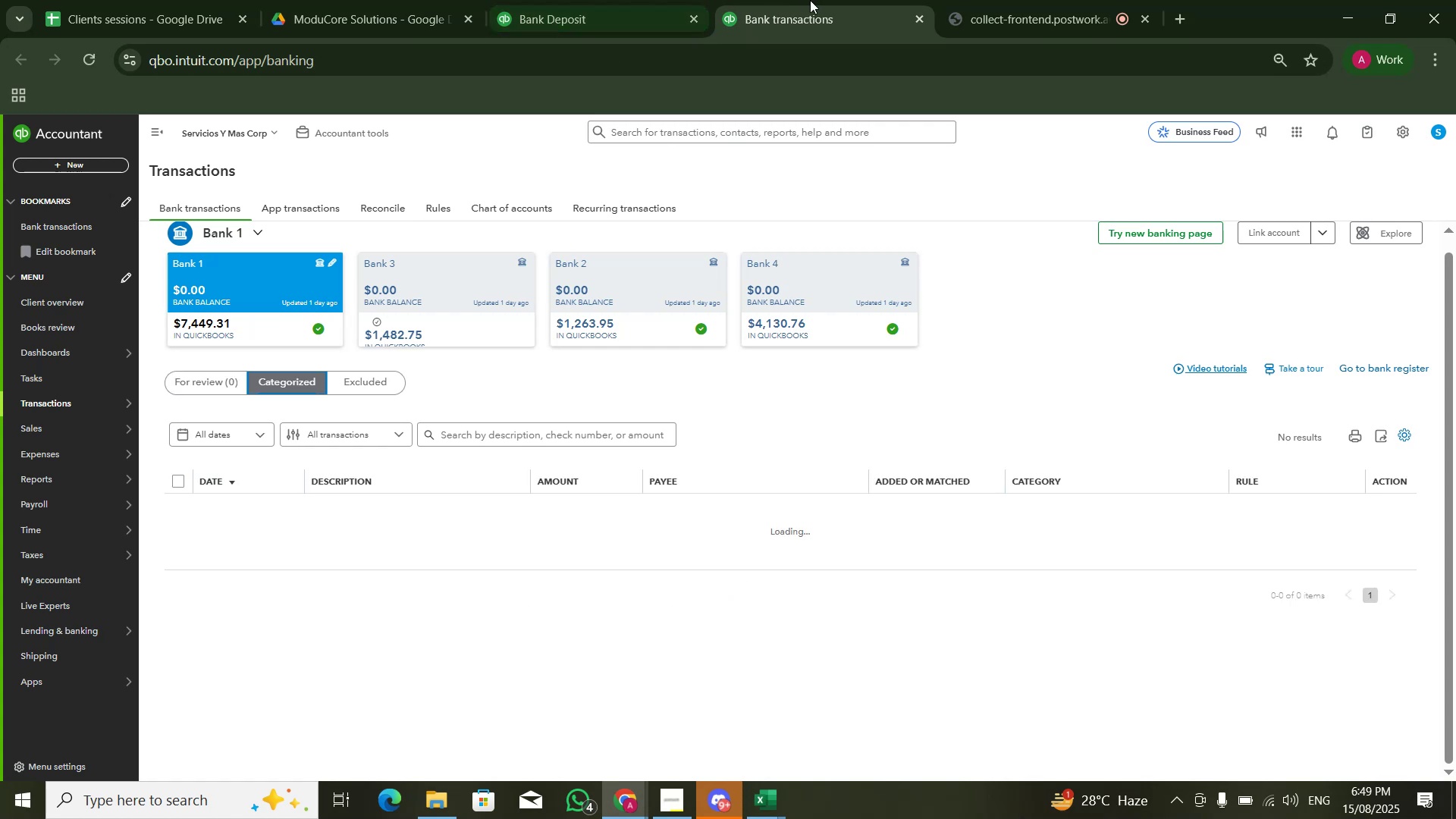 
left_click([675, 2])
 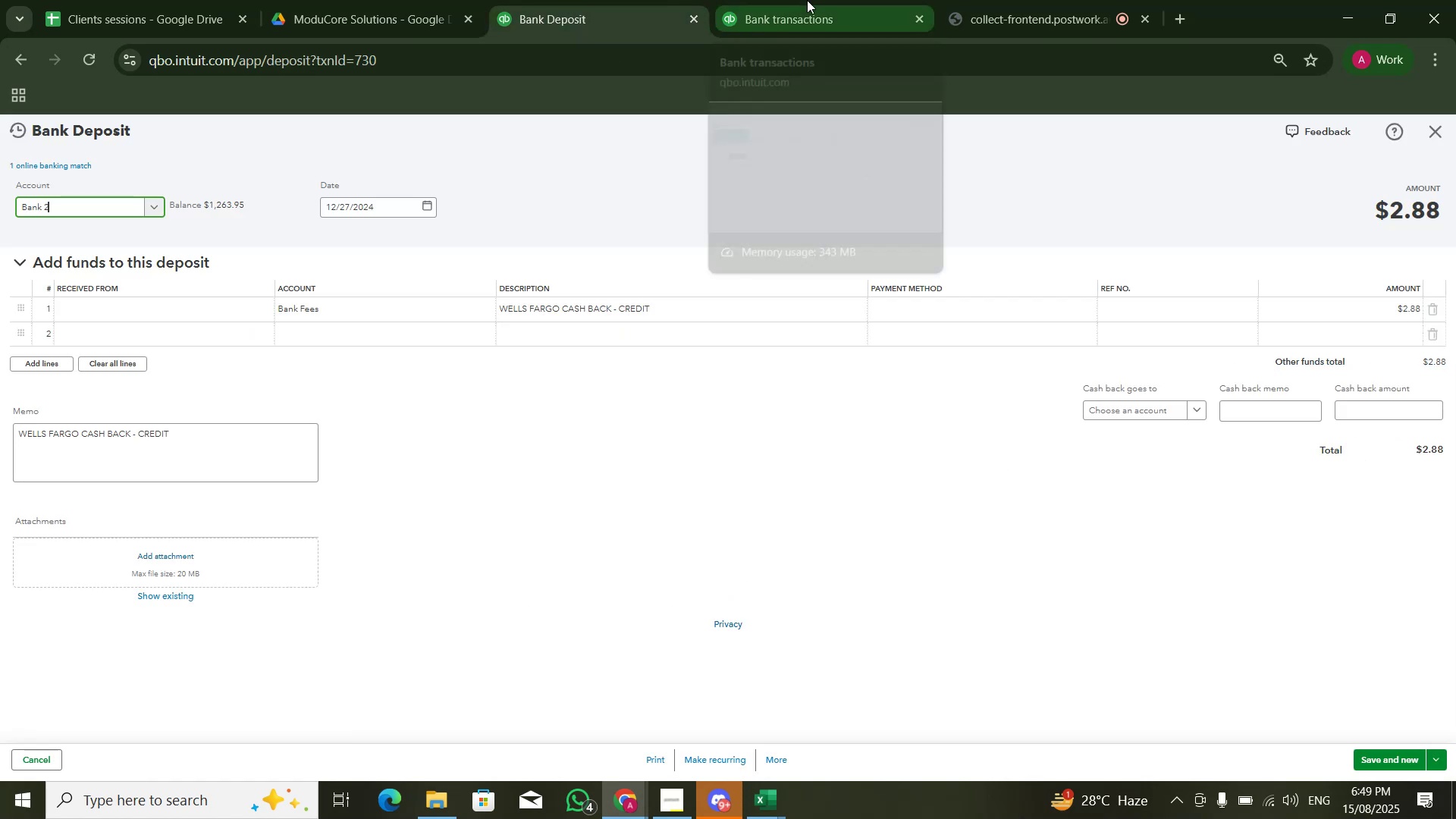 
left_click([807, 0])
 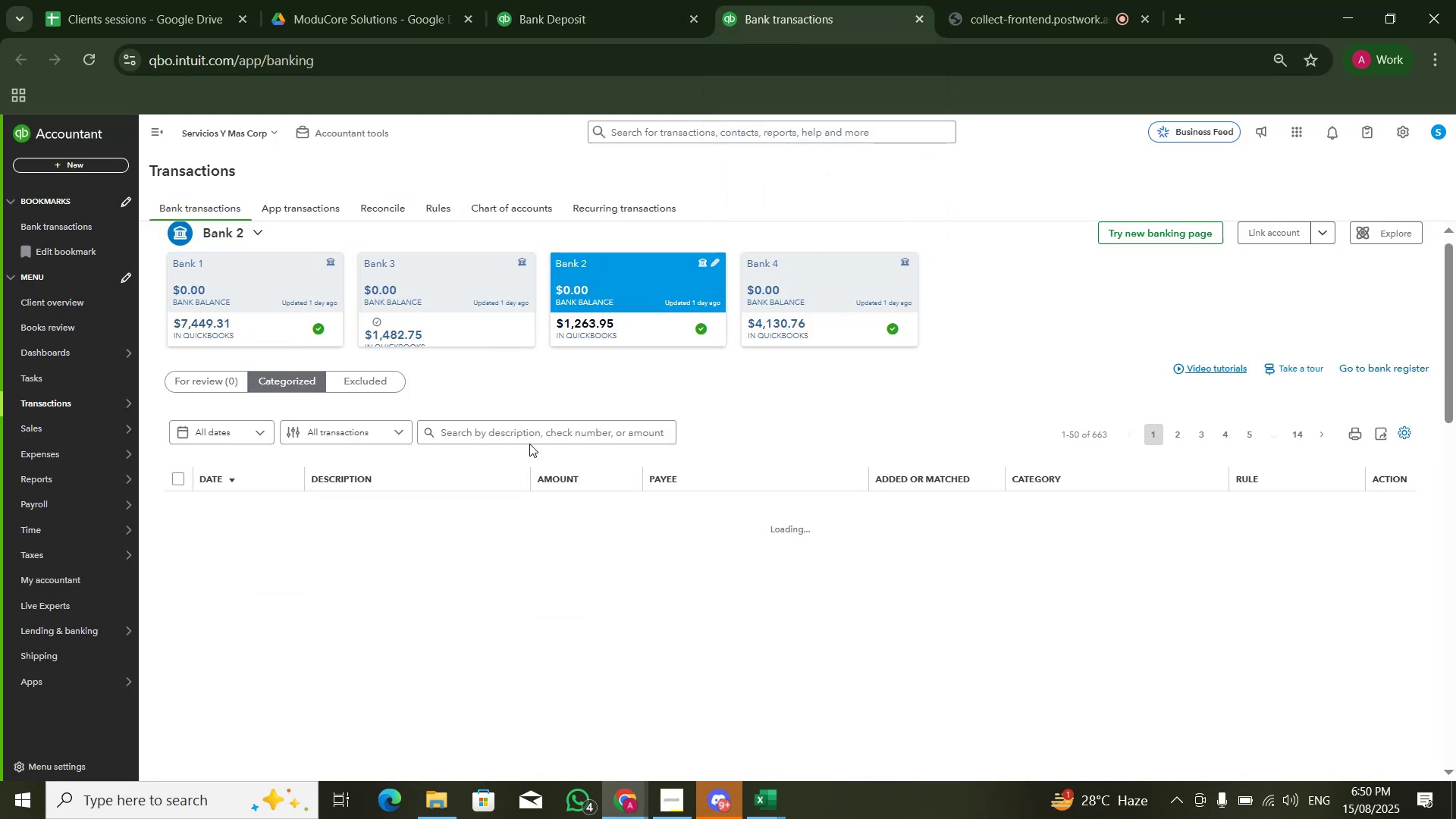 
left_click([559, 445])
 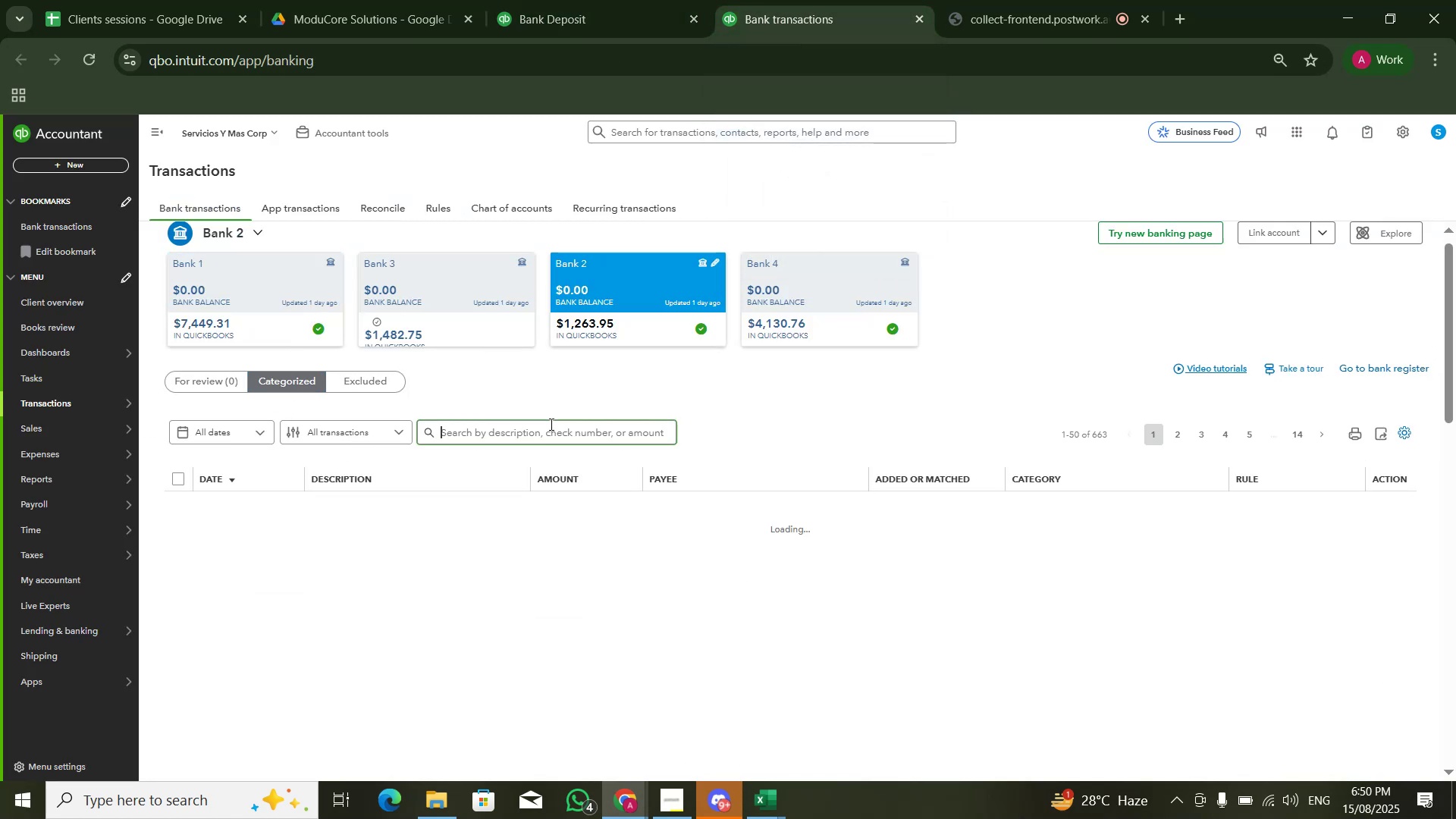 
key(Control+V)
 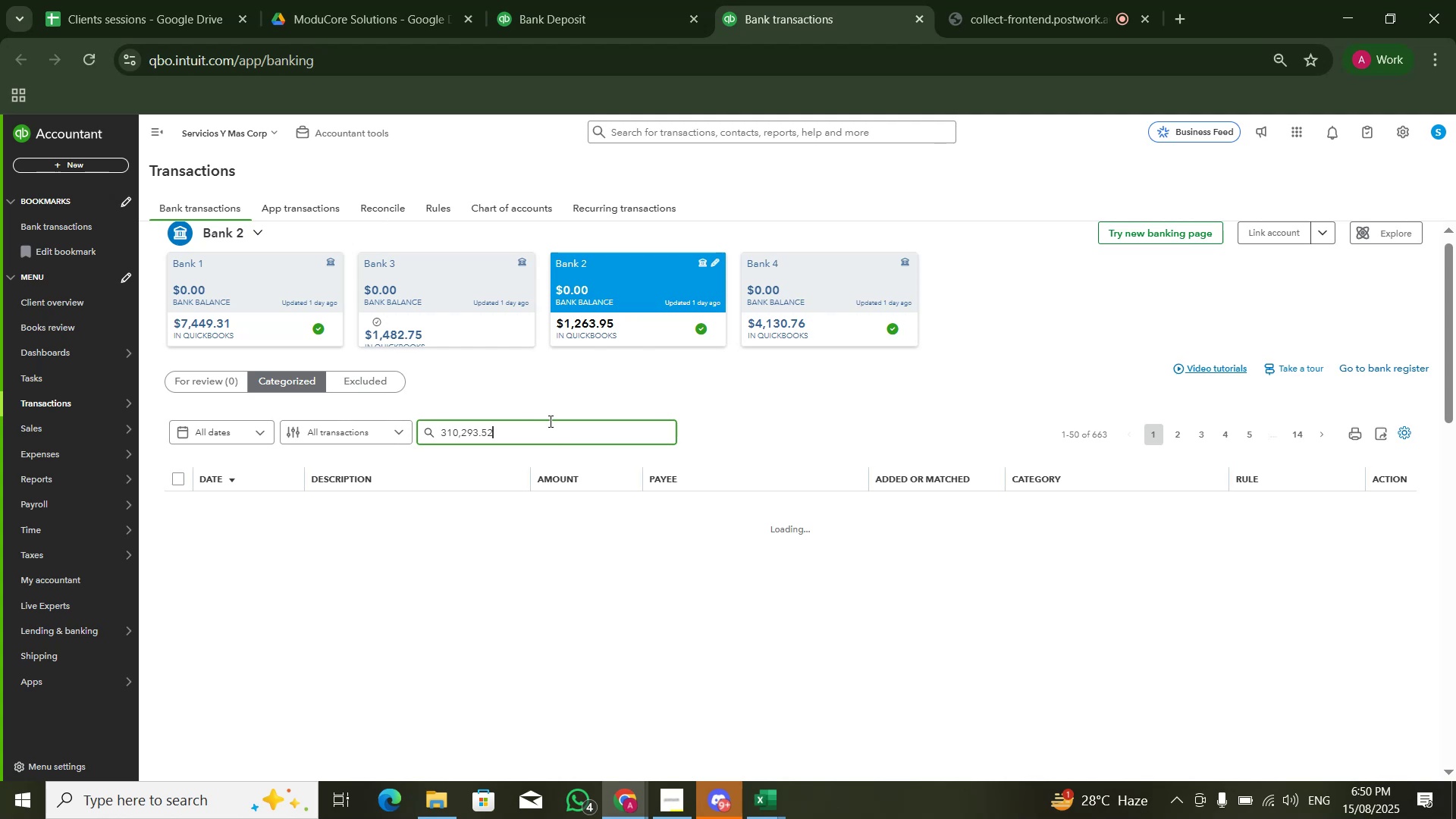 
left_click([585, 0])
 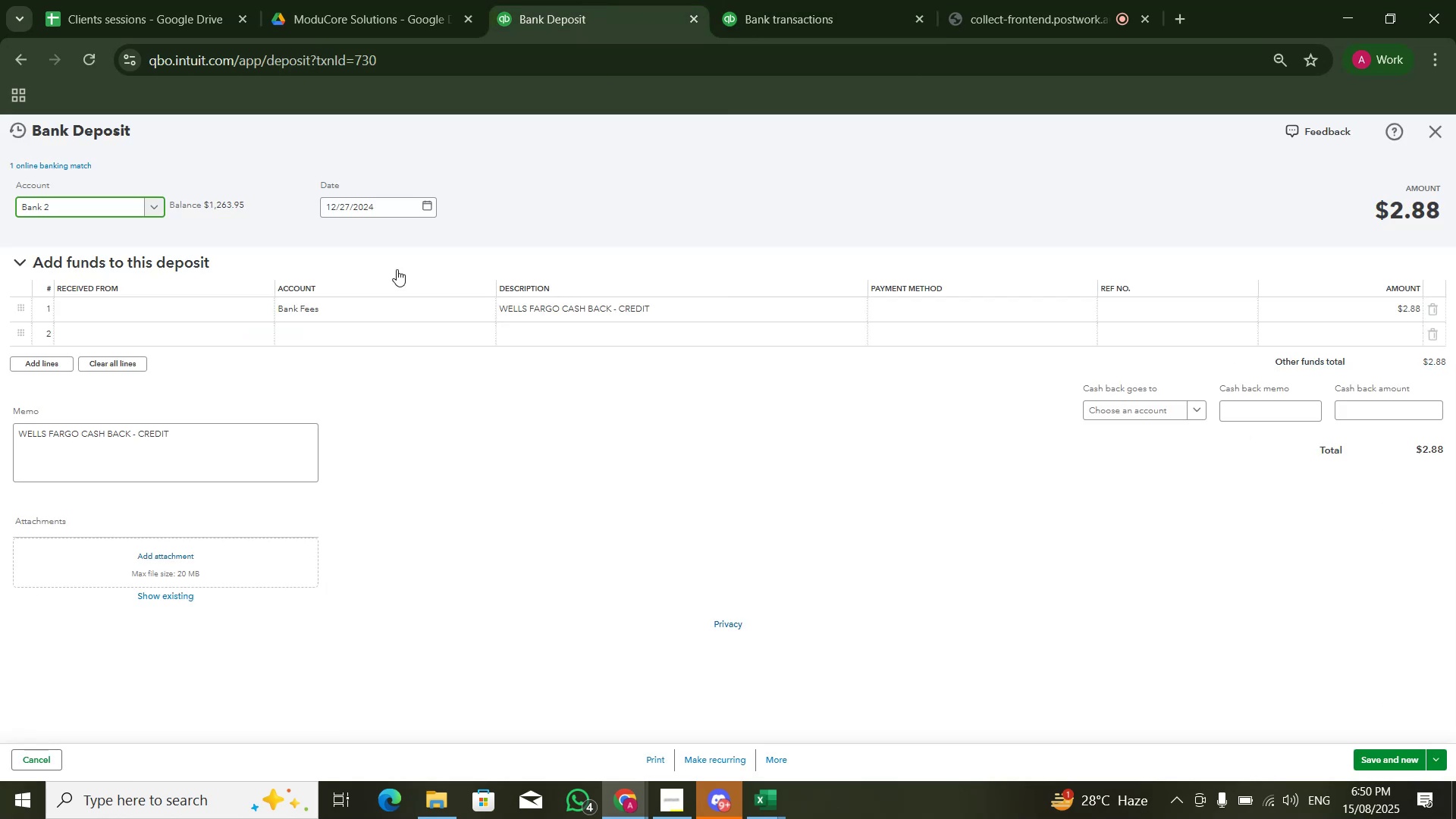 
left_click([587, 309])
 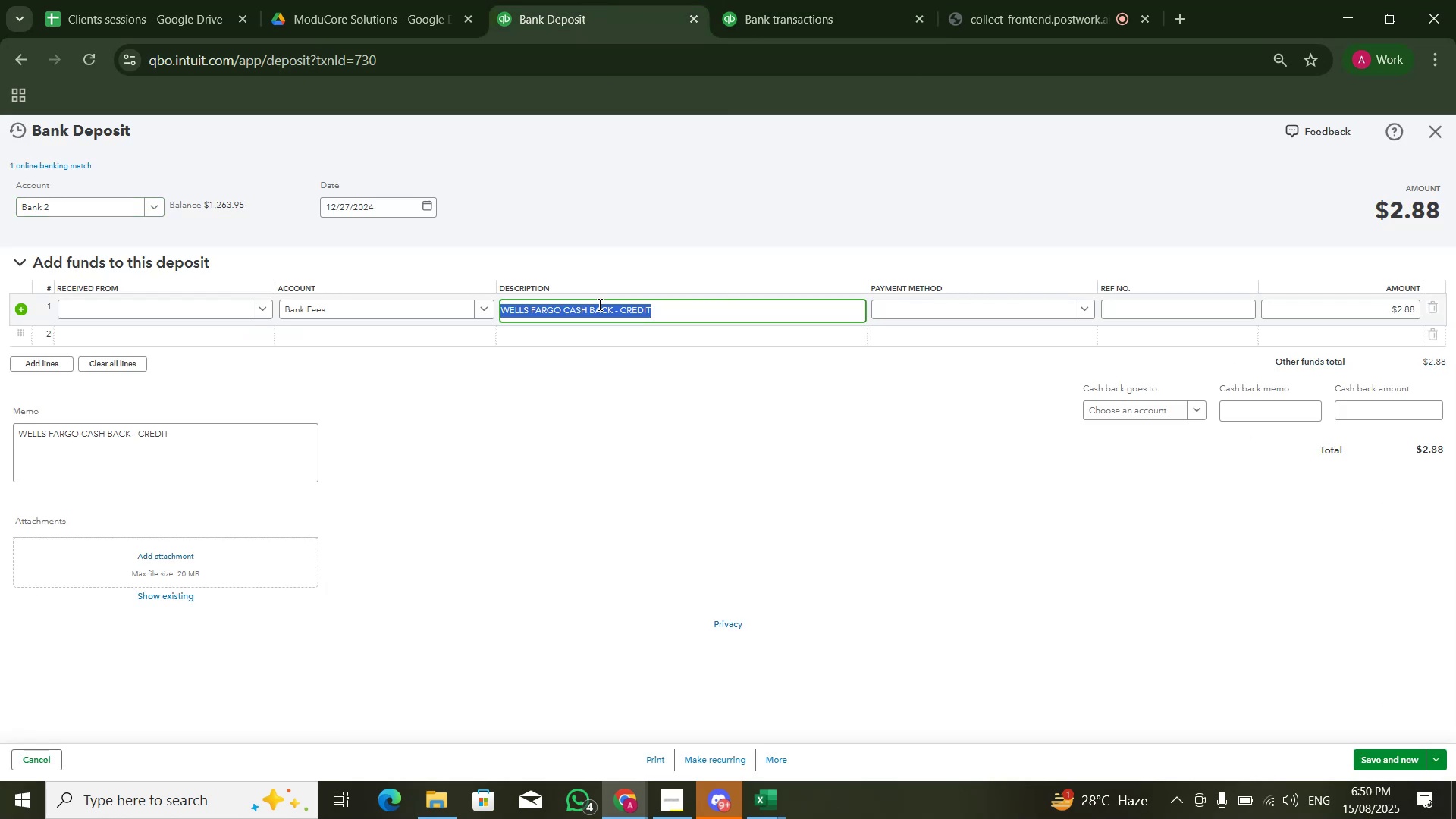 
key(Control+C)
 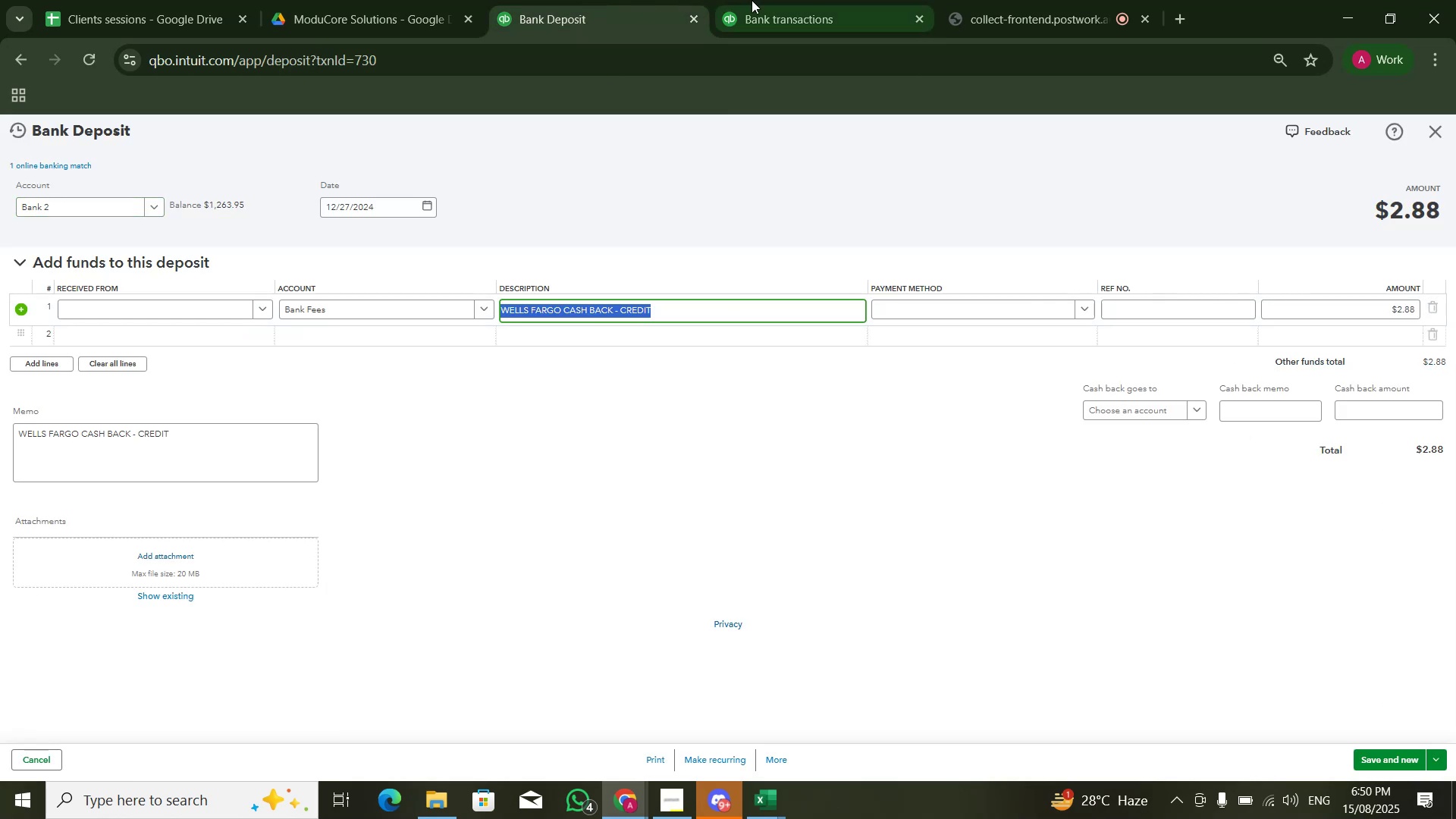 
left_click([755, 0])
 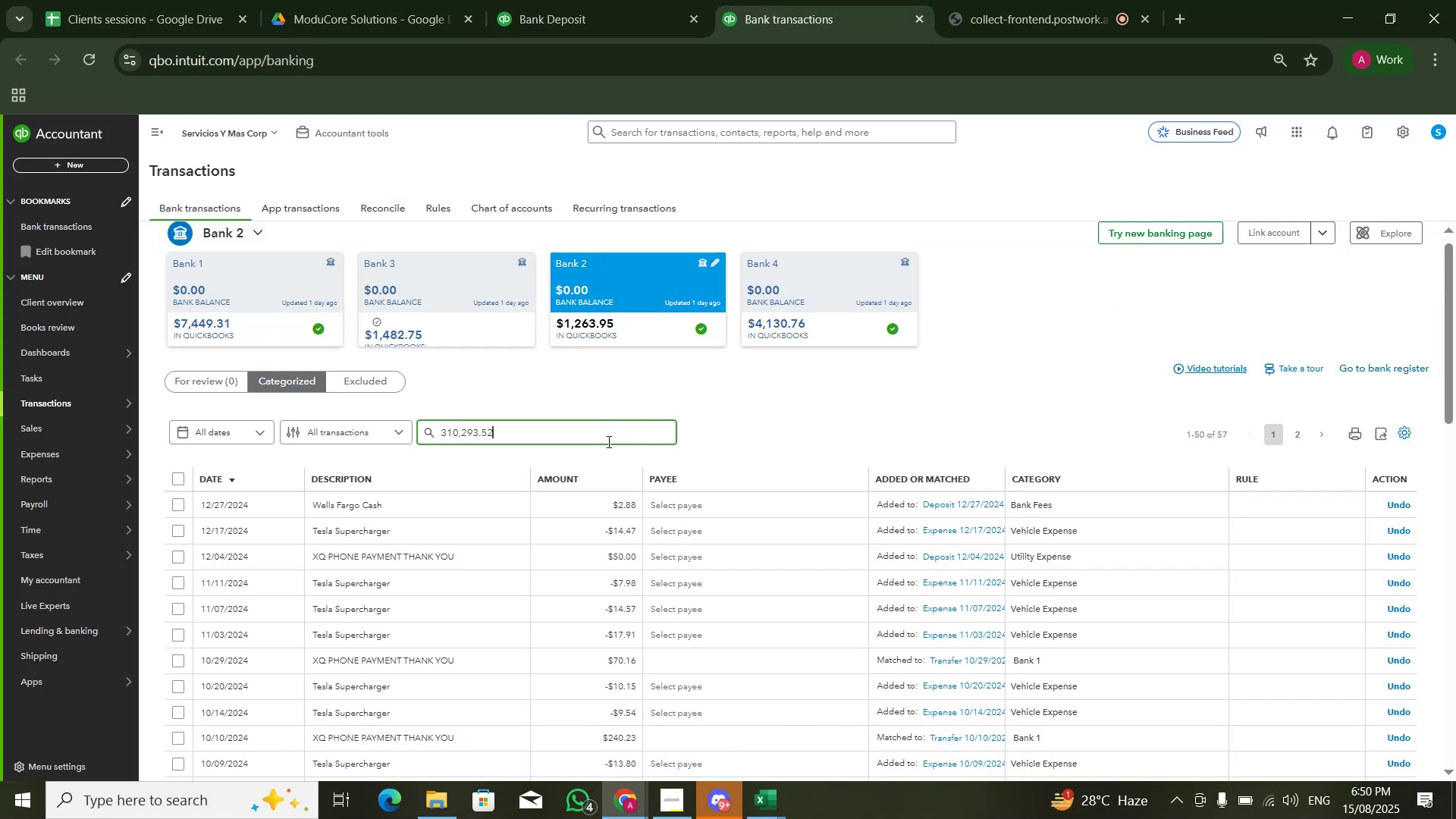 
key(Control+A)
 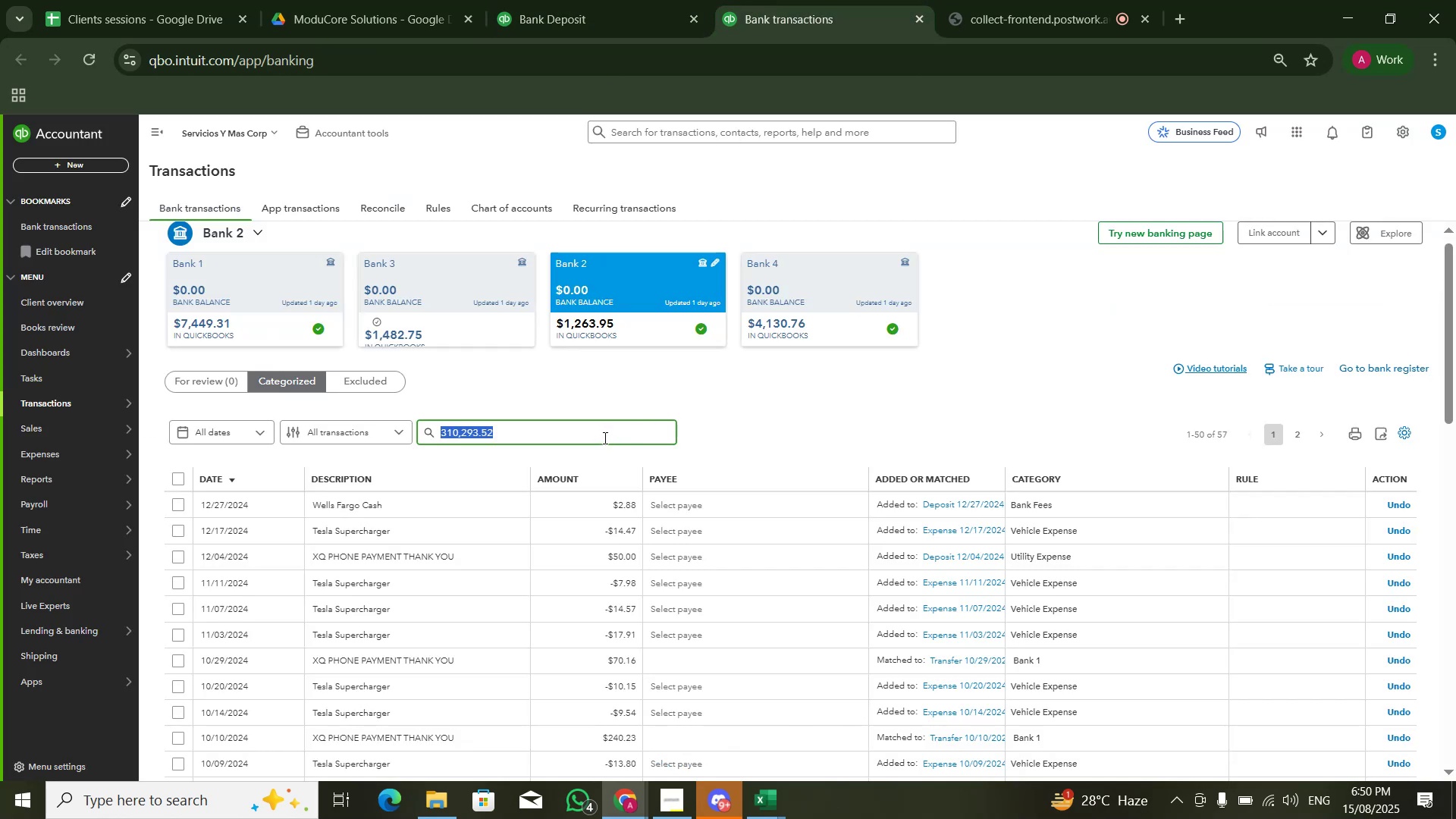 
key(Control+V)
 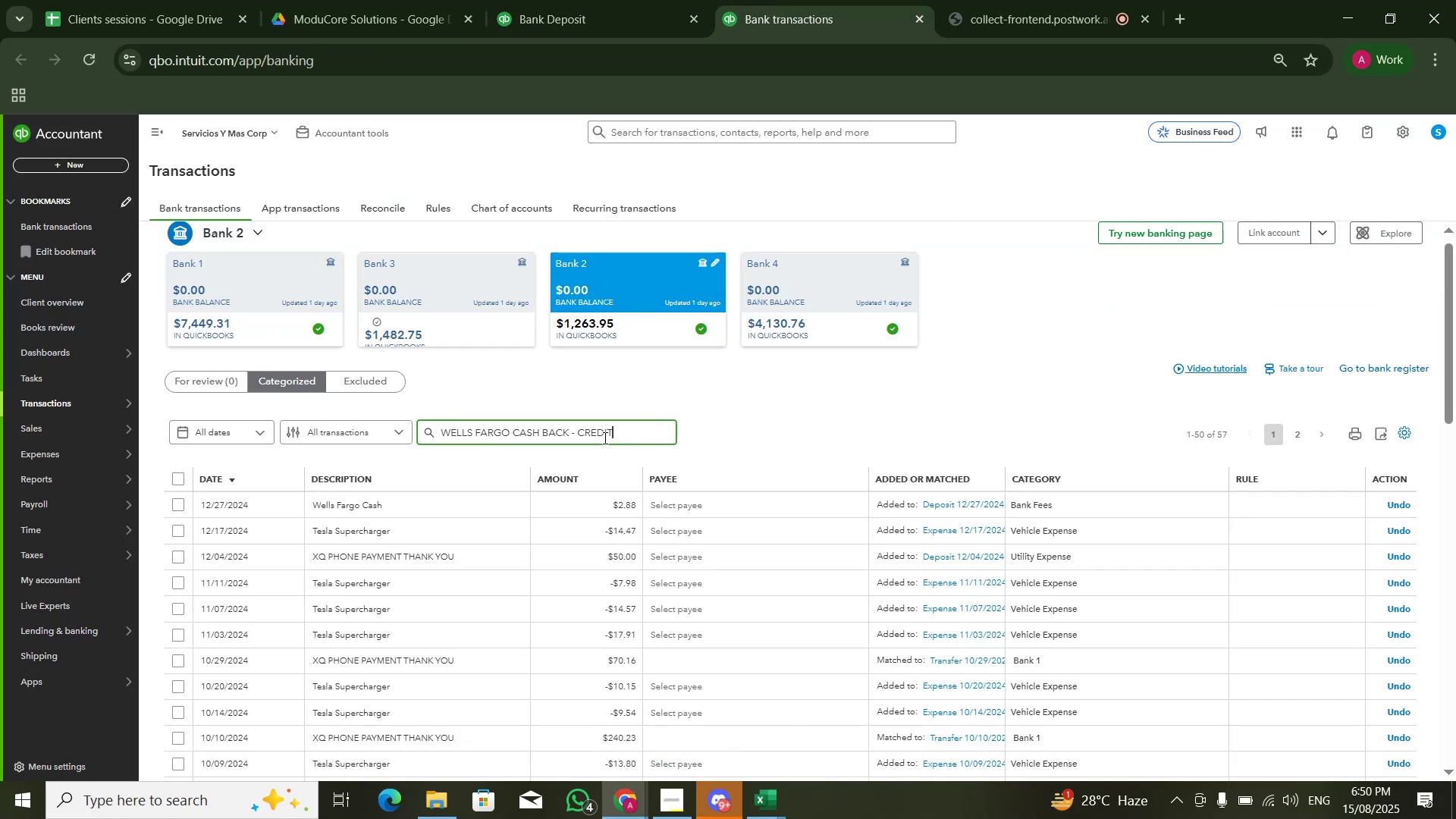 
key(Enter)
 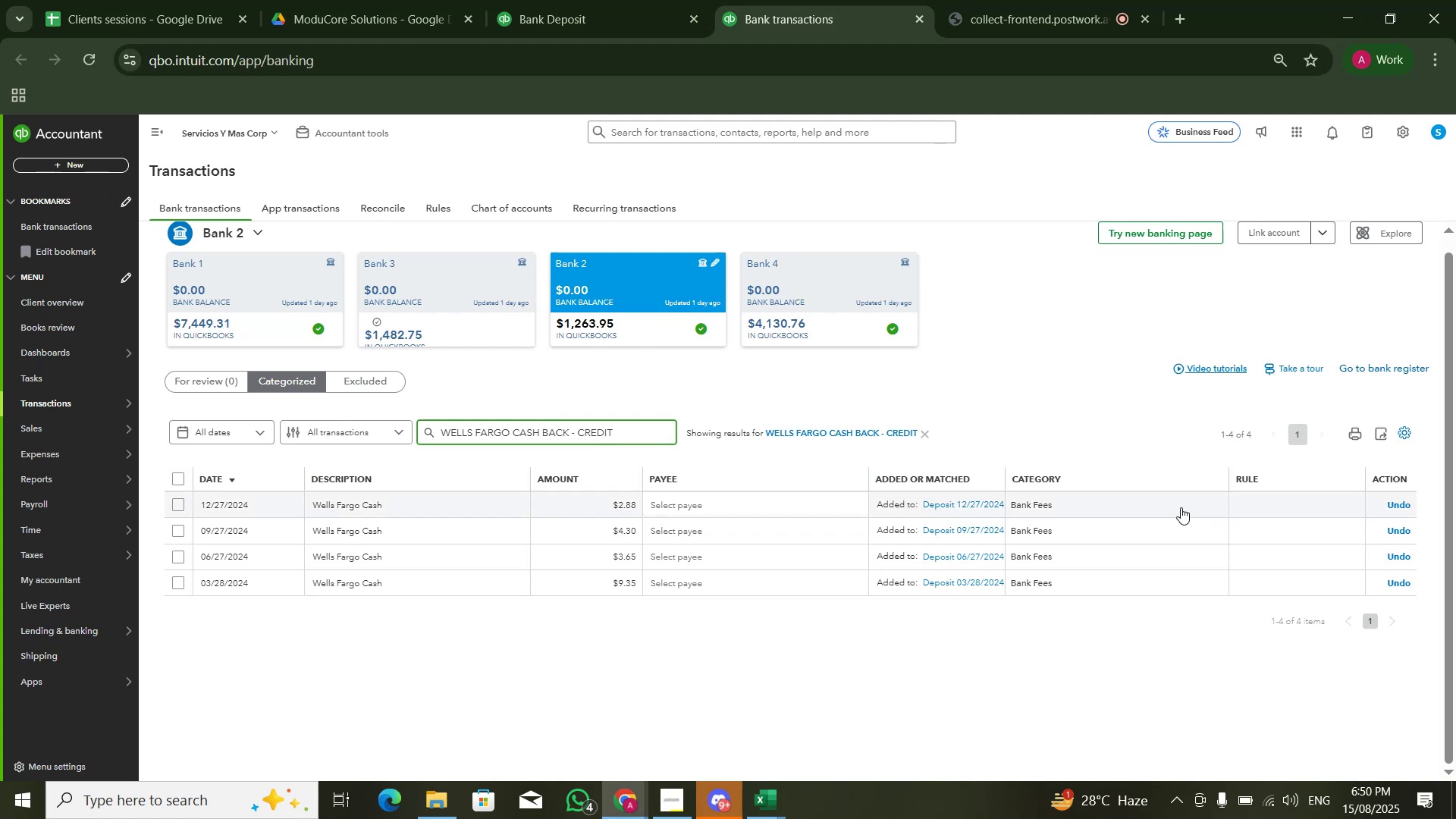 
wait(22.8)
 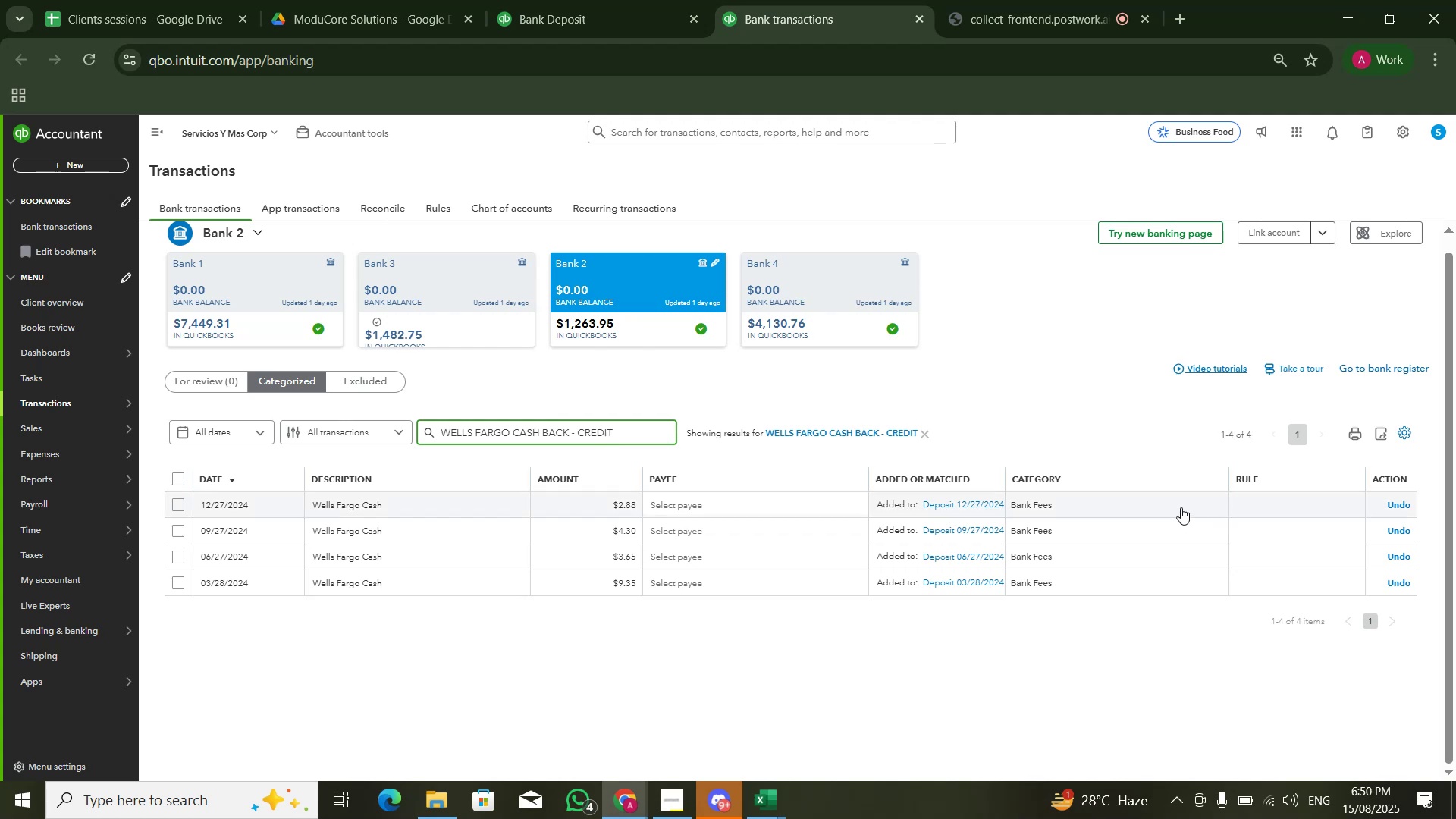 
left_click([381, 502])
 